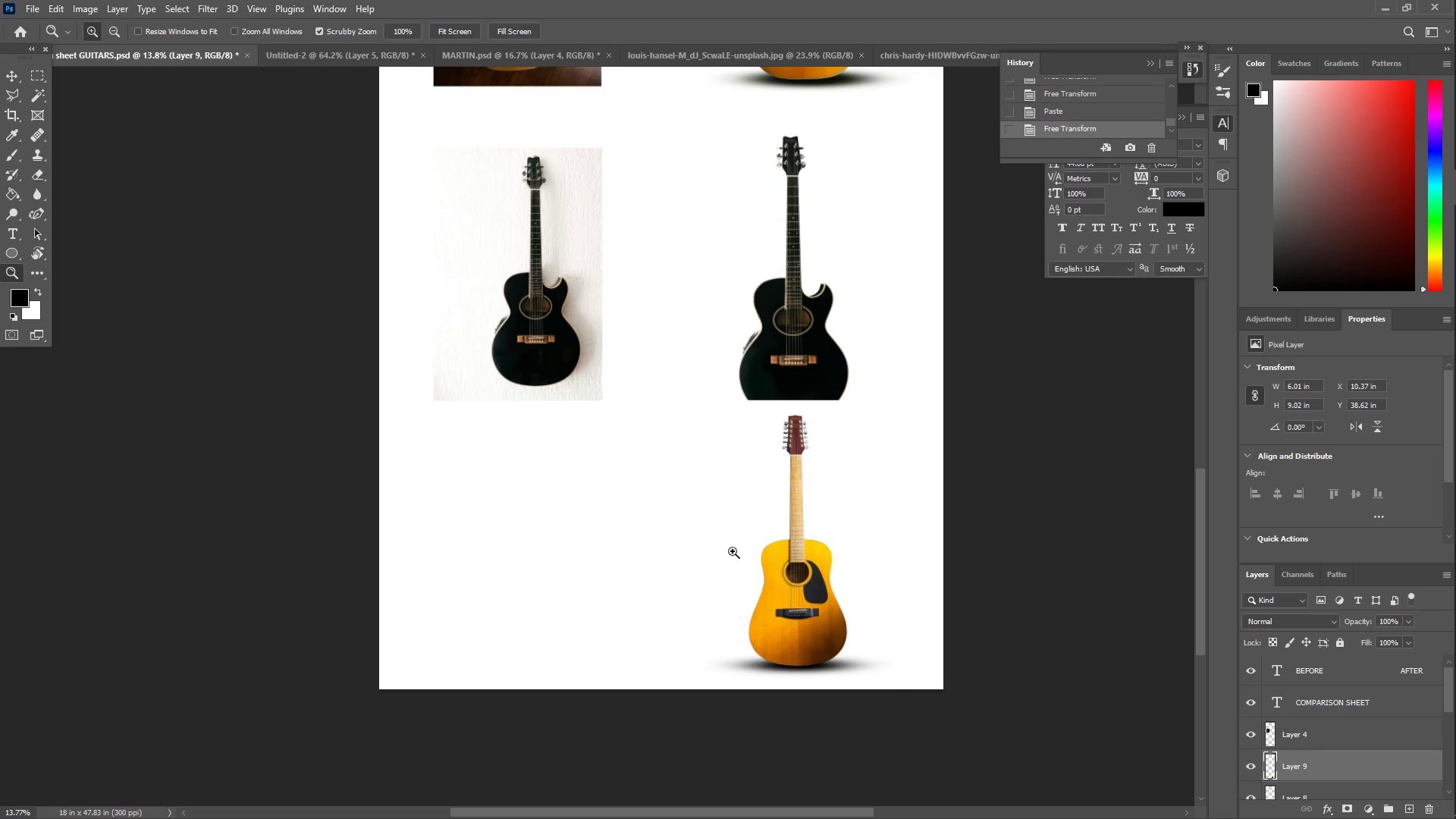 
key(C)
 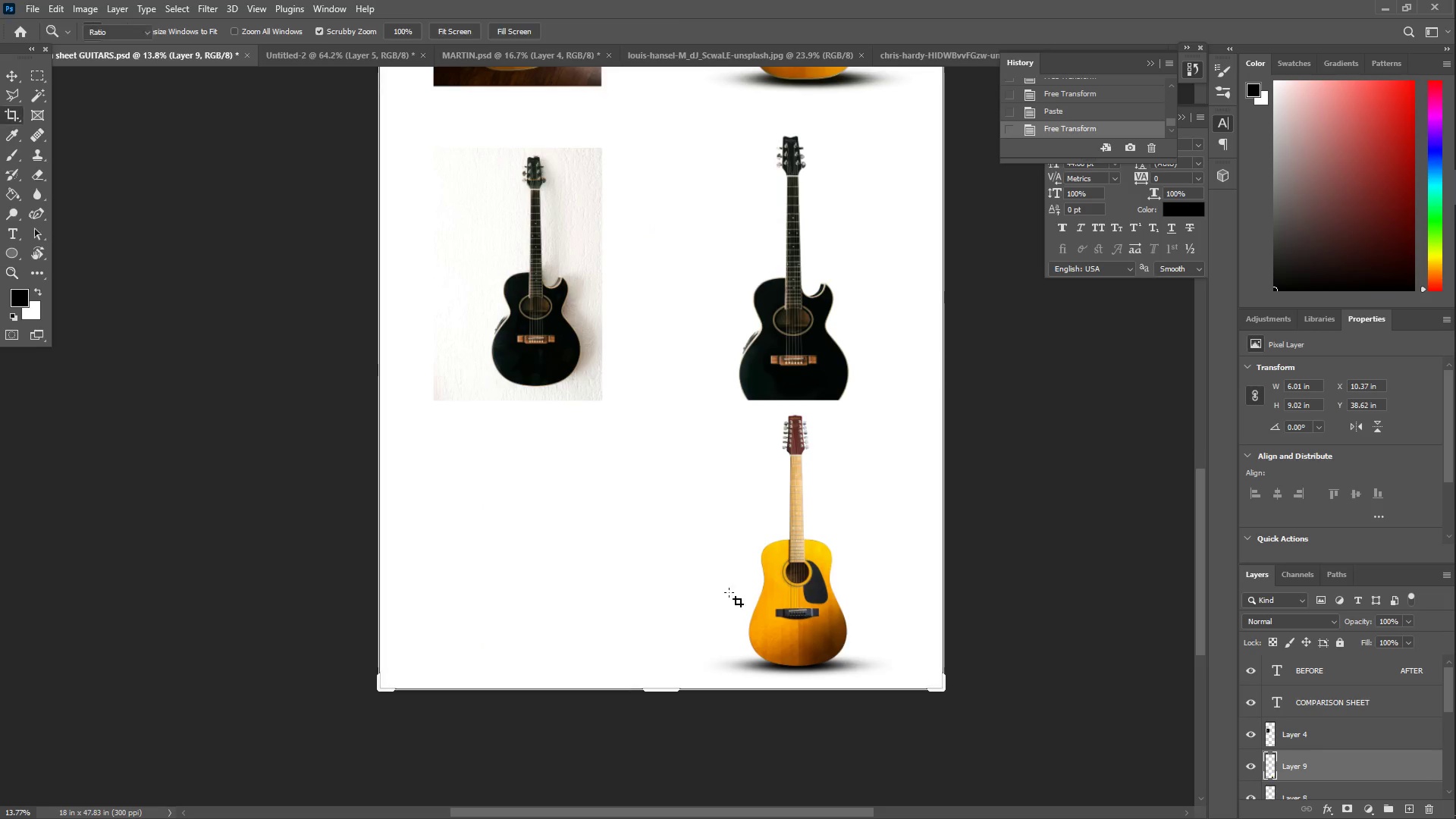 
scroll: coordinate [718, 614], scroll_direction: down, amount: 5.0
 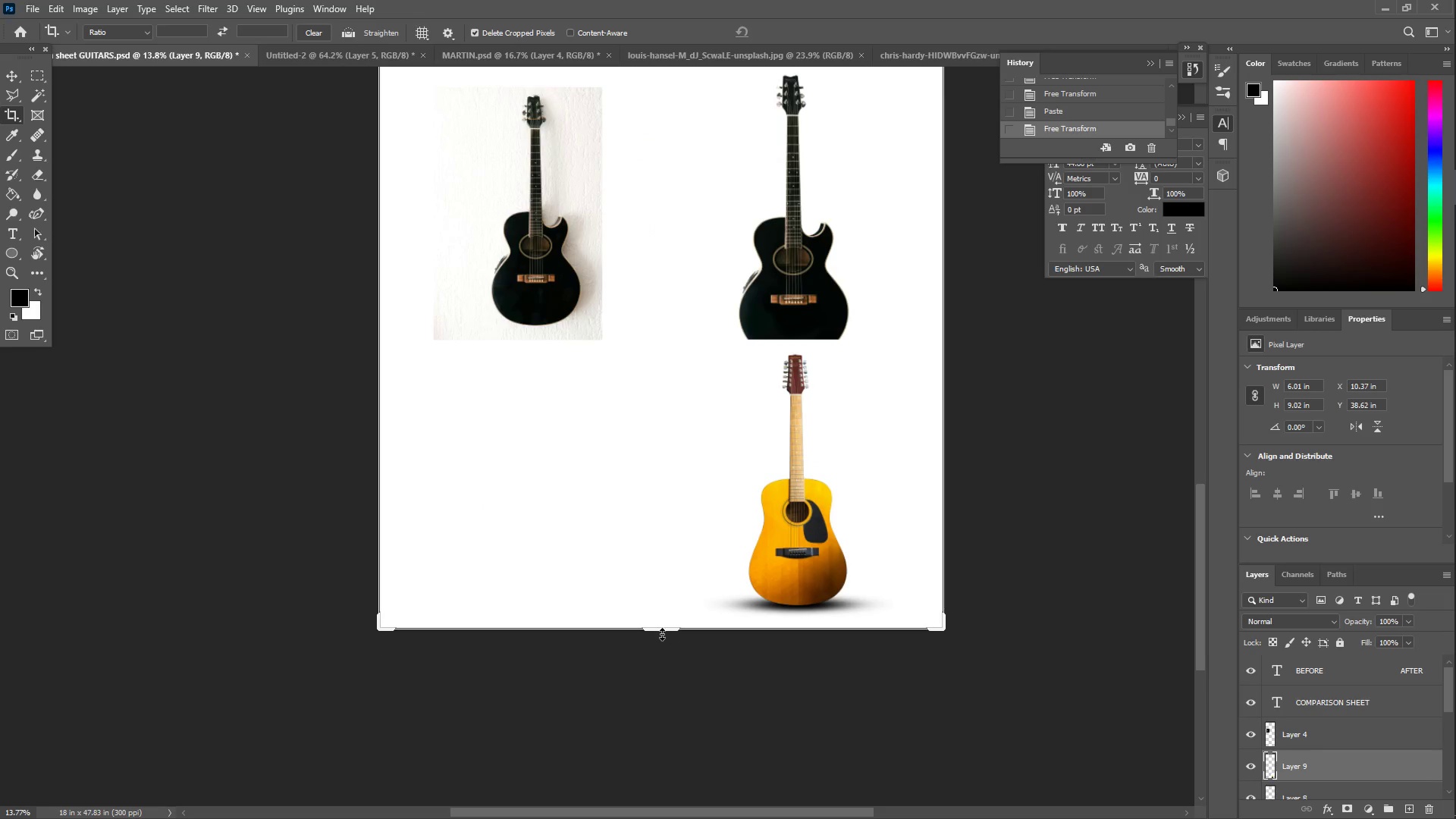 
left_click_drag(start_coordinate=[664, 631], to_coordinate=[686, 732])
 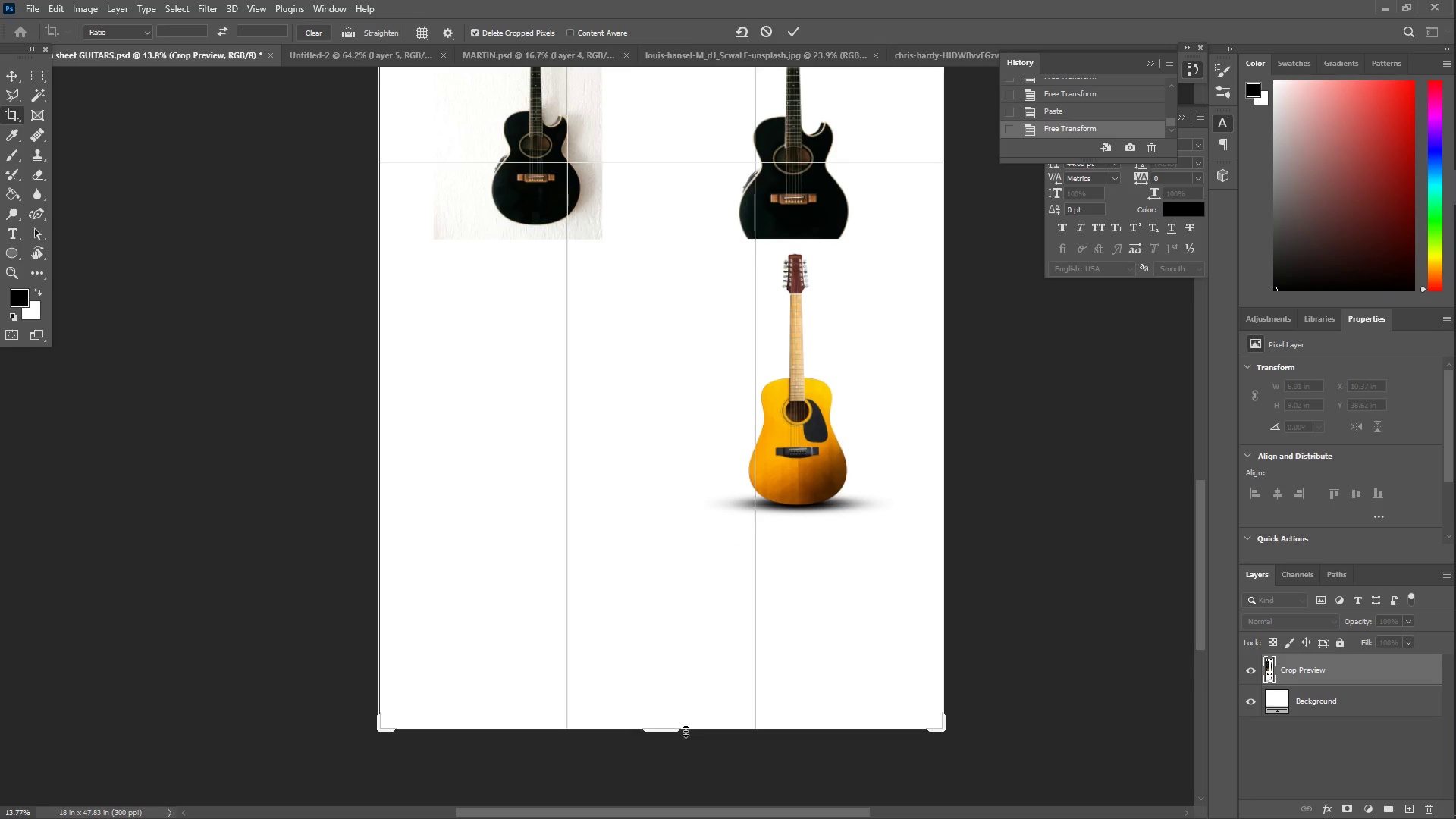 
key(Enter)
 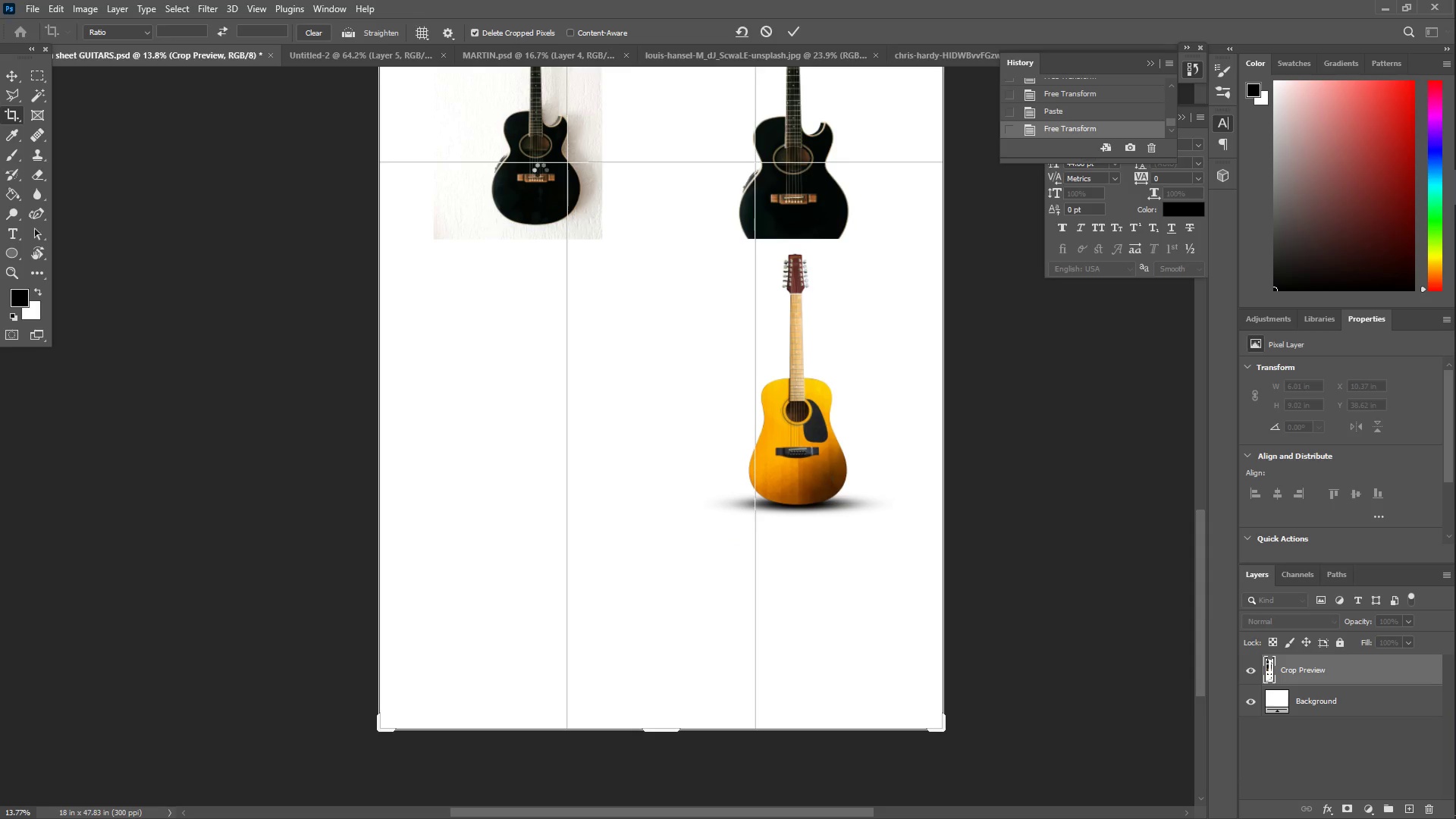 
scroll: coordinate [153, 216], scroll_direction: up, amount: 3.0
 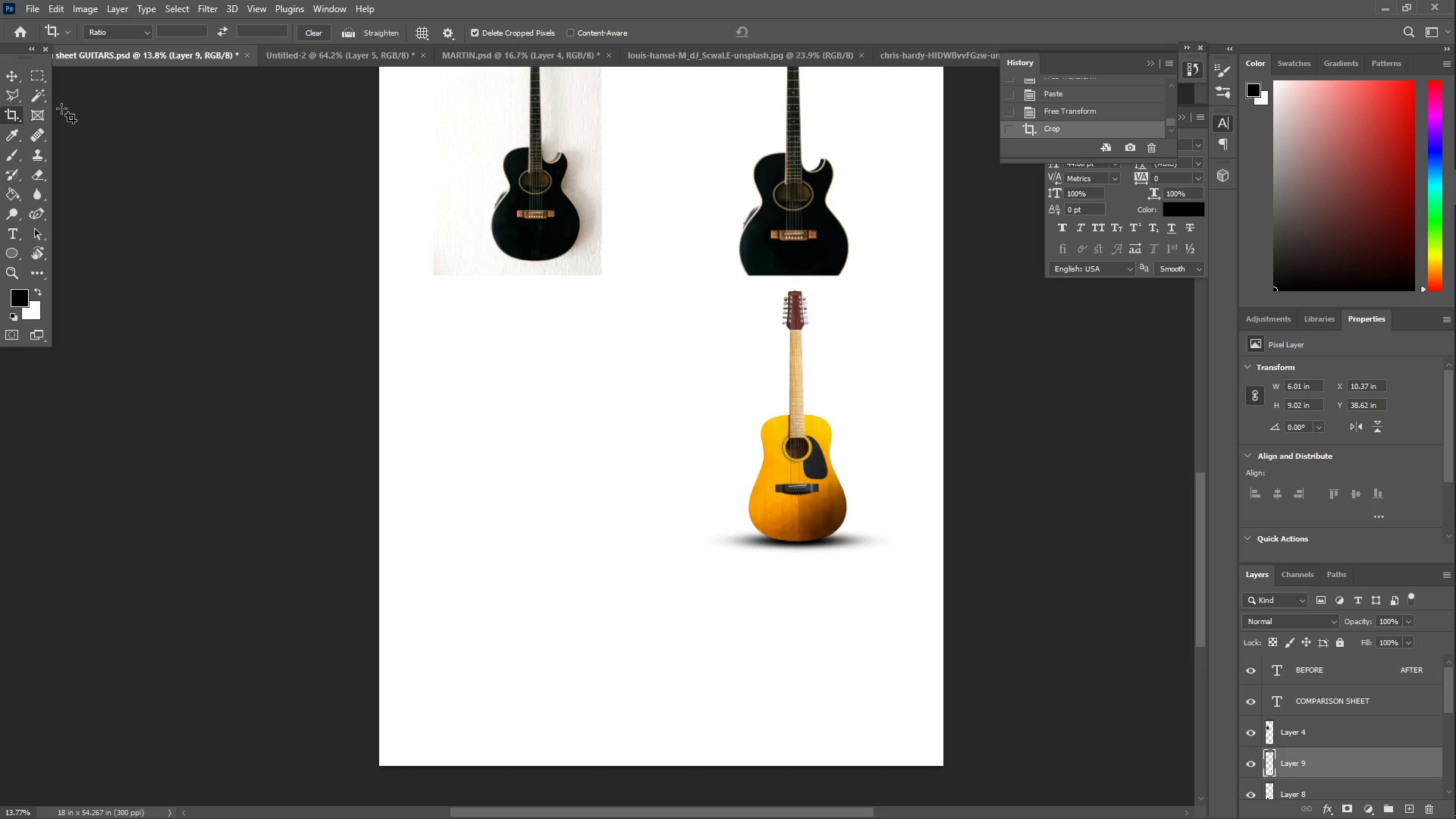 
wait(6.02)
 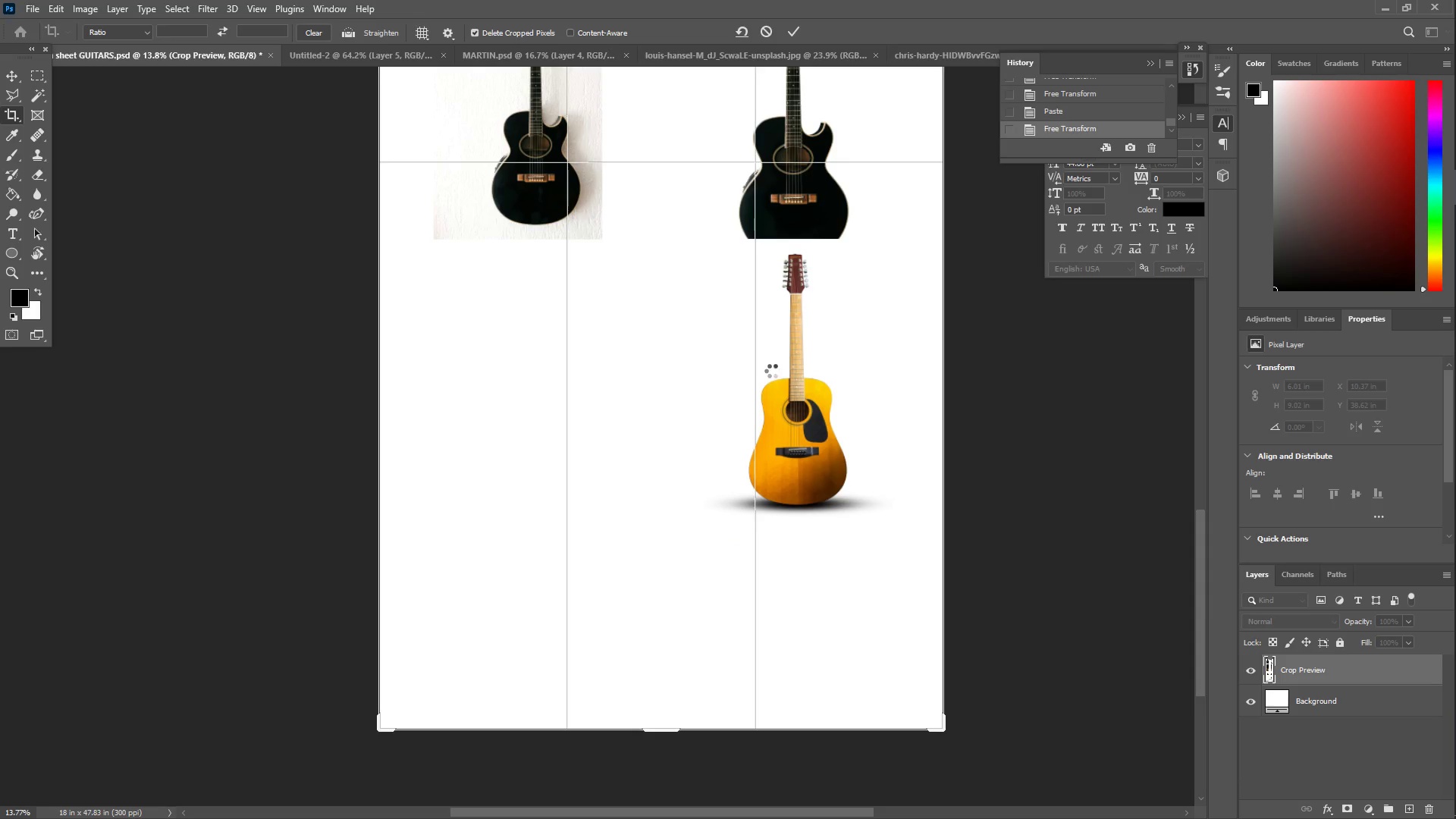 
key(2)
 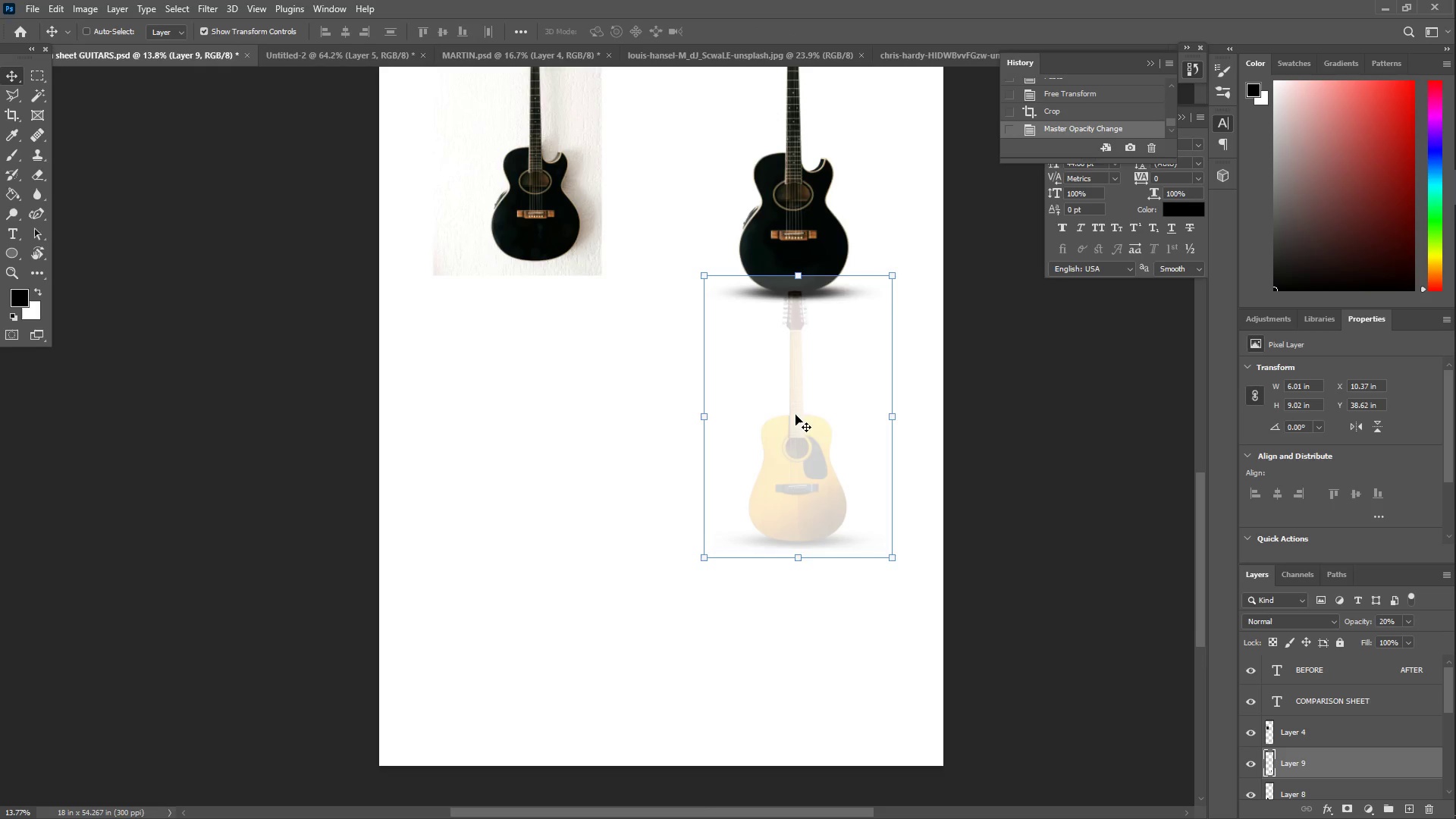 
scroll: coordinate [789, 500], scroll_direction: up, amount: 9.0
 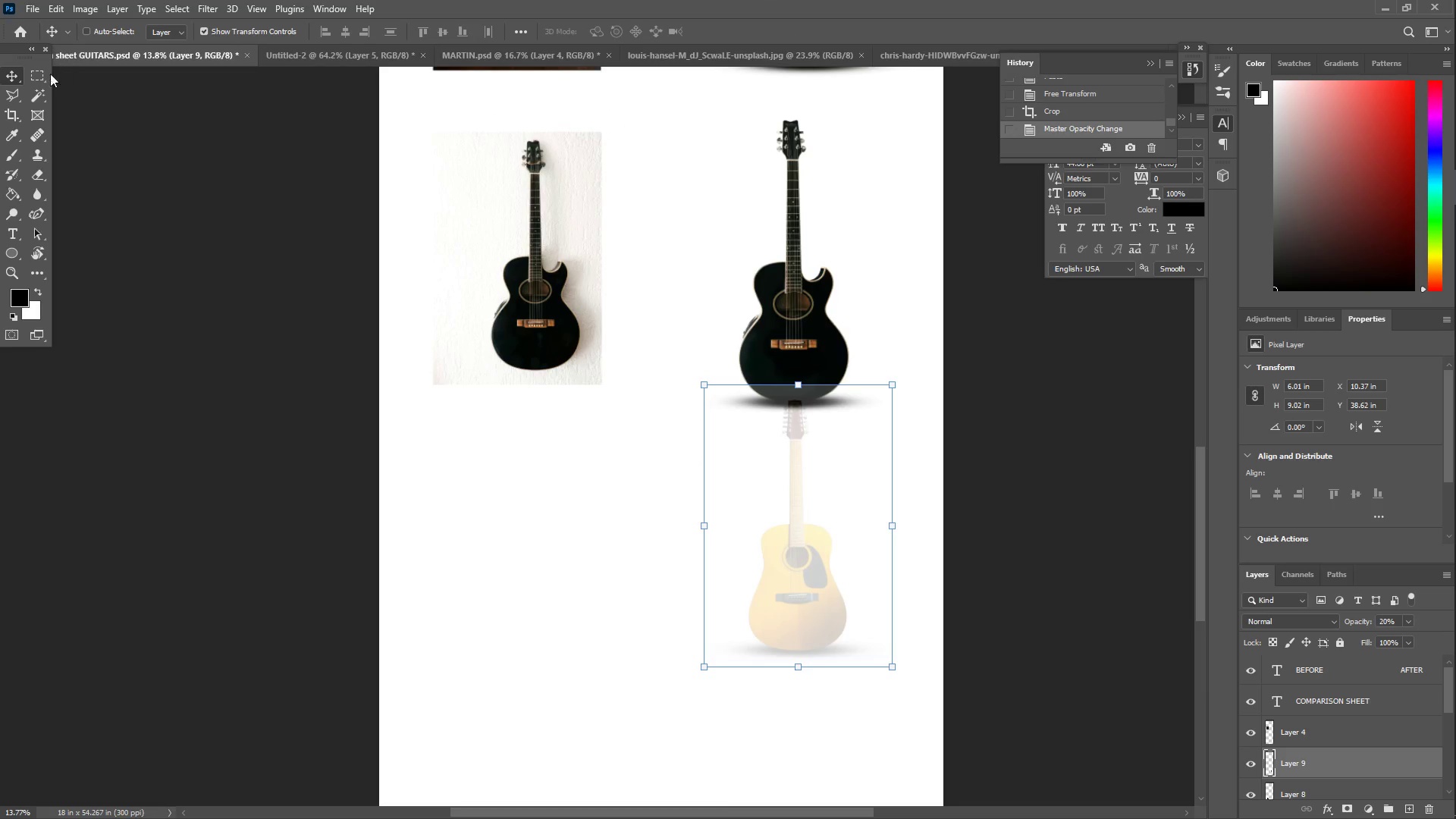 
left_click([10, 67])
 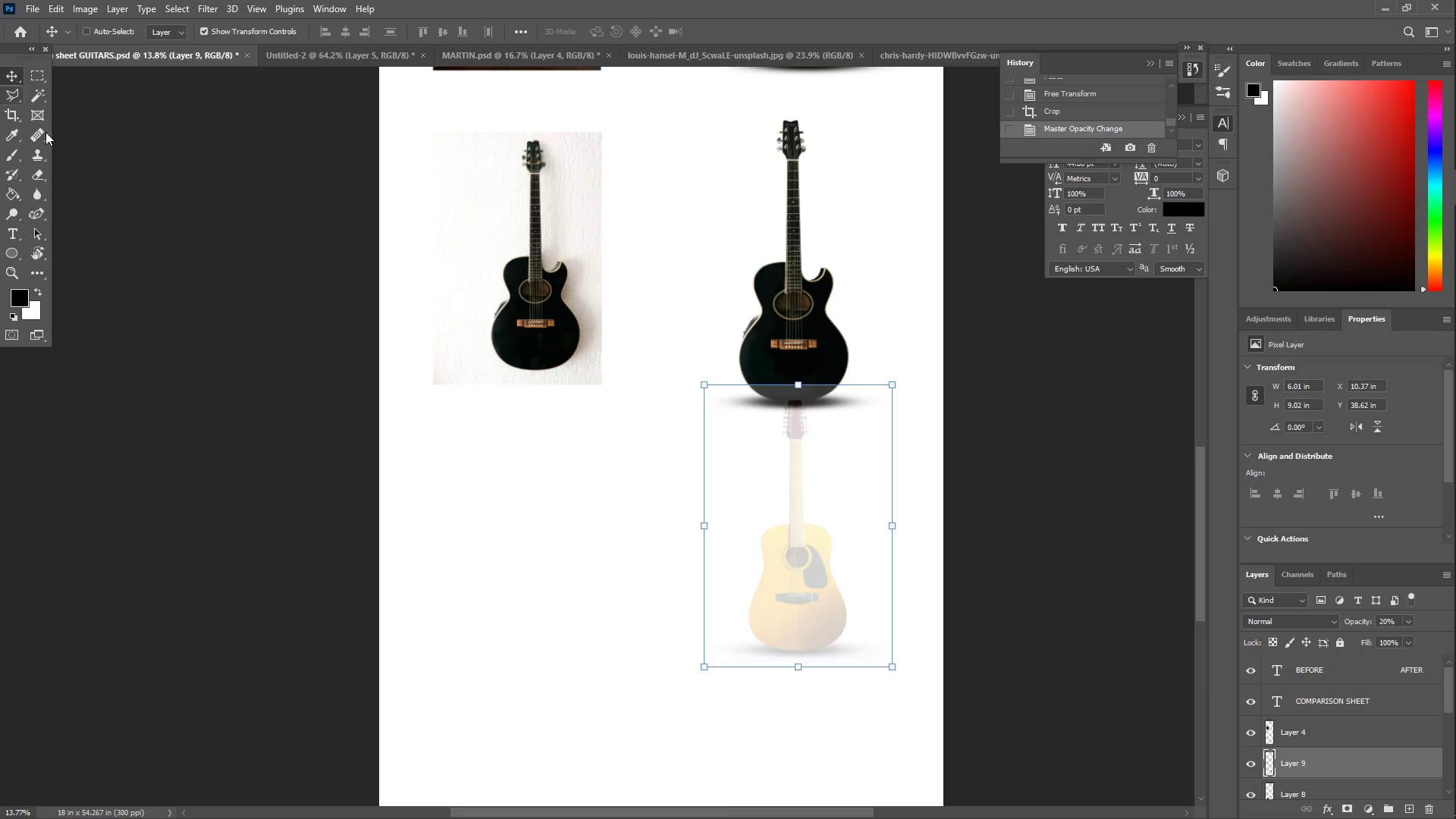 
left_click_drag(start_coordinate=[808, 627], to_coordinate=[780, 241])
 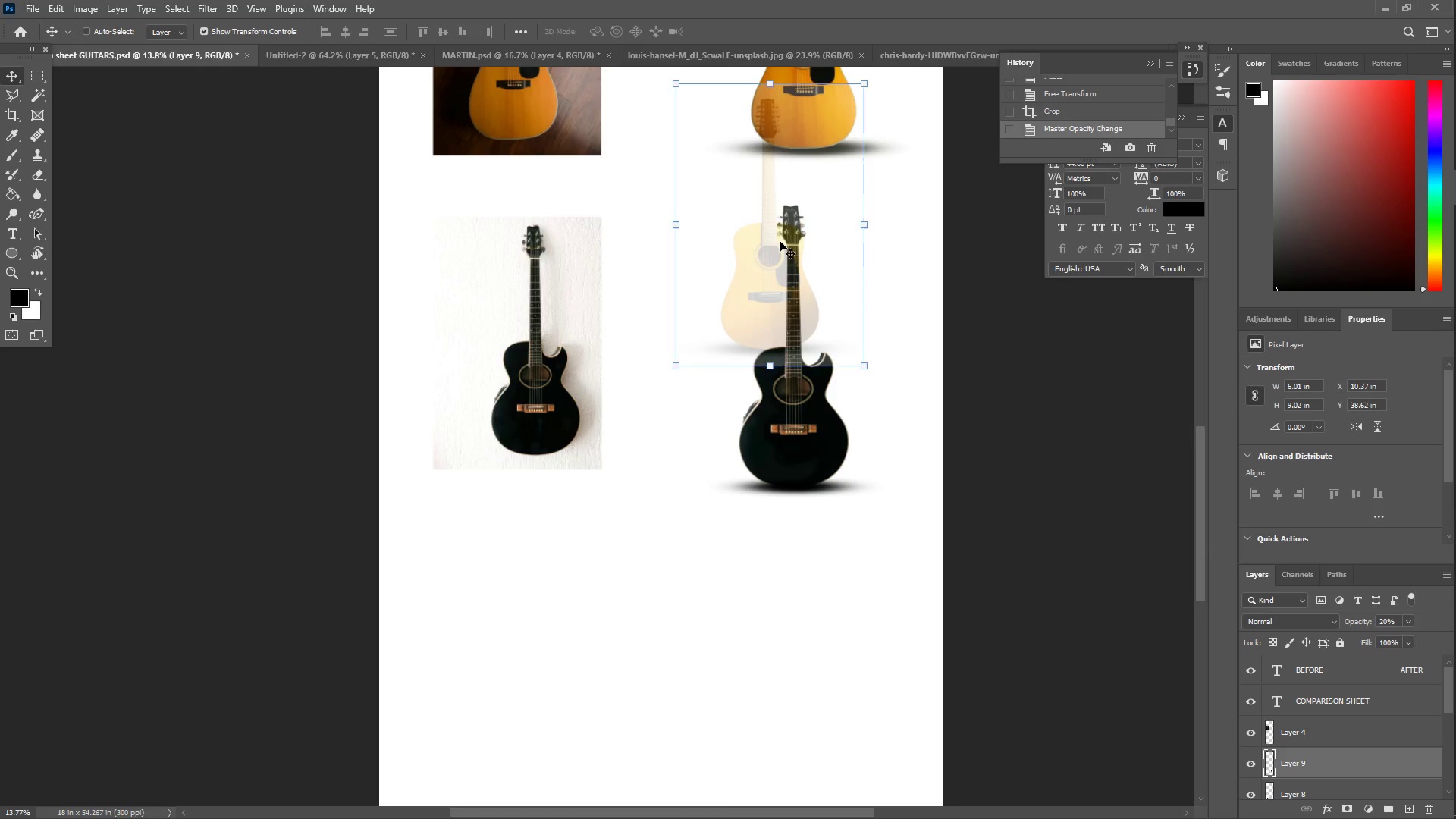 
scroll: coordinate [839, 525], scroll_direction: up, amount: 7.0
 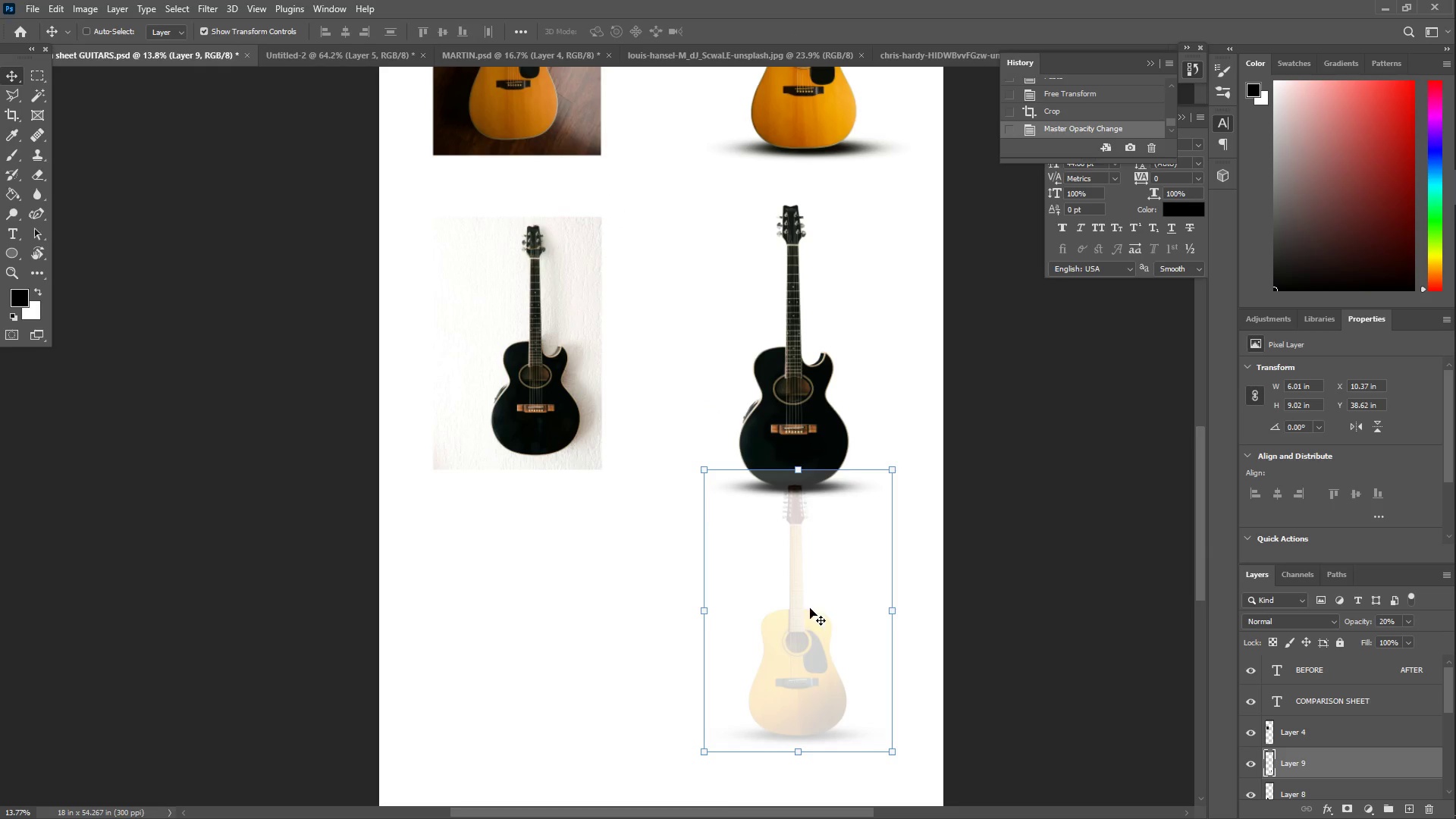 
hold_key(key=Space, duration=0.61)
 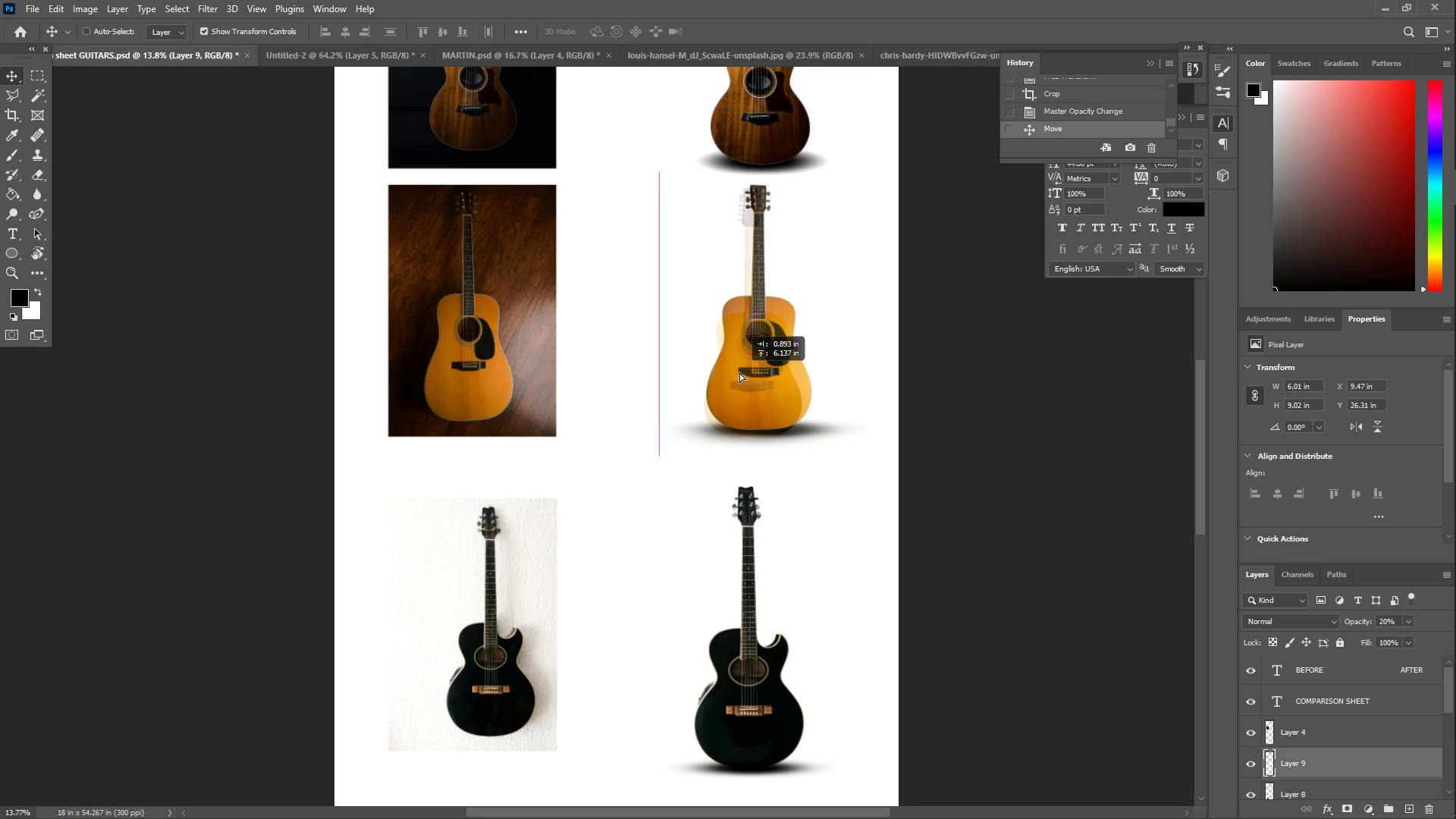 
left_click_drag(start_coordinate=[770, 287], to_coordinate=[725, 568])
 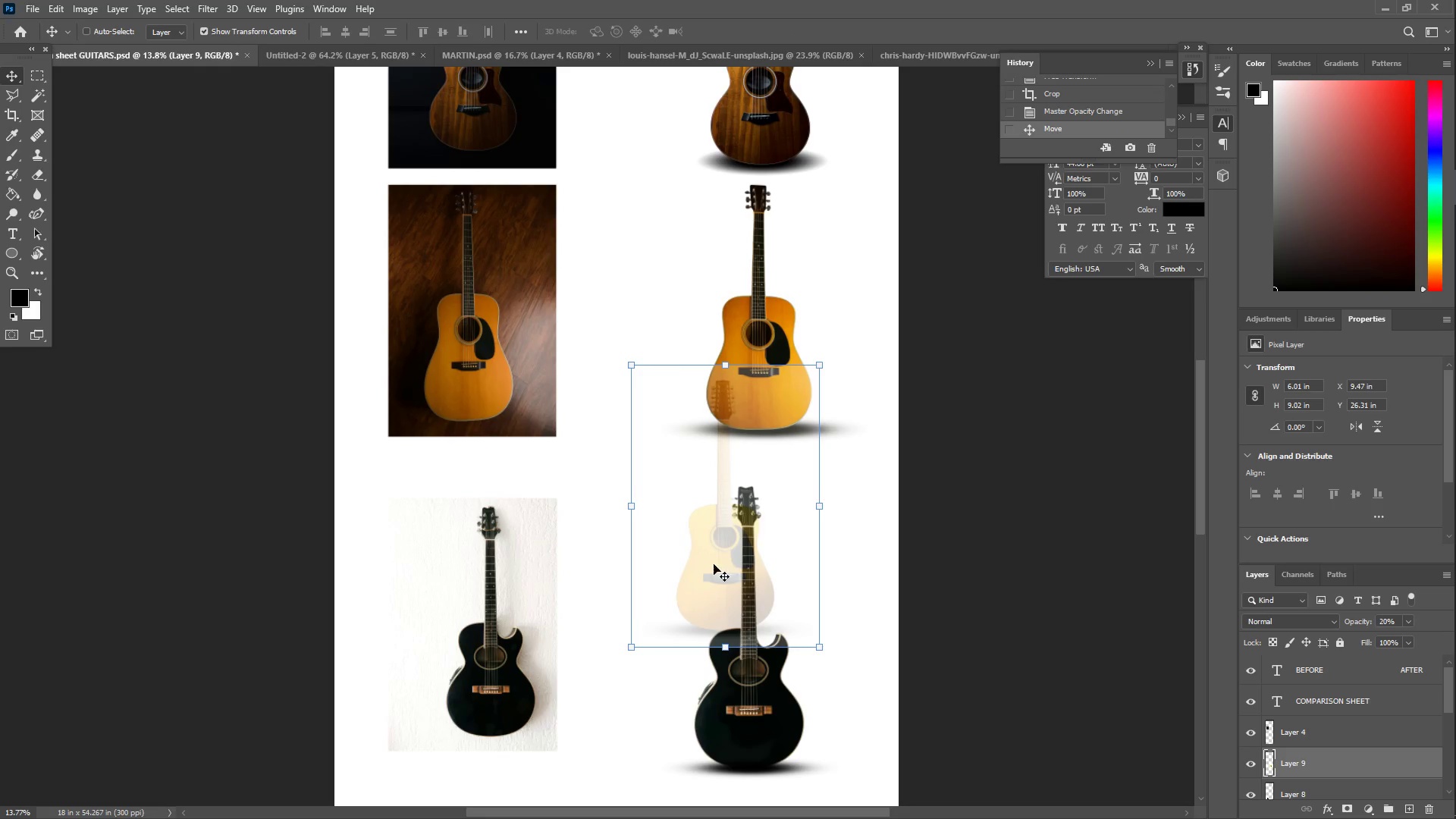 
left_click_drag(start_coordinate=[711, 566], to_coordinate=[751, 366])
 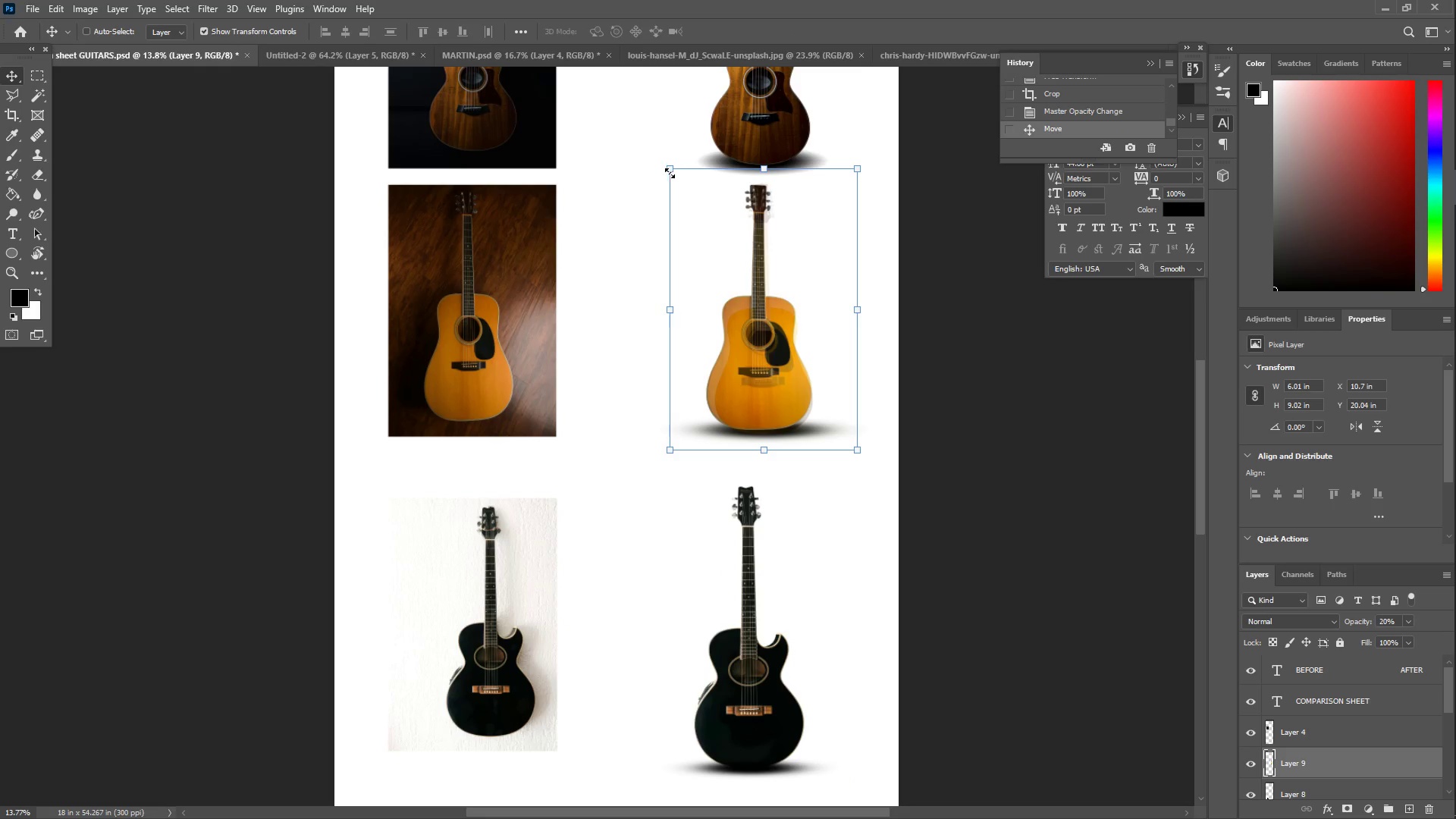 
left_click_drag(start_coordinate=[669, 171], to_coordinate=[655, 149])
 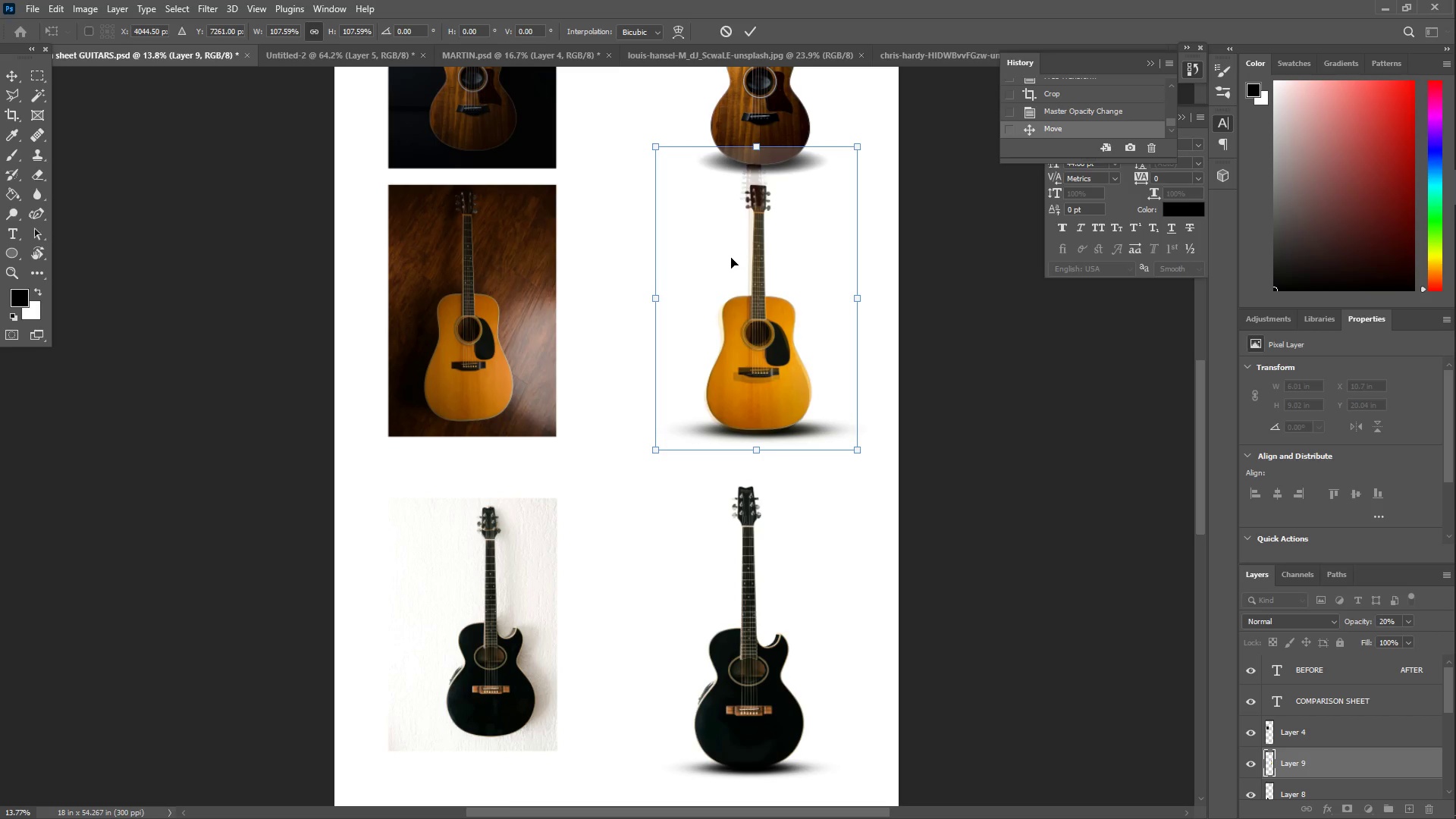 
key(Enter)
 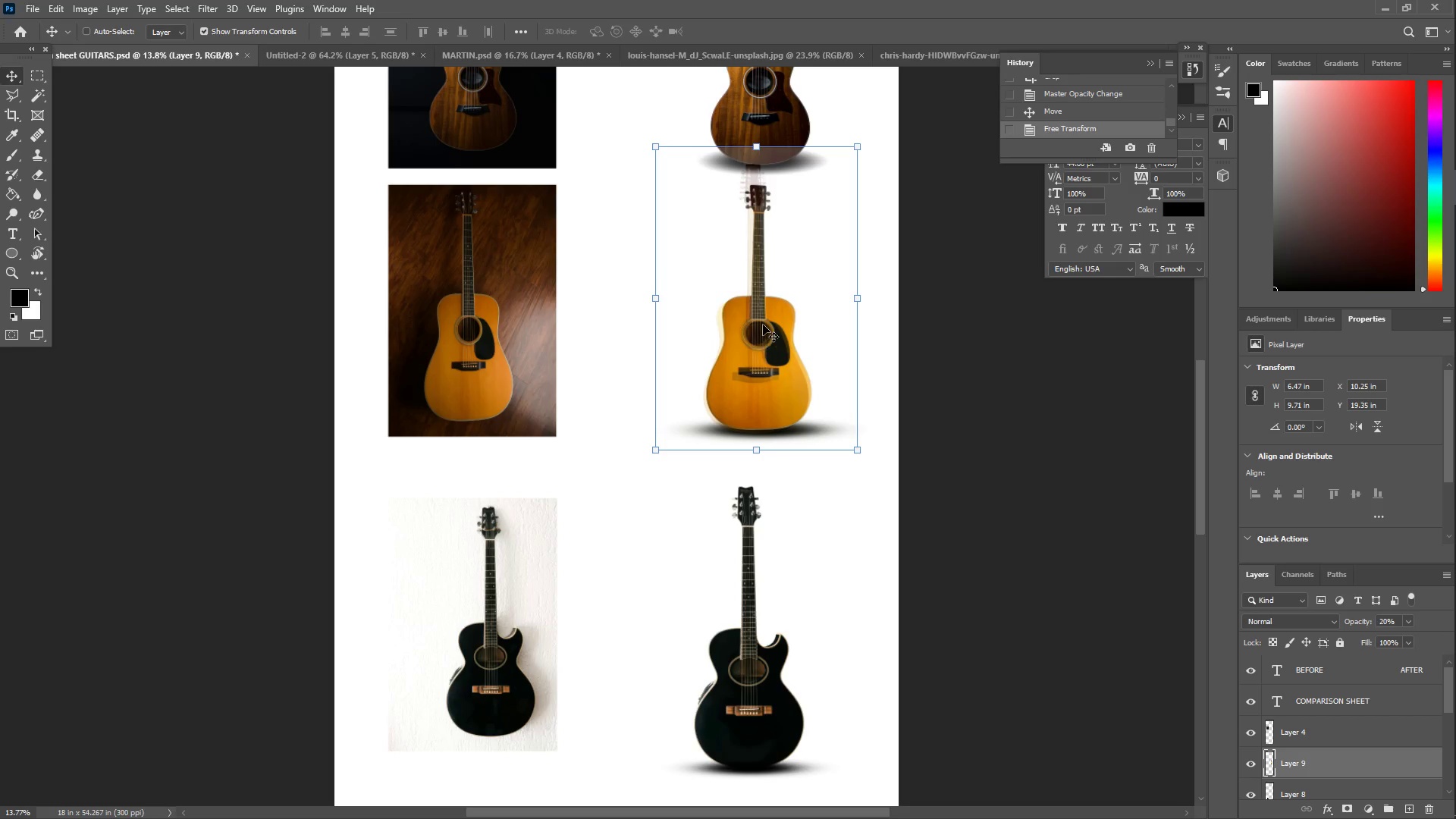 
left_click_drag(start_coordinate=[762, 323], to_coordinate=[735, 576])
 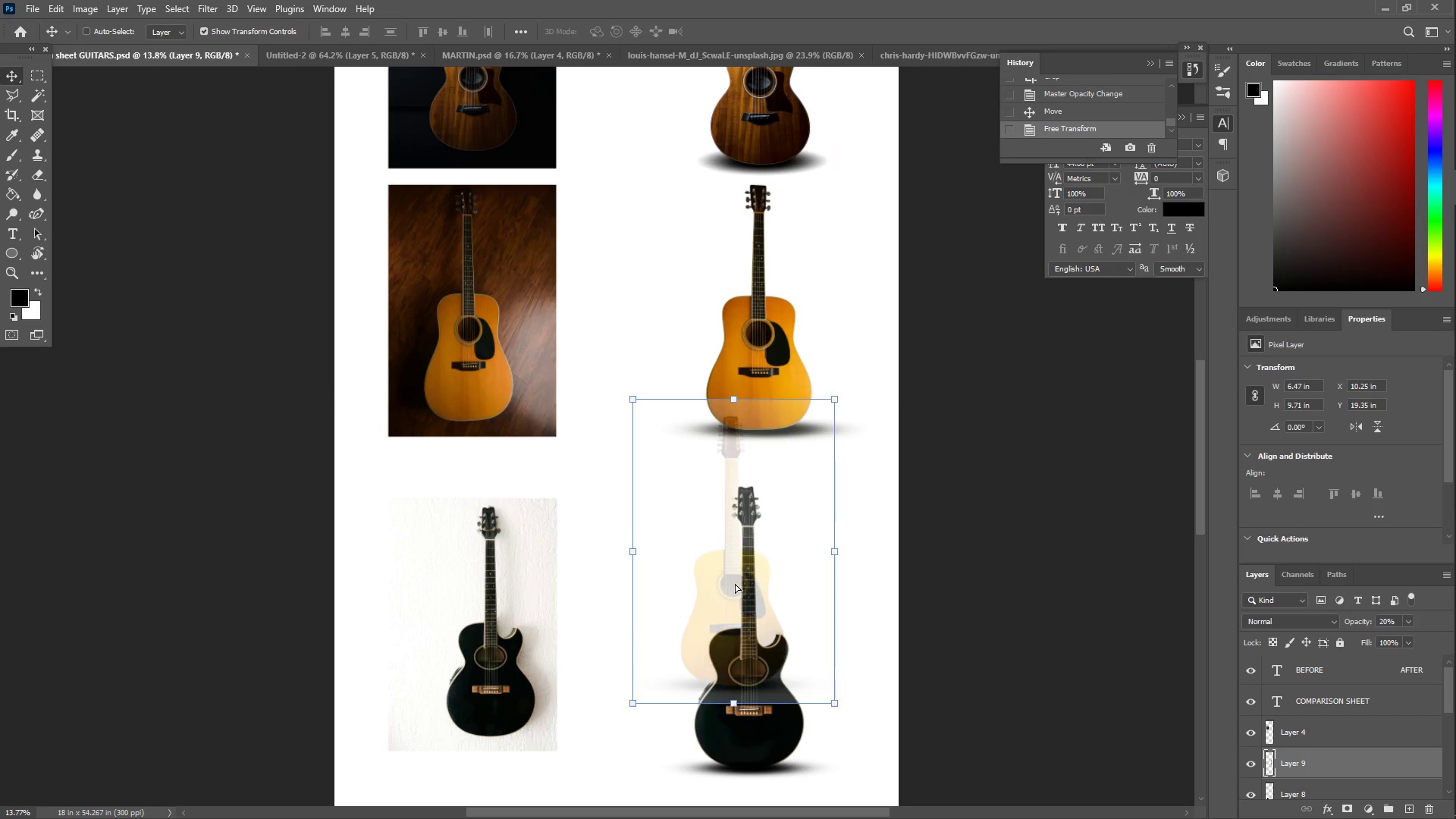 
hold_key(key=Space, duration=0.73)
 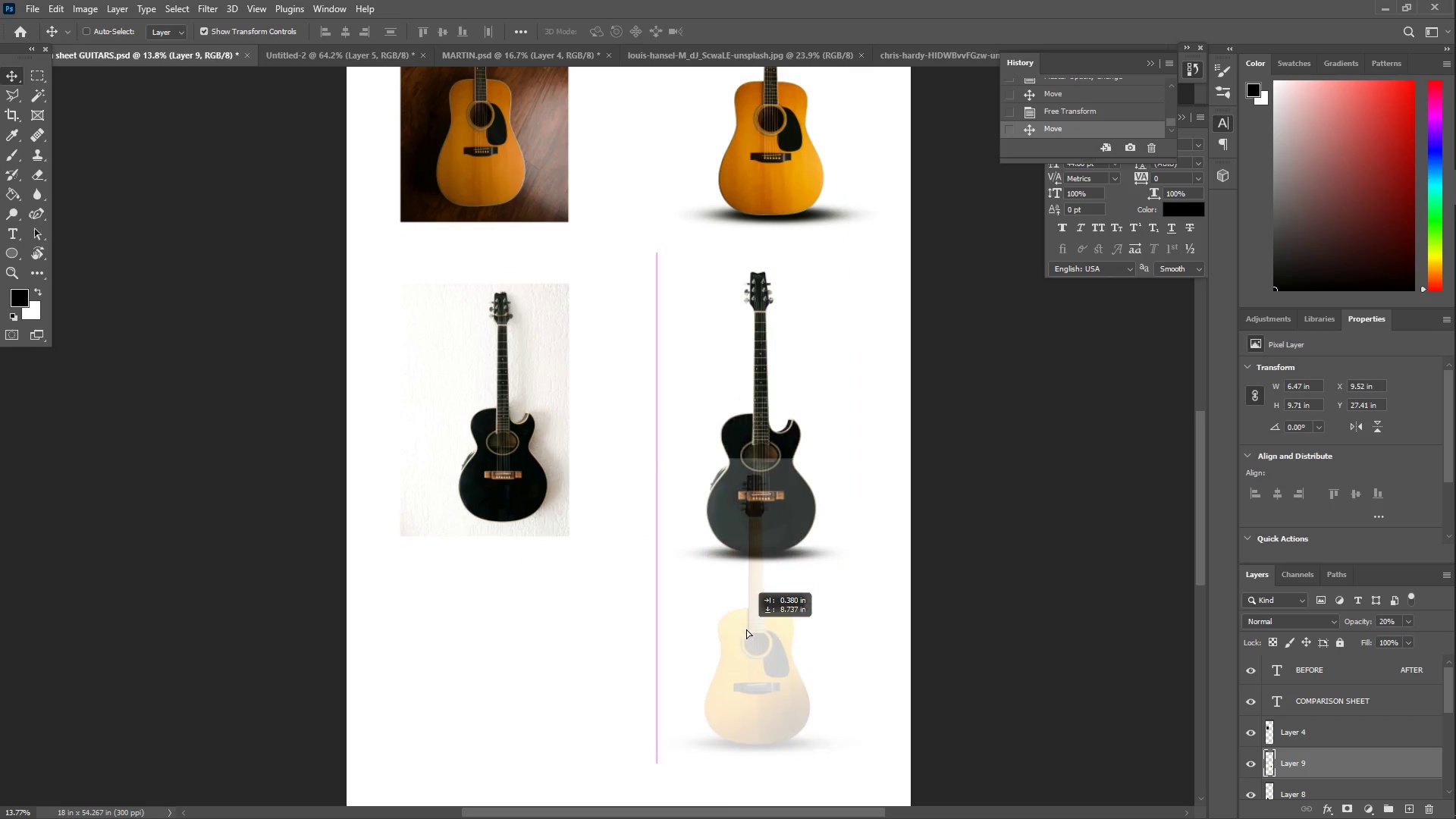 
left_click_drag(start_coordinate=[752, 706], to_coordinate=[764, 491])
 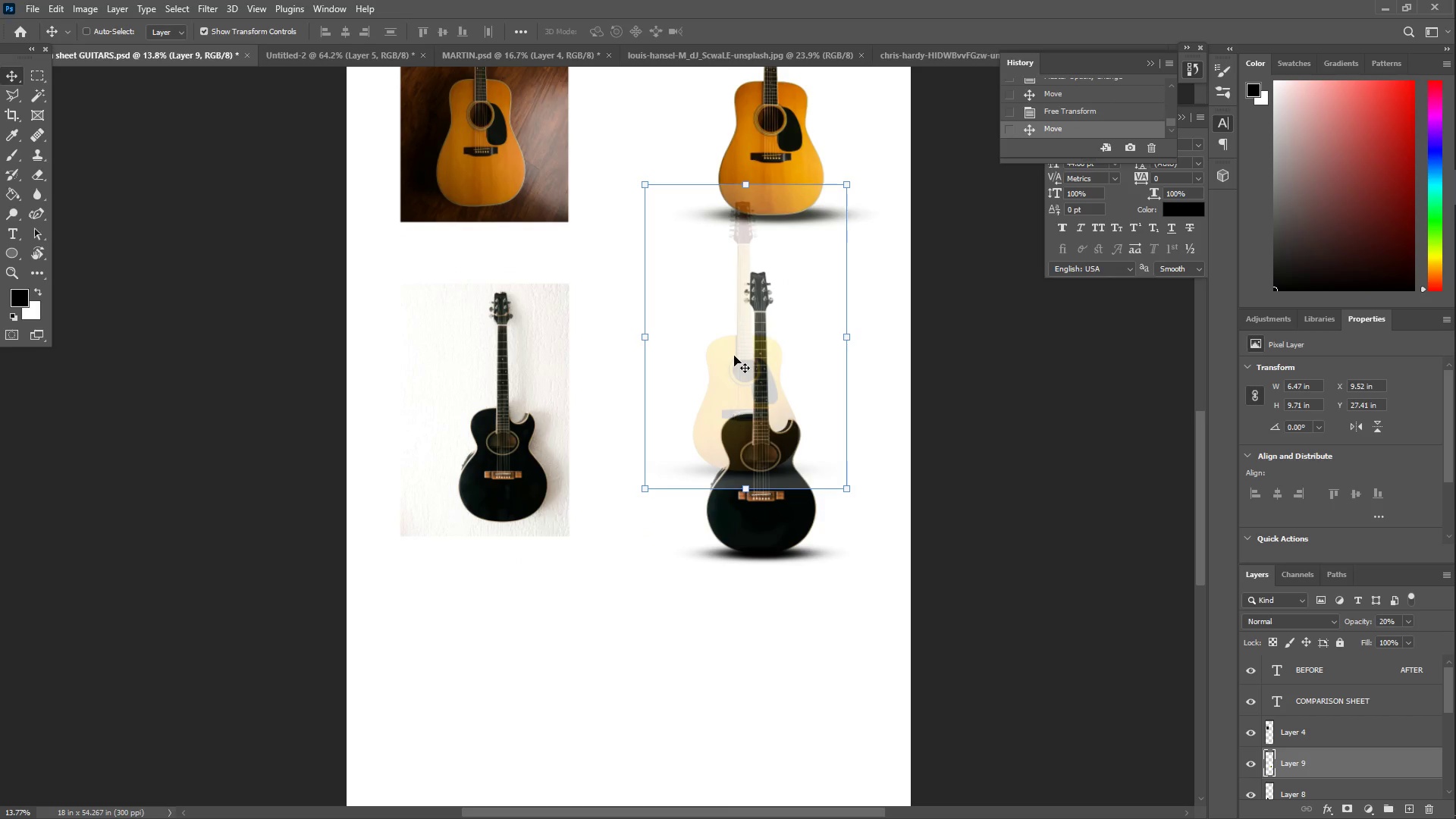 
left_click_drag(start_coordinate=[734, 355], to_coordinate=[746, 629])
 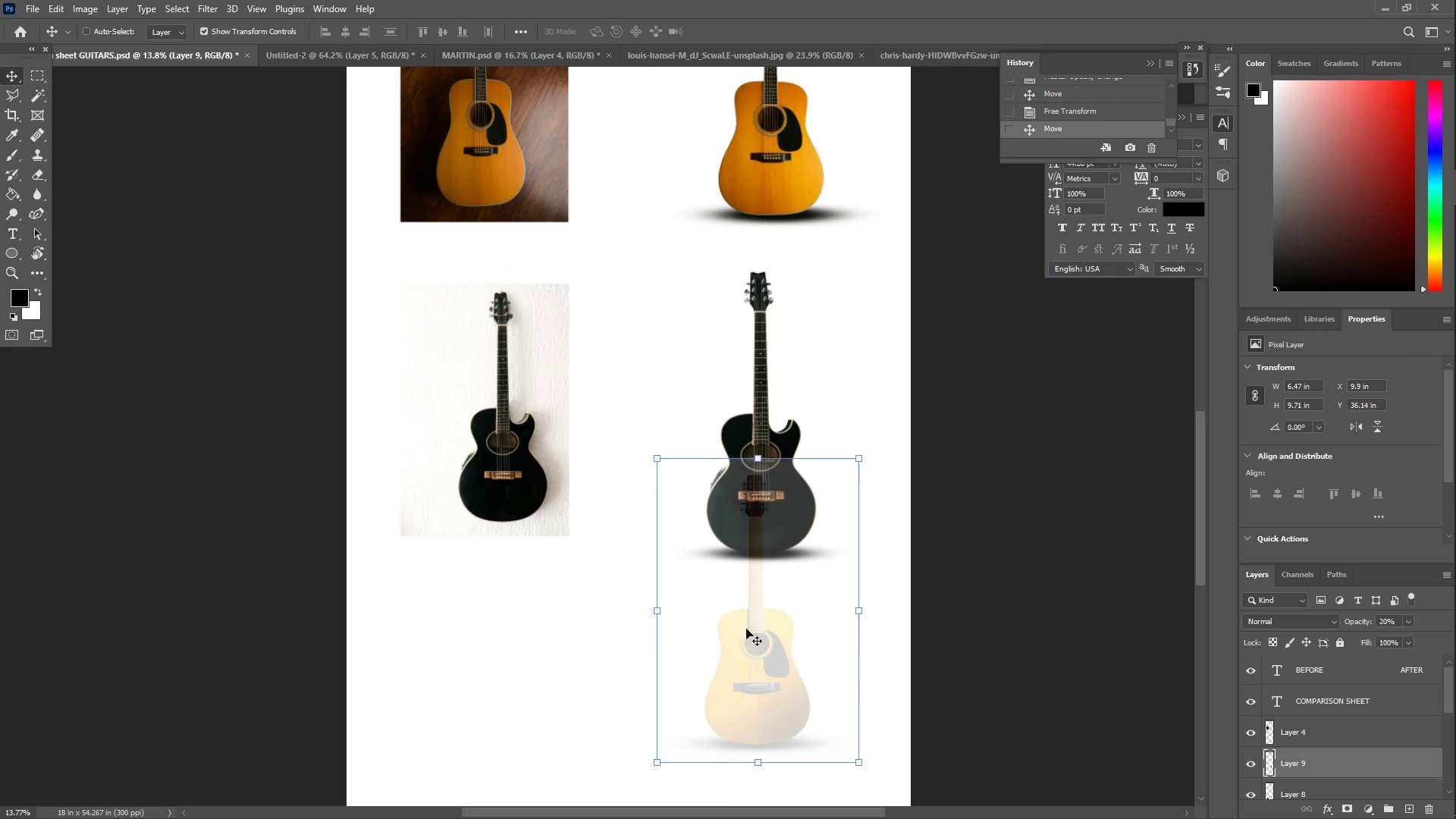 
hold_key(key=Space, duration=0.77)
 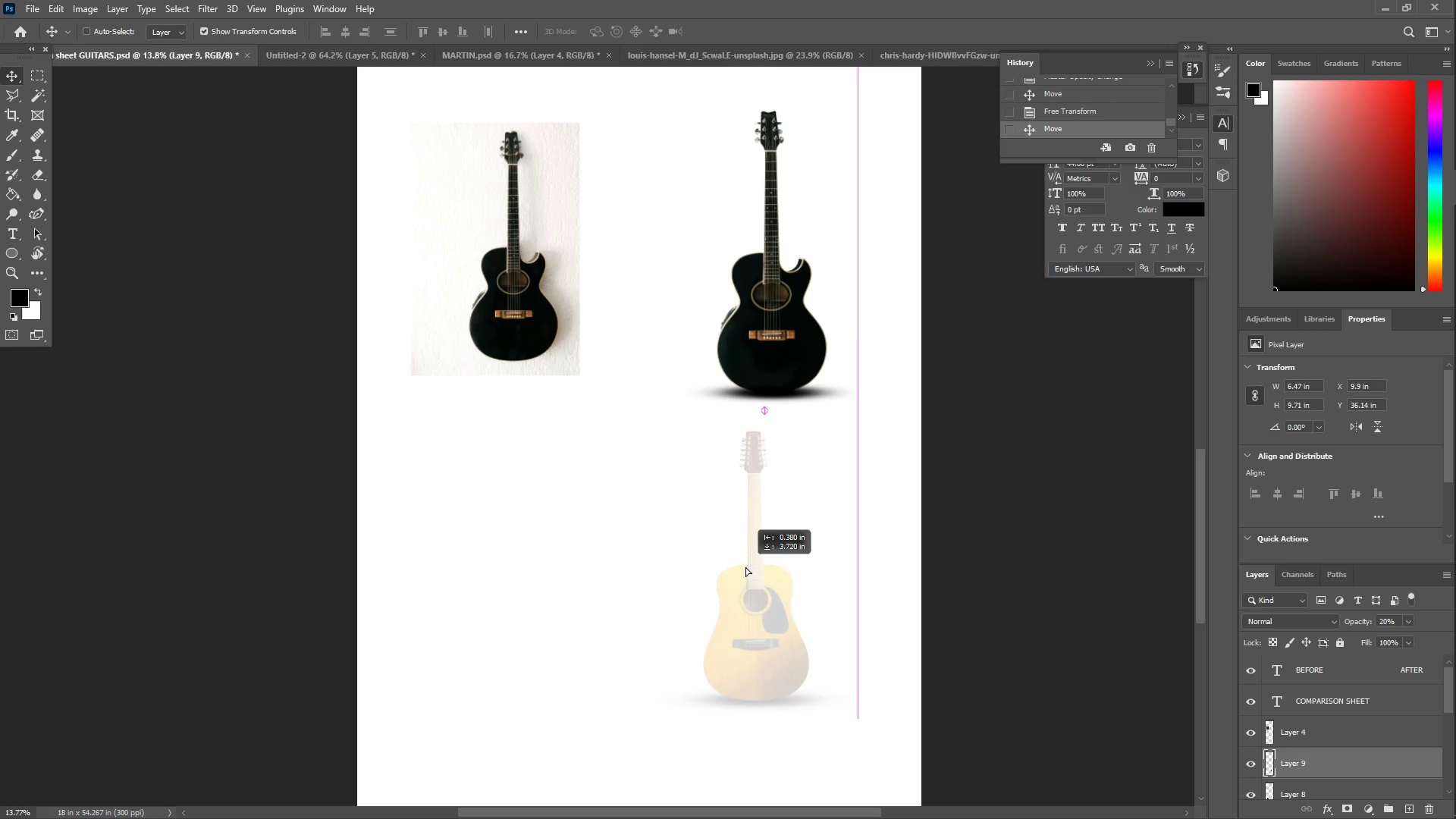 
left_click_drag(start_coordinate=[759, 652], to_coordinate=[770, 491])
 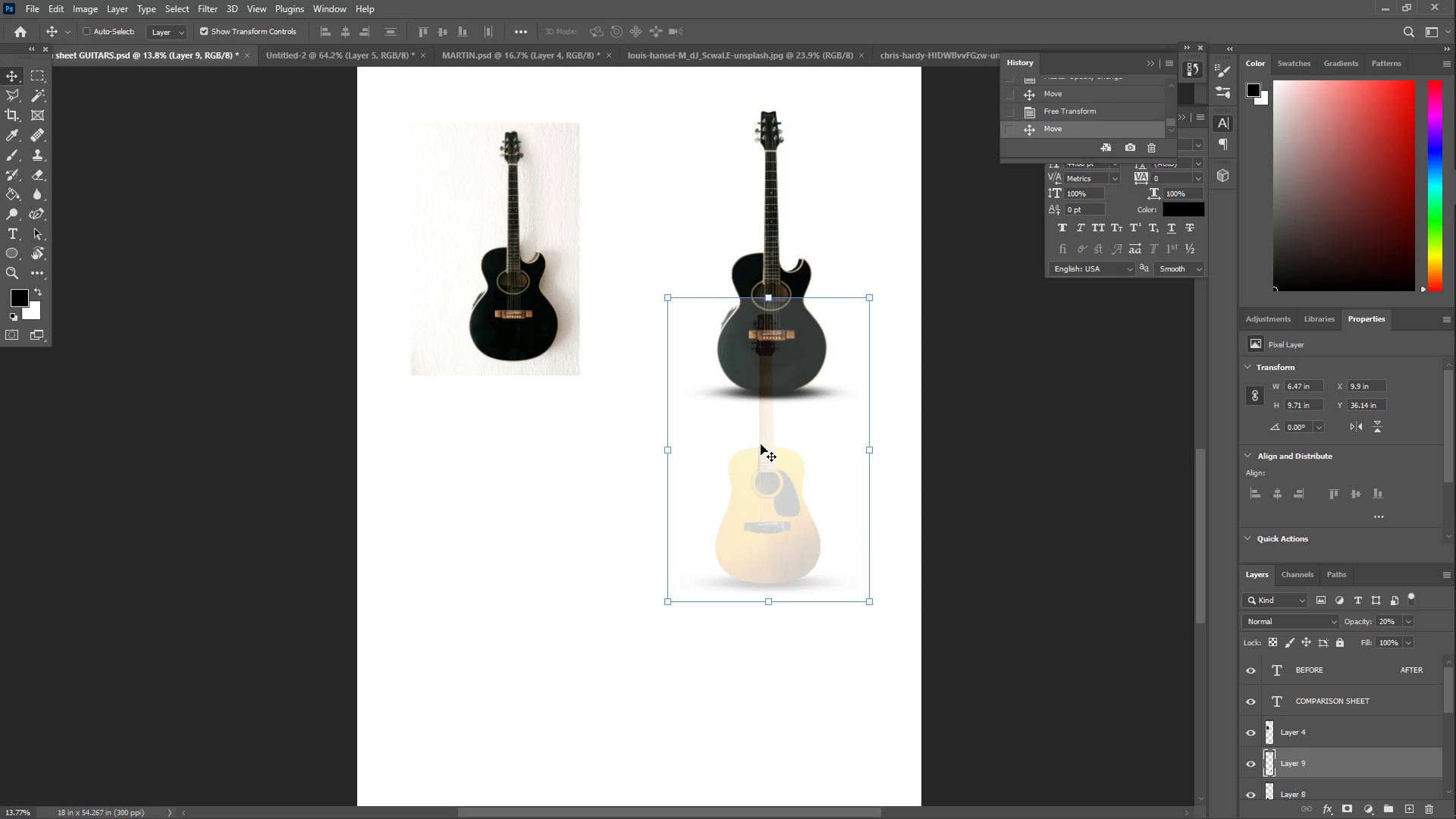 
left_click_drag(start_coordinate=[759, 443], to_coordinate=[766, 571])
 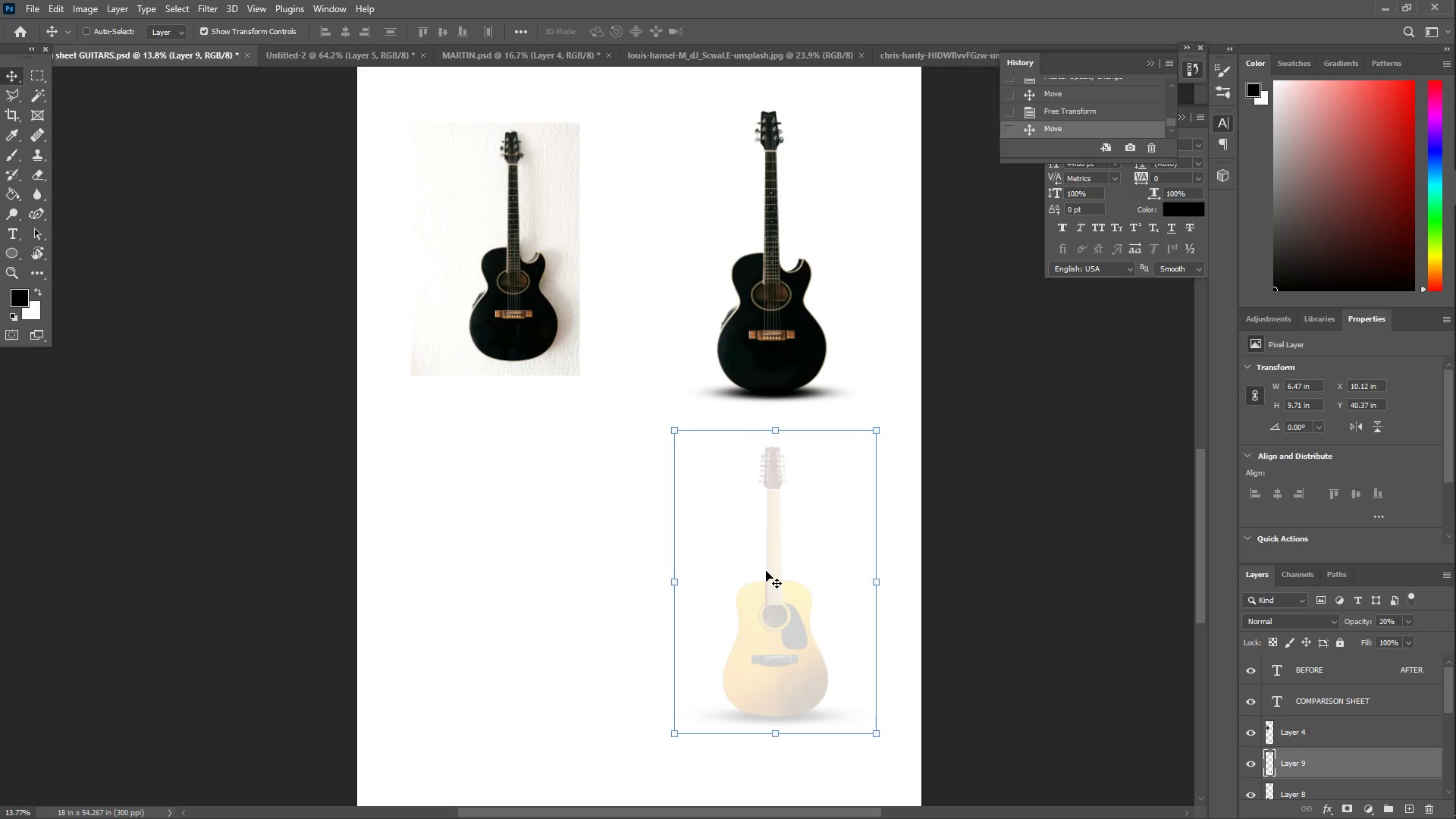 
key(Enter)
 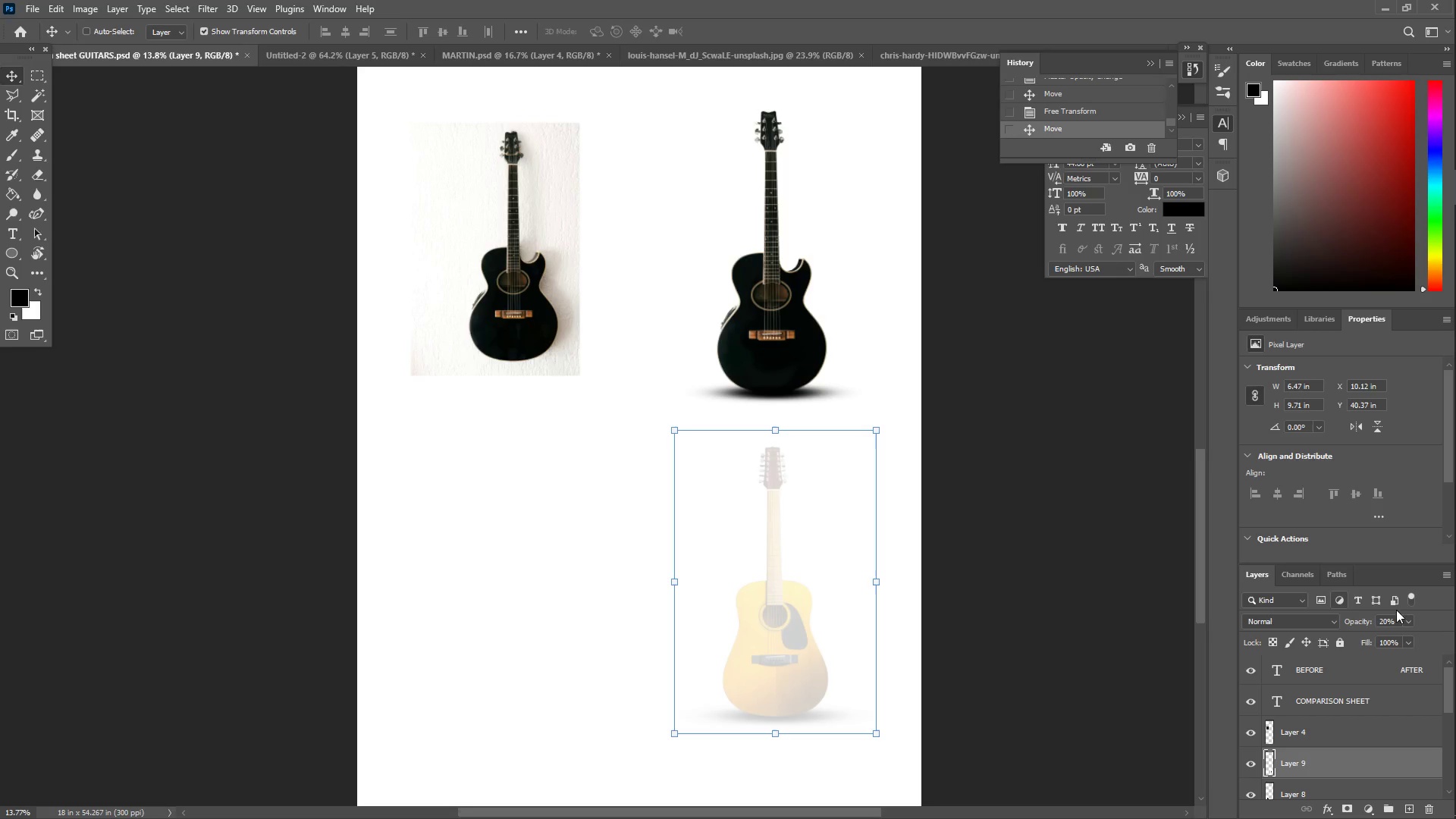 
left_click([1410, 617])
 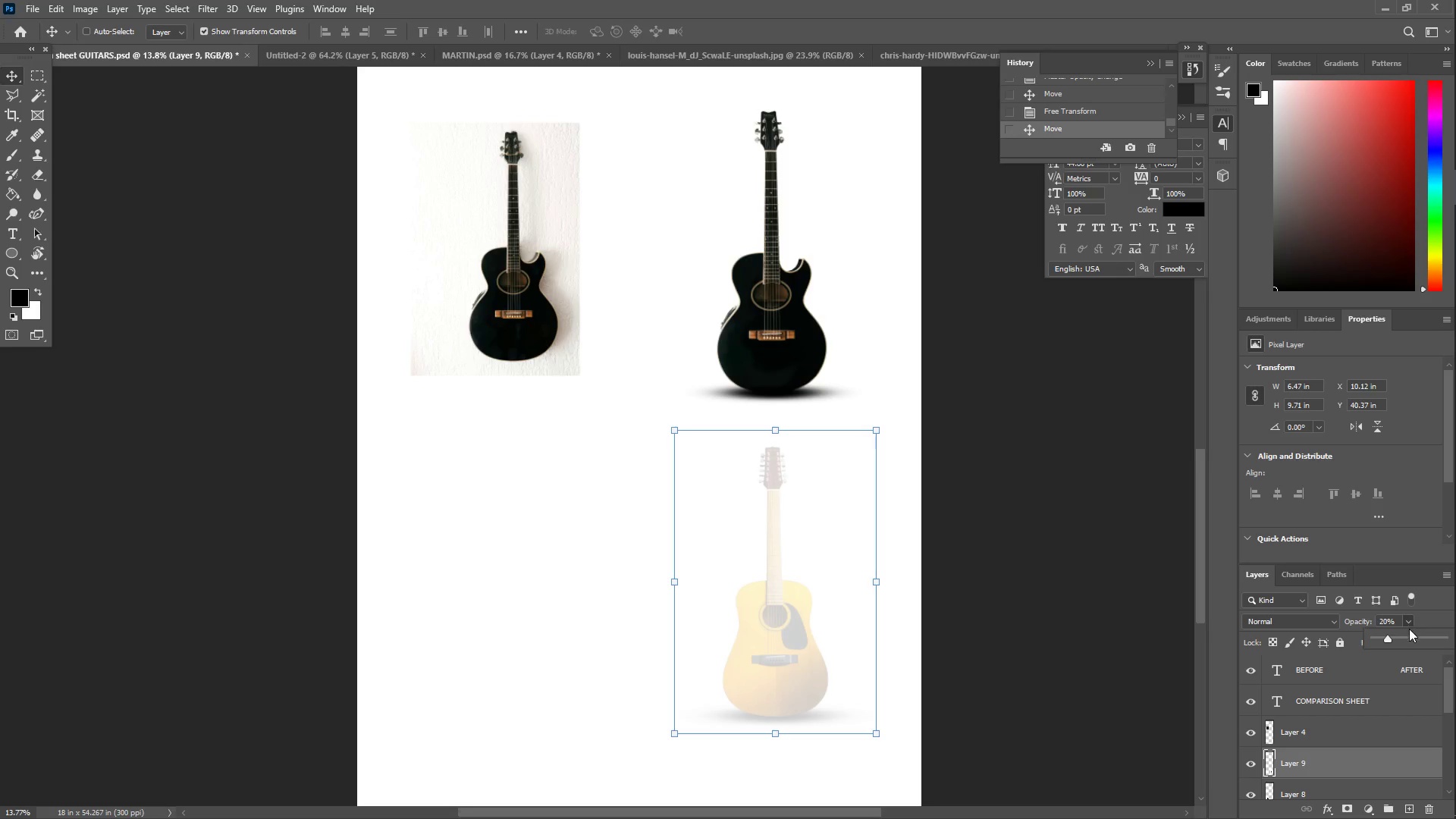 
left_click_drag(start_coordinate=[1404, 629], to_coordinate=[1416, 632])
 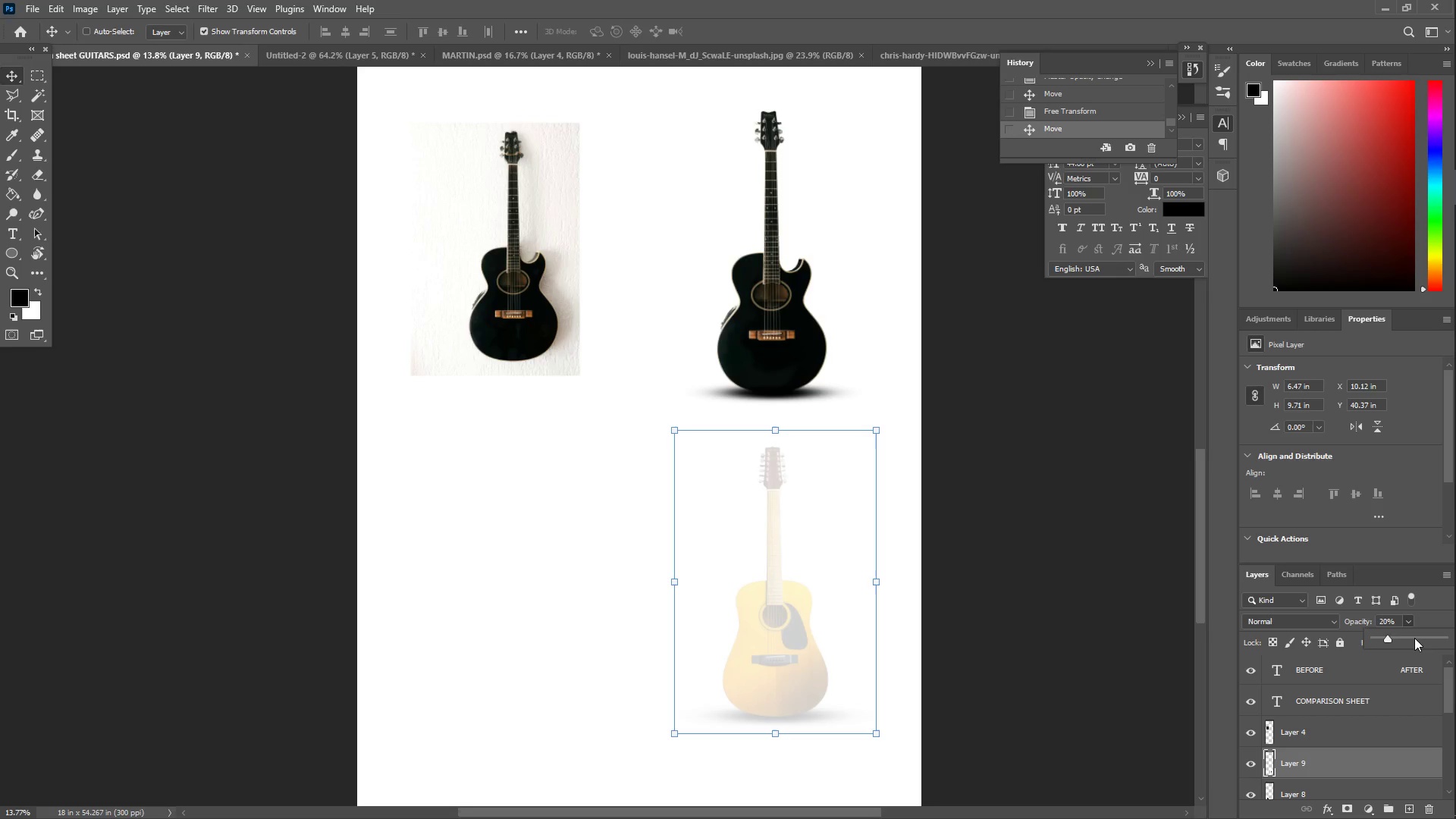 
left_click_drag(start_coordinate=[1414, 638], to_coordinate=[1451, 640])
 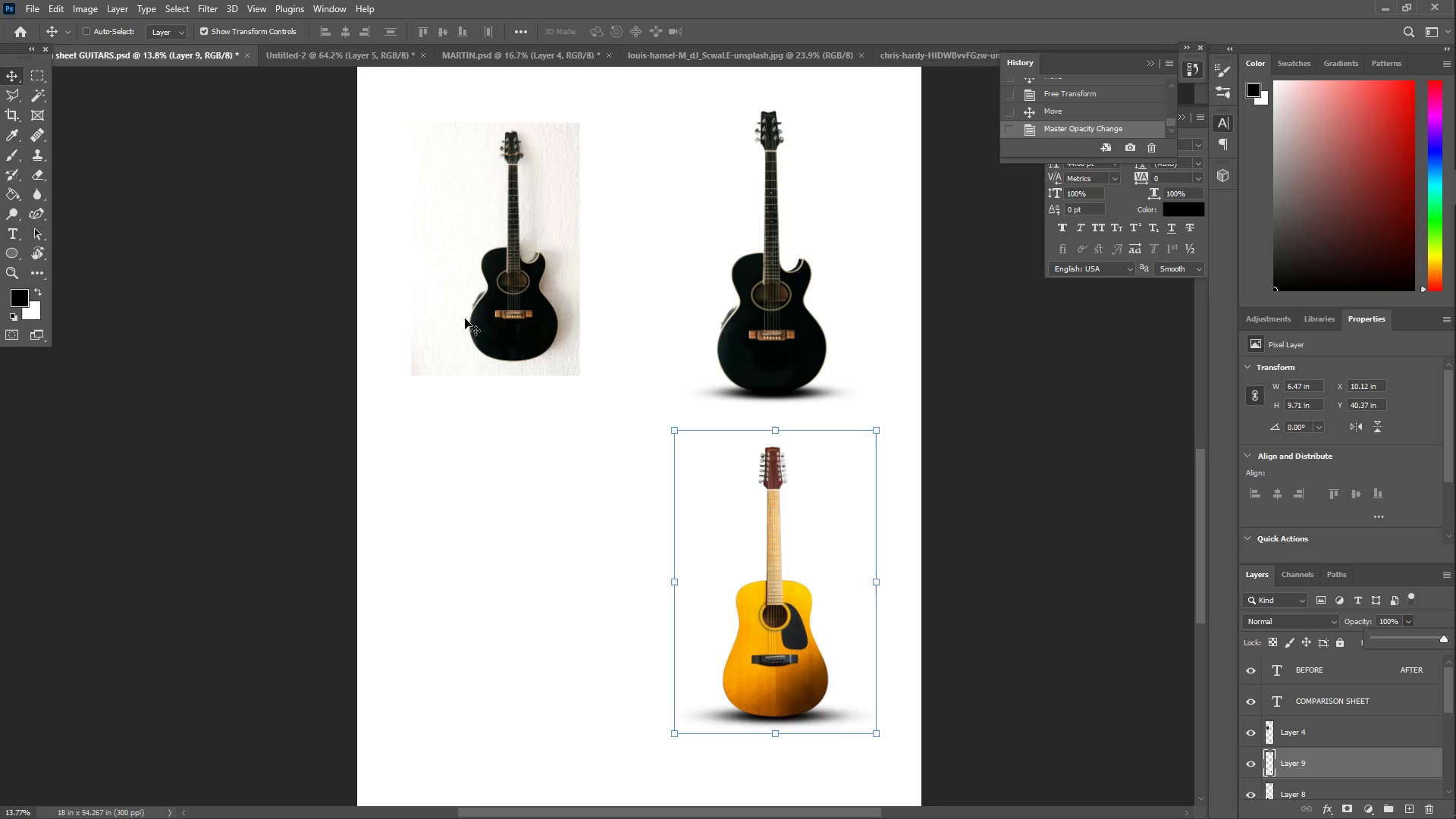 
scroll: coordinate [577, 331], scroll_direction: down, amount: 2.0
 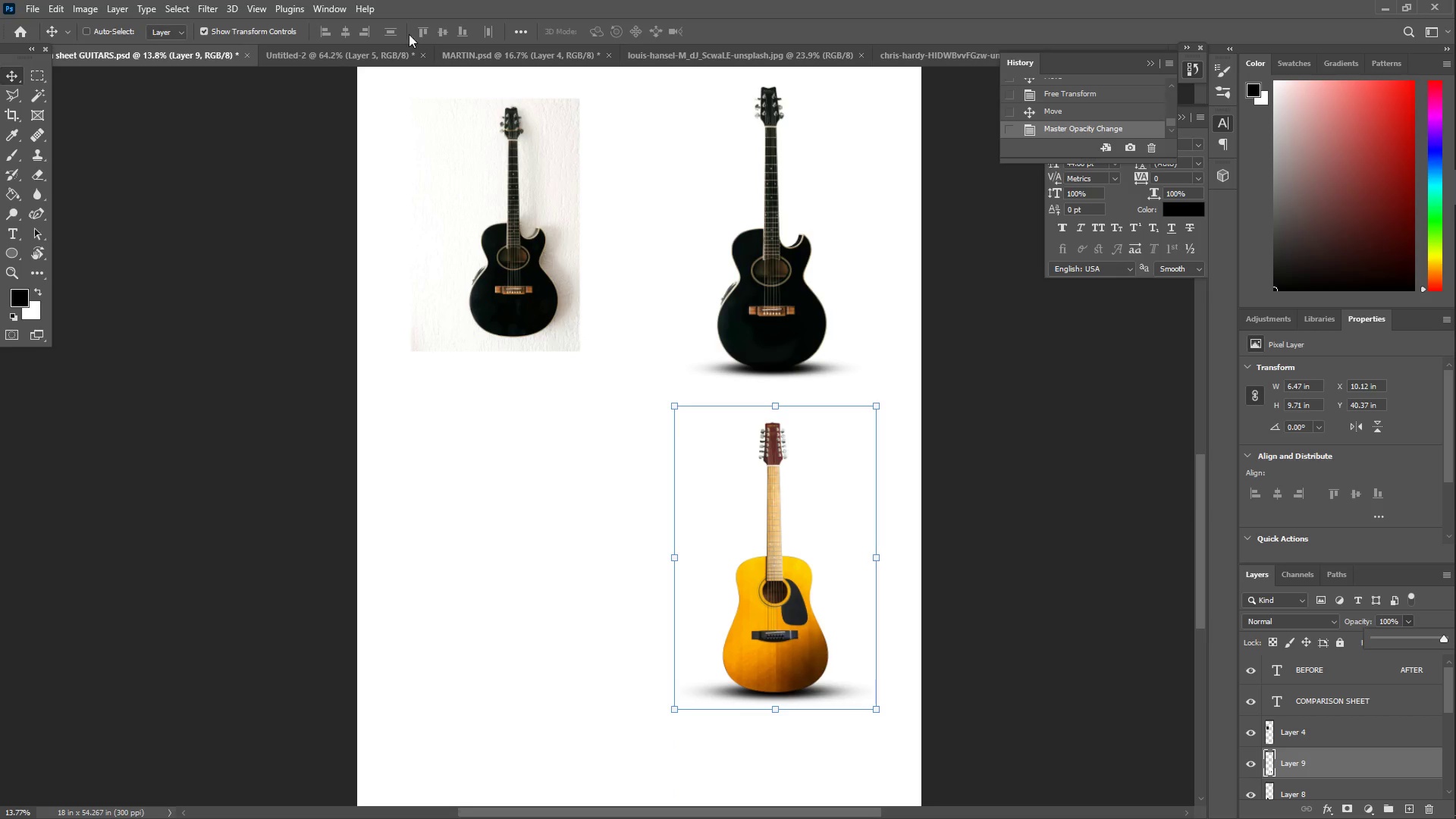 
left_click([758, 58])
 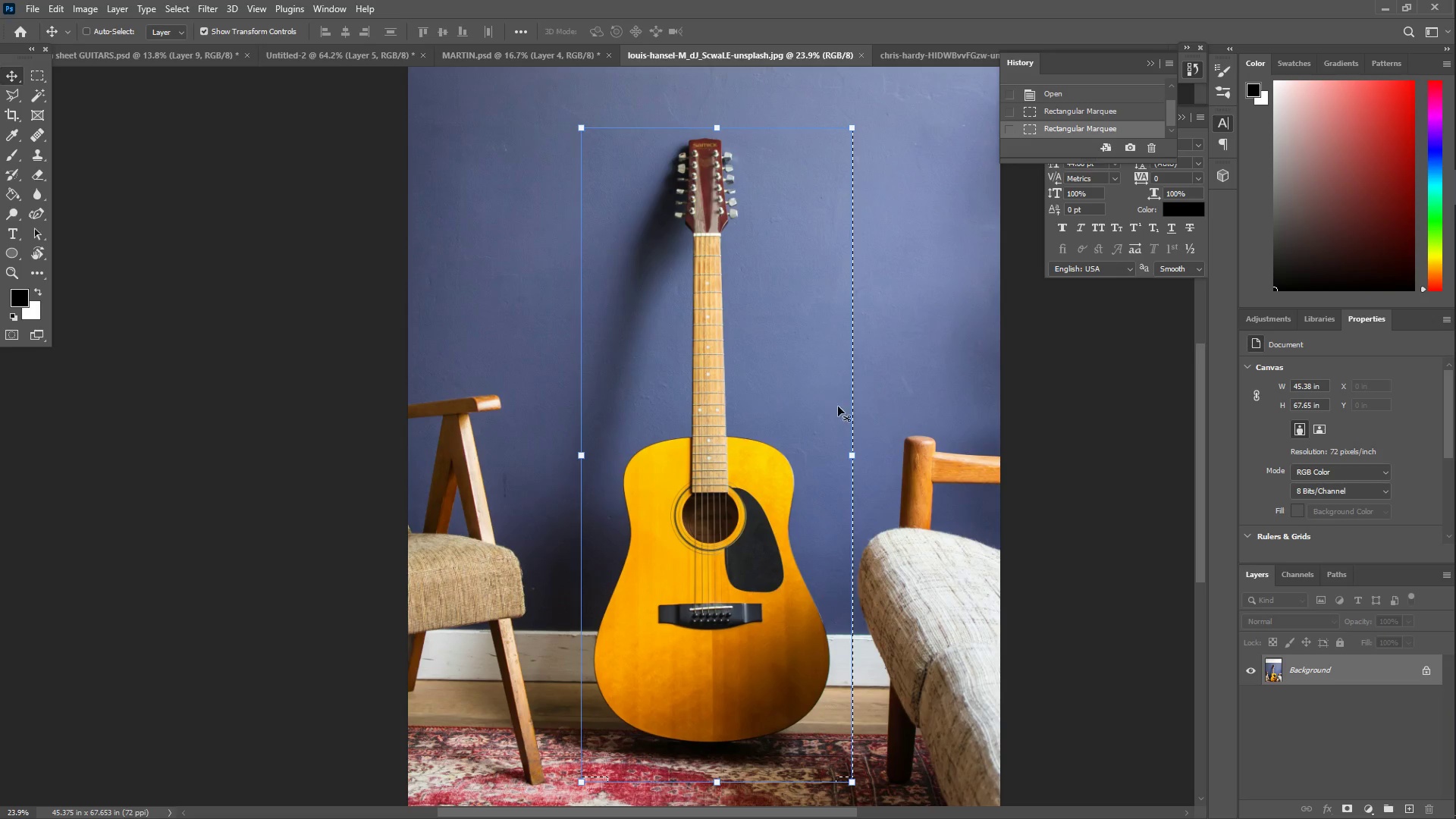 
key(L)
 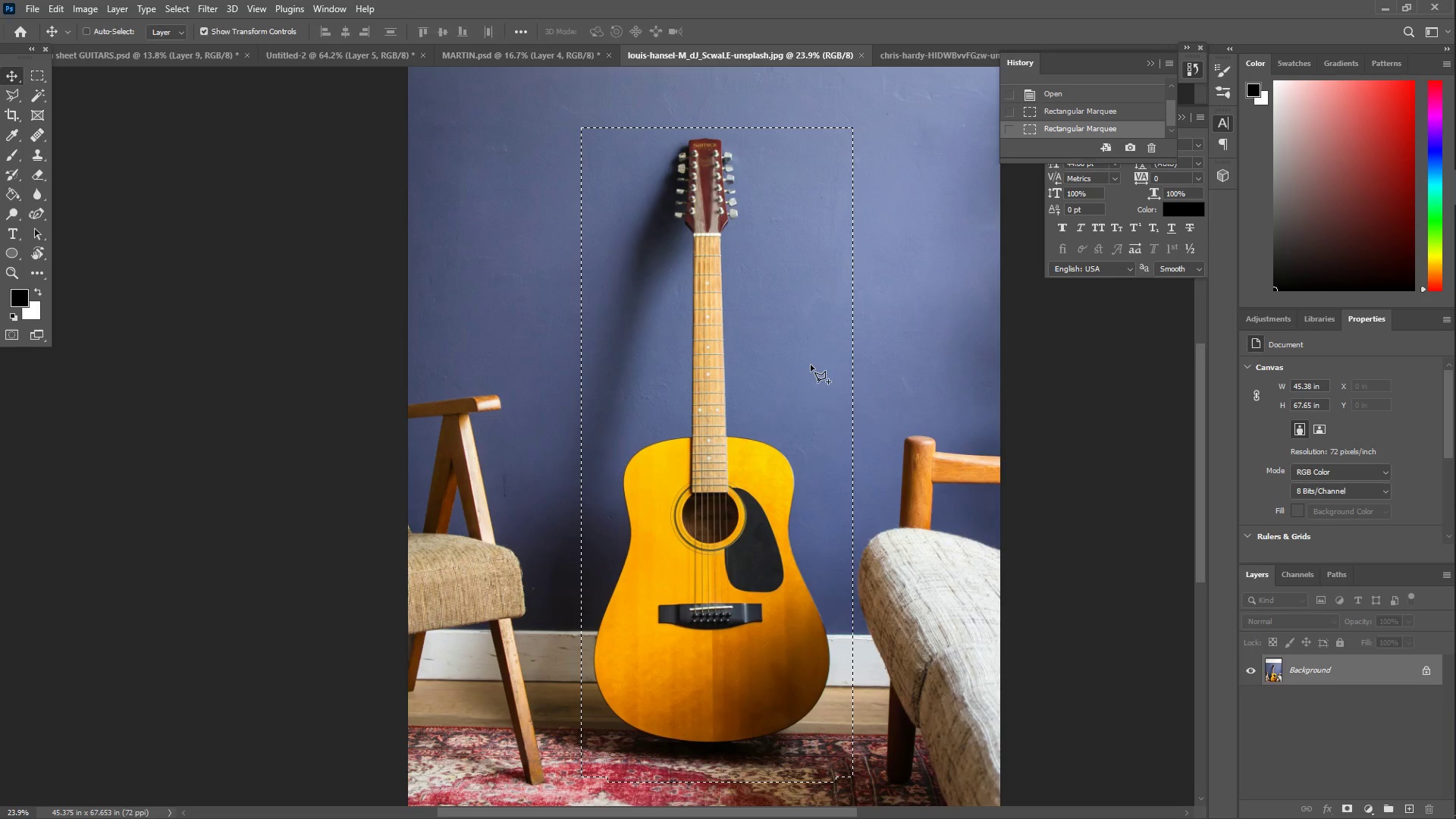 
right_click([811, 365])
 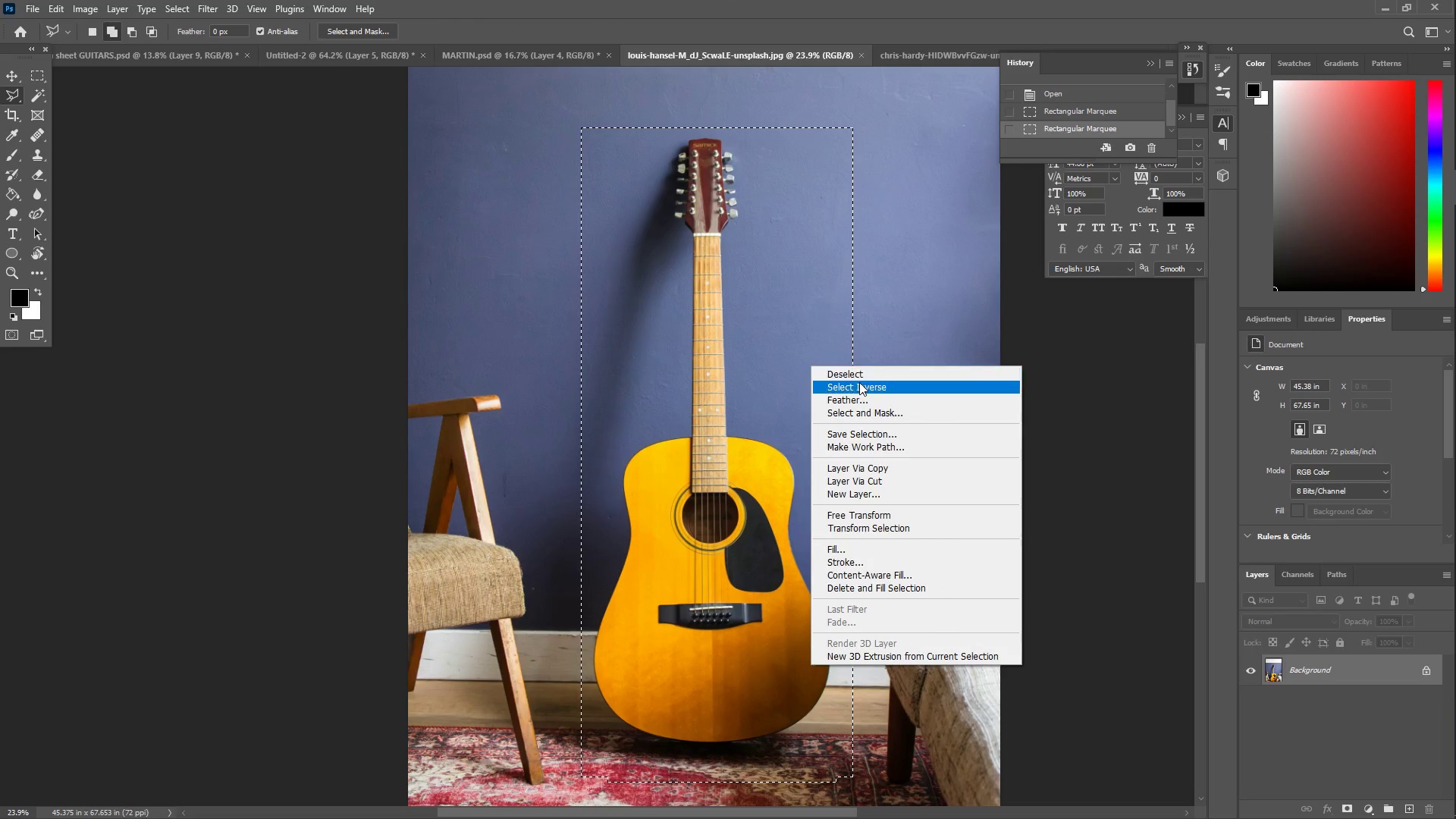 
left_click([859, 372])
 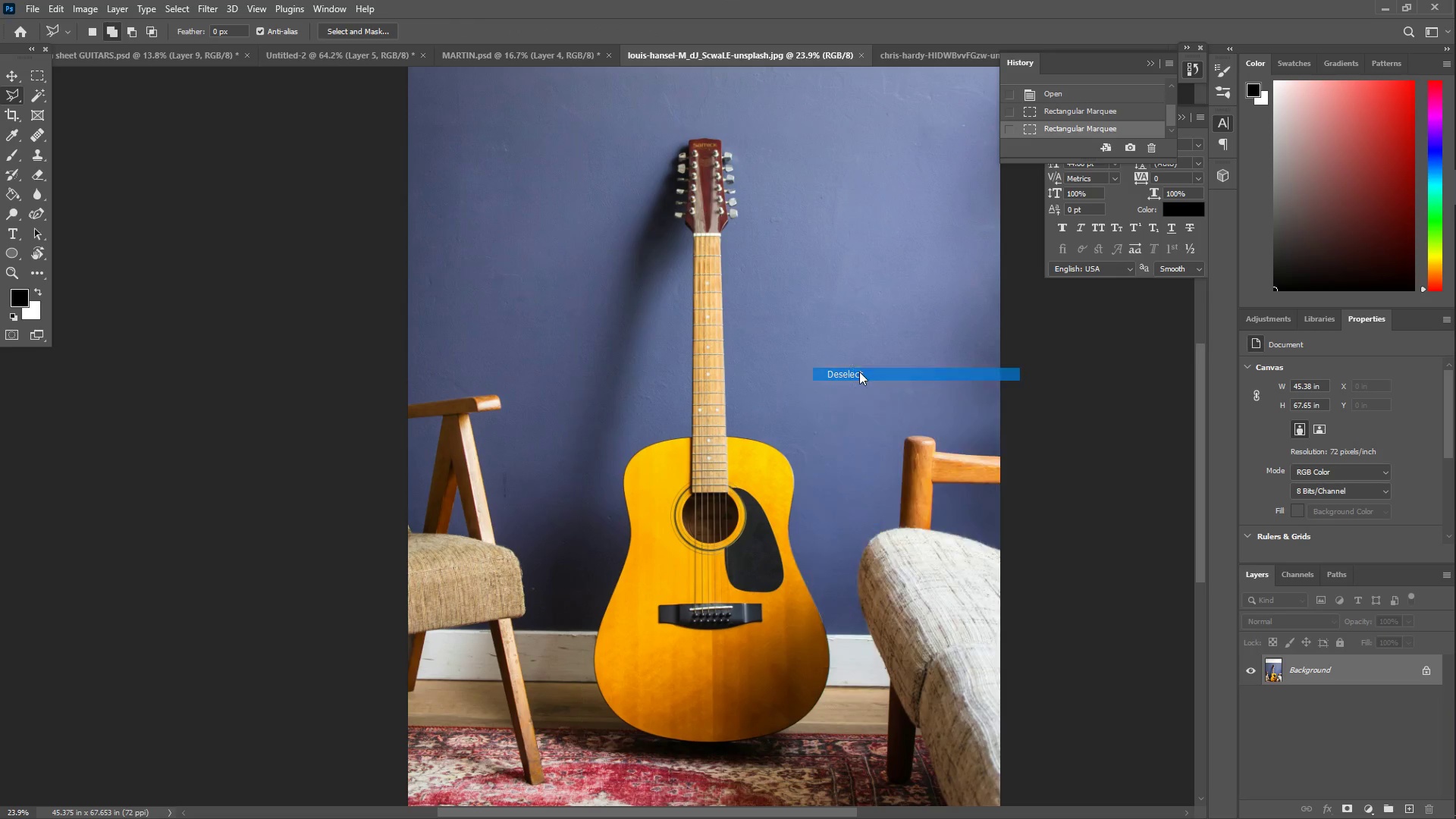 
key(Control+A)
 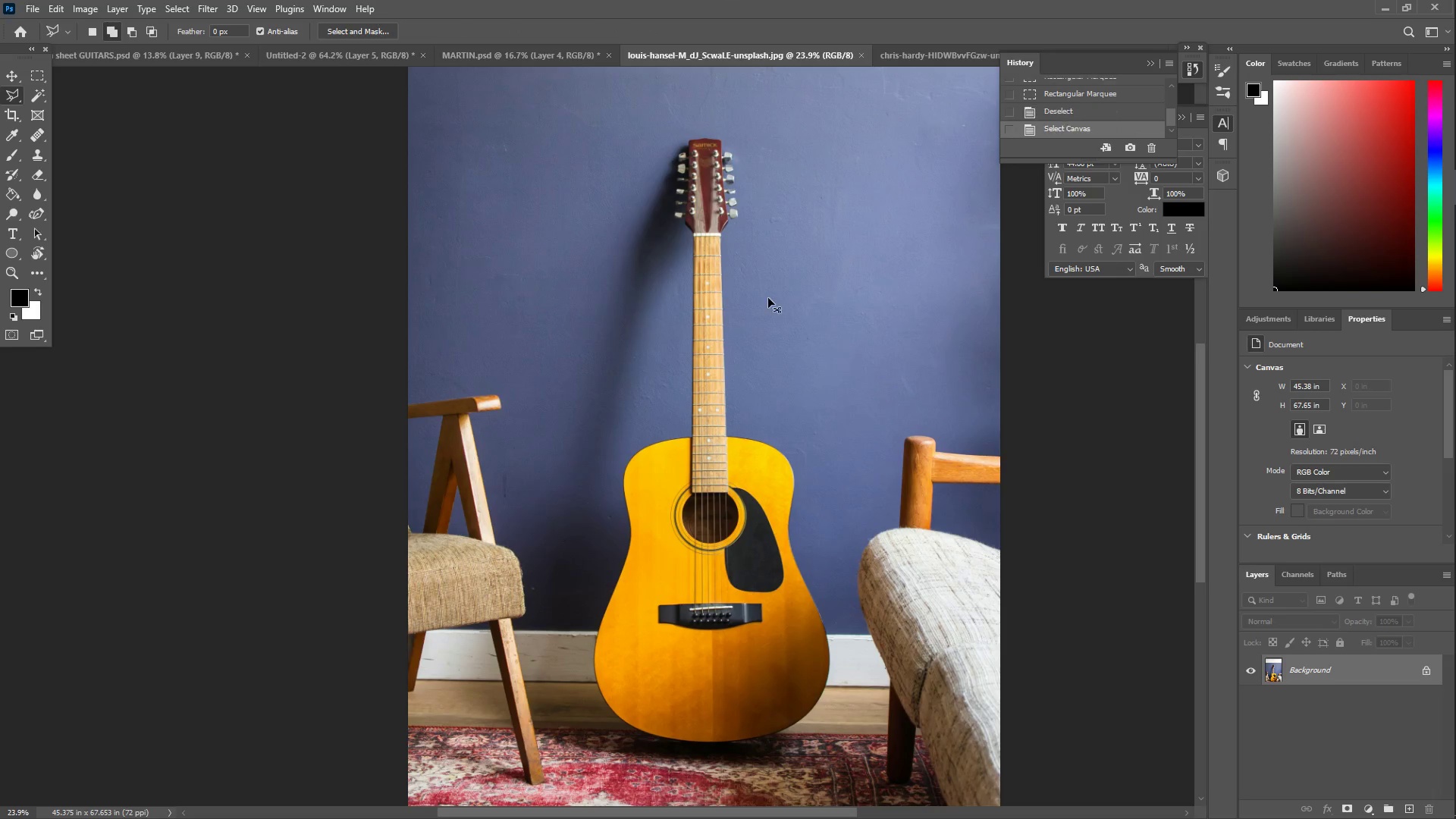 
key(Control+C)
 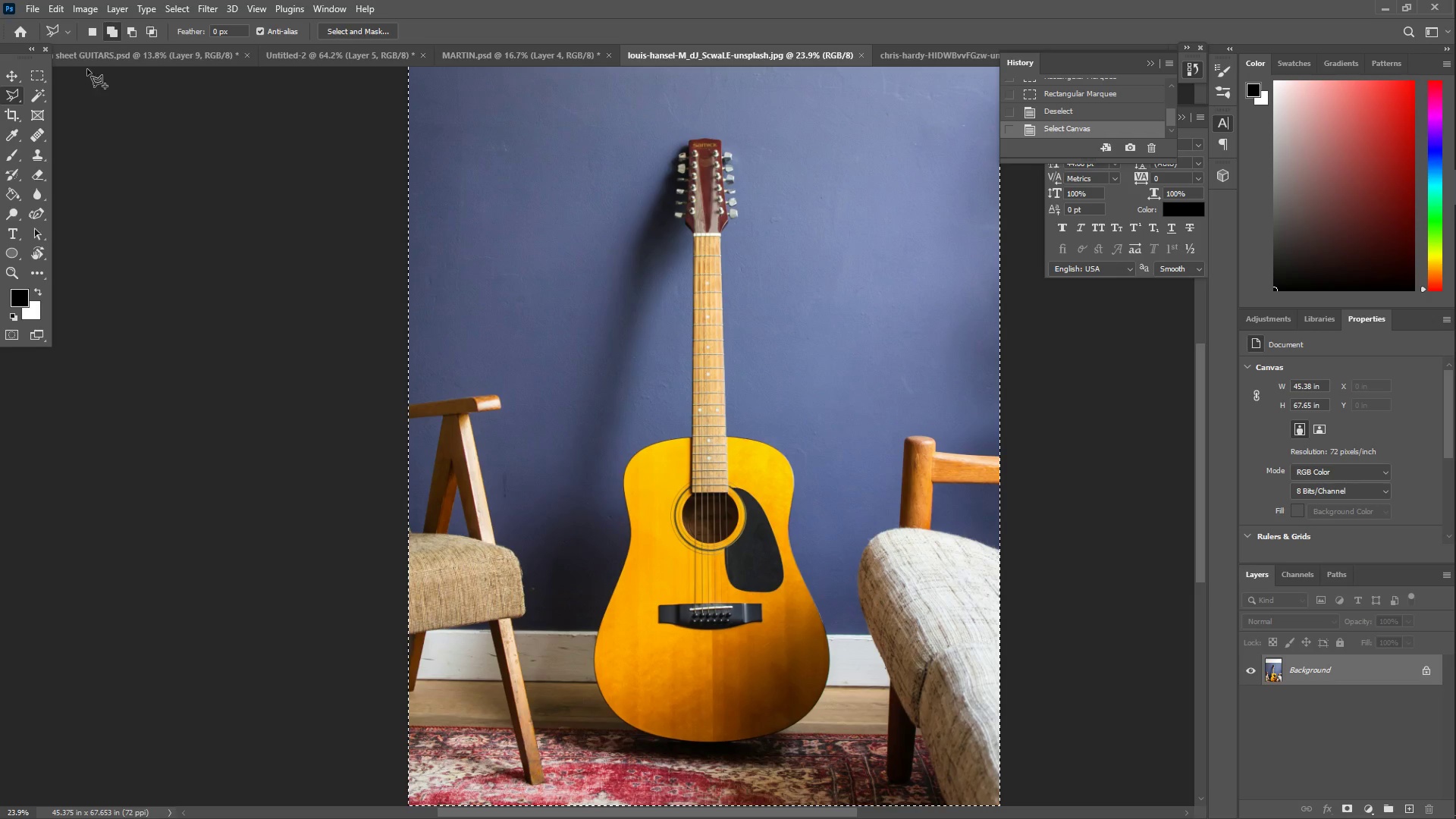 
left_click([74, 50])
 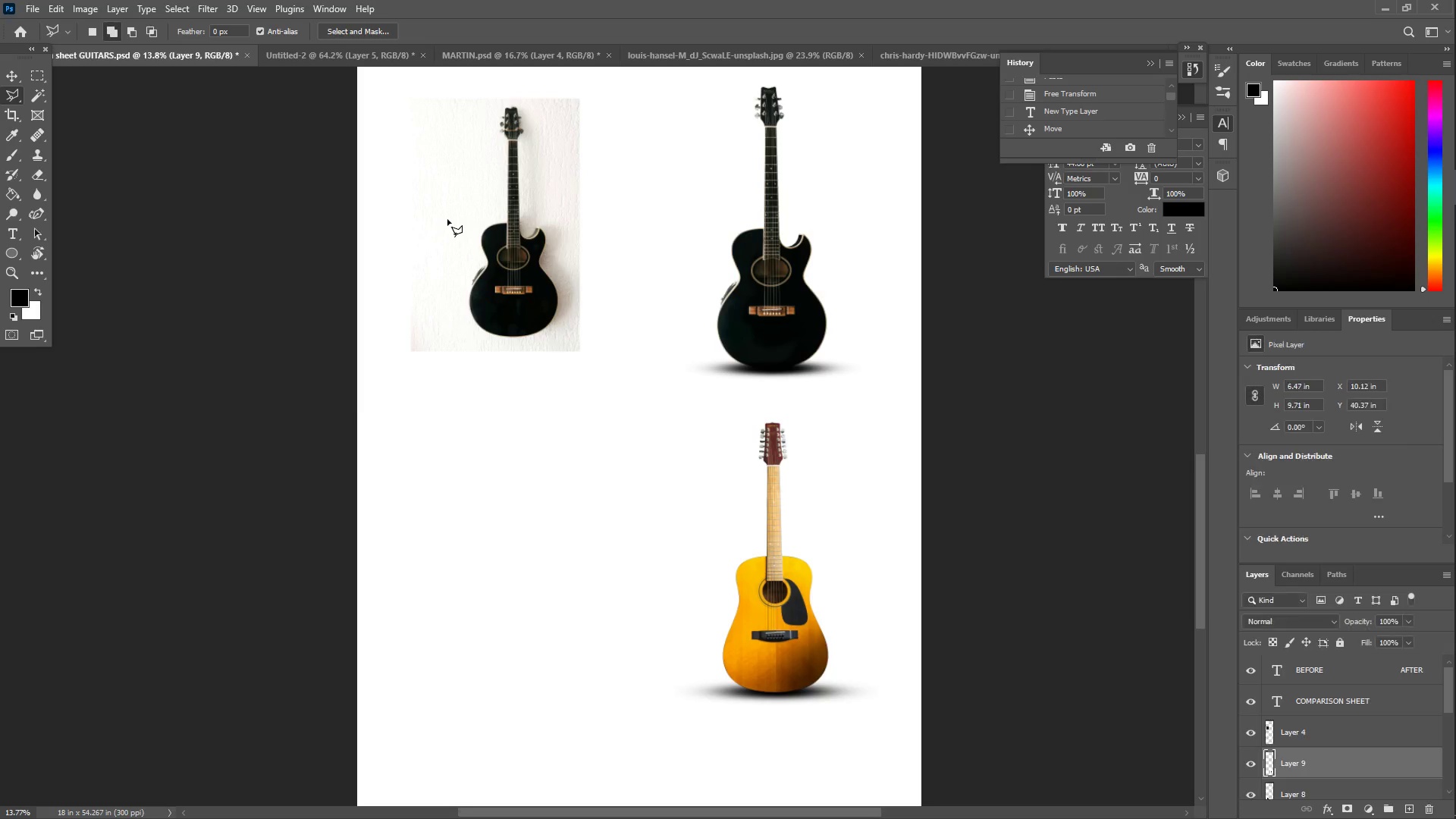 
key(Control+ControlLeft)
 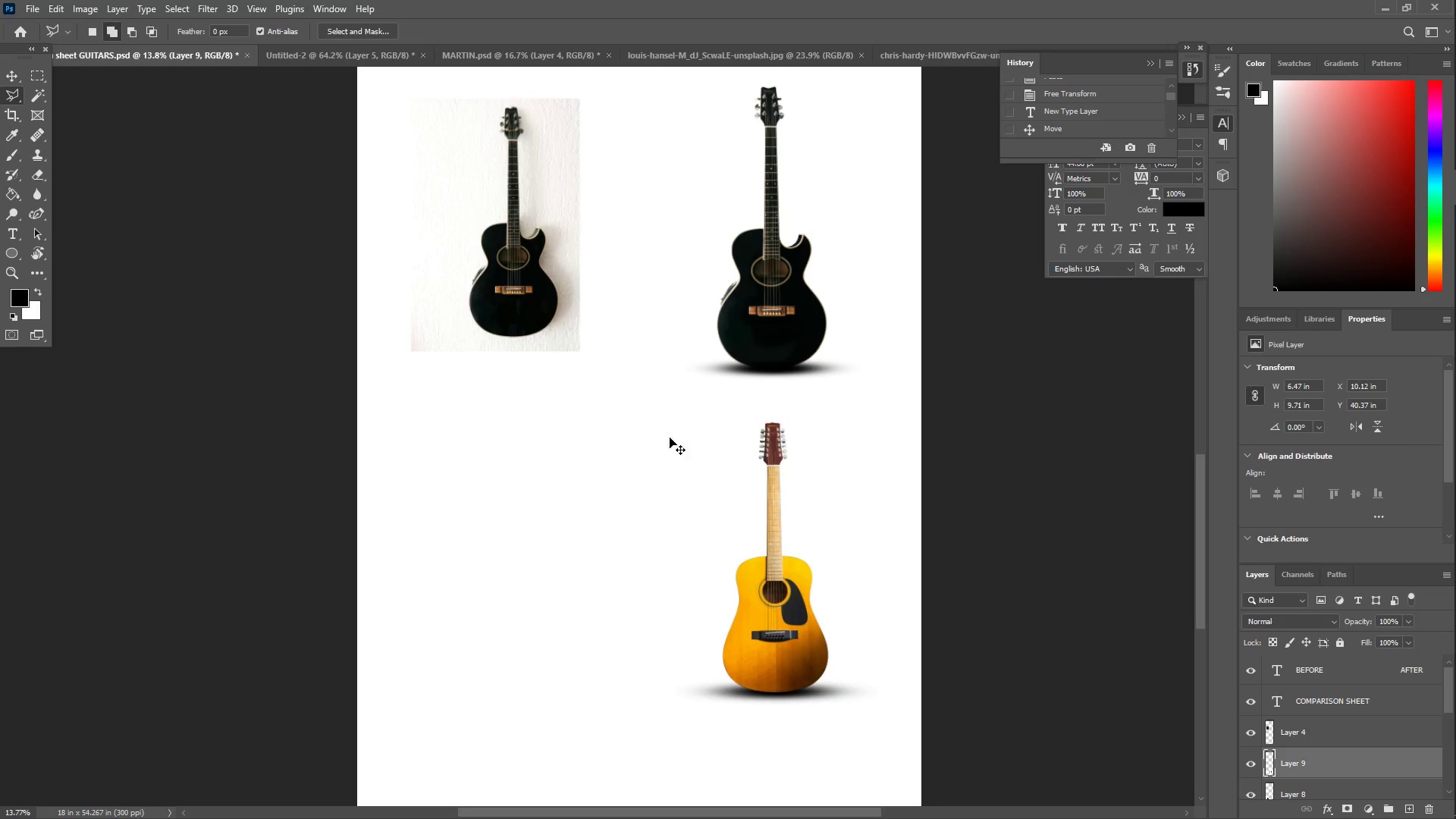 
key(Control+V)
 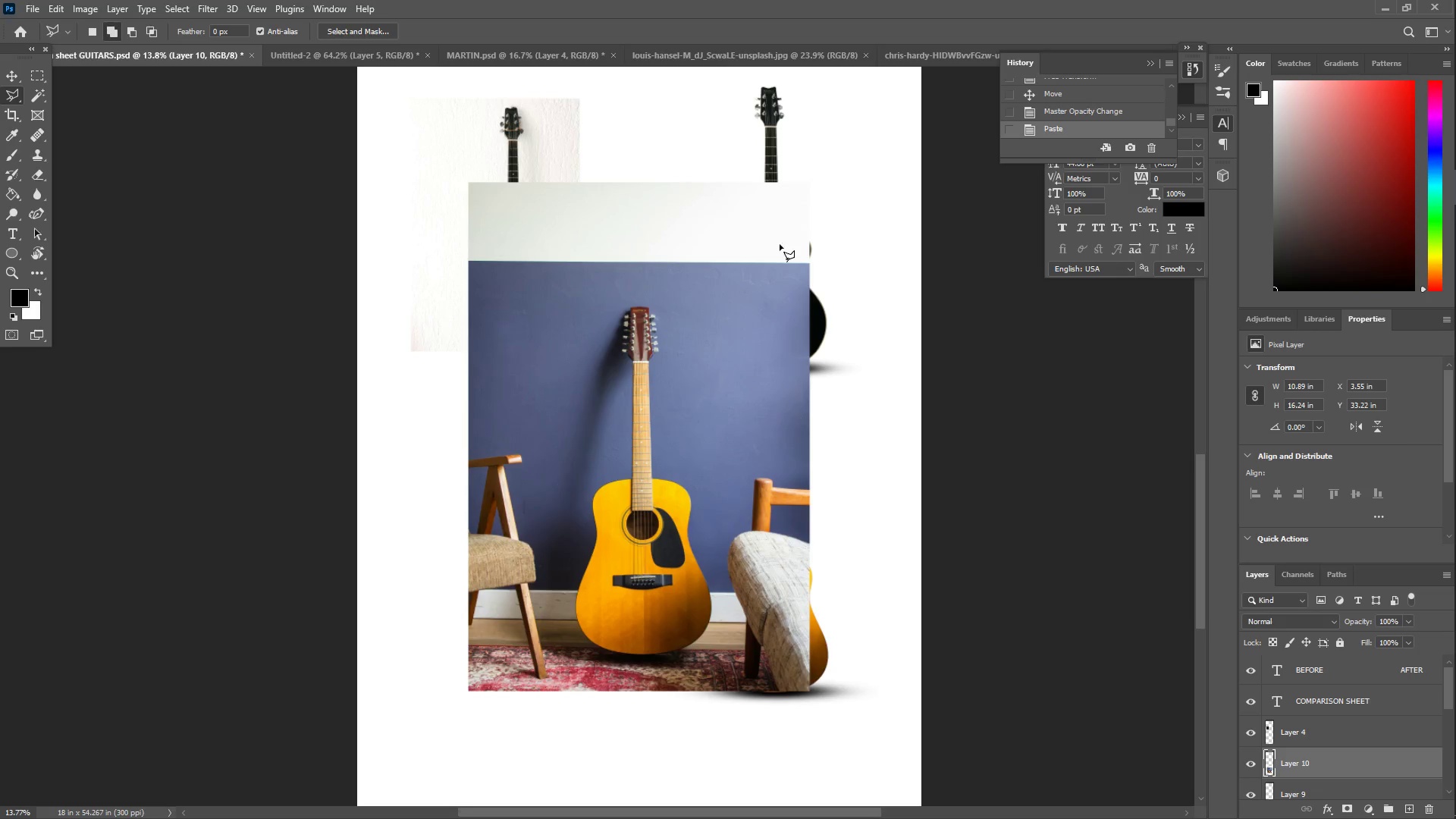 
key(Control+T)
 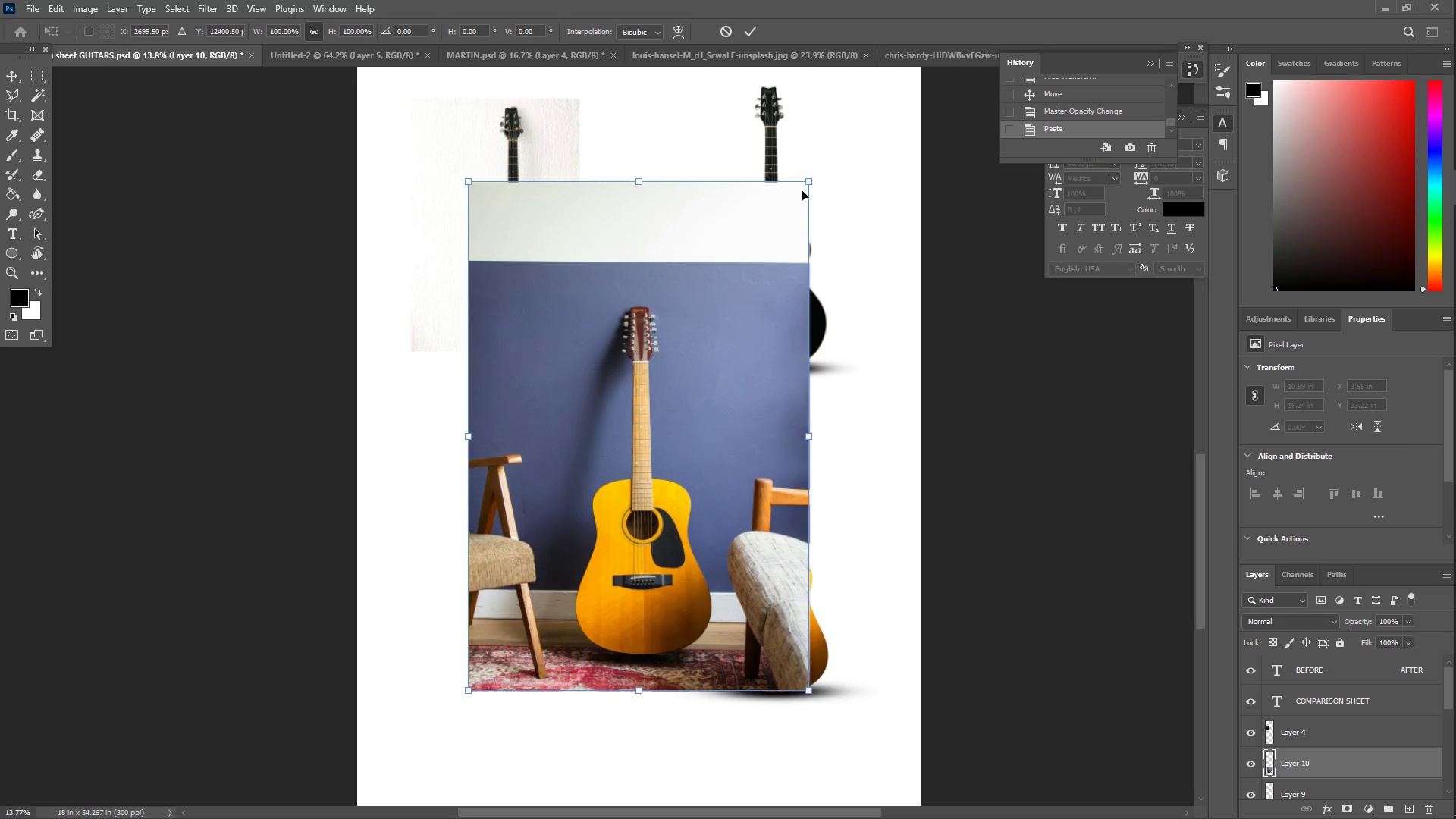 
left_click_drag(start_coordinate=[806, 187], to_coordinate=[653, 428])
 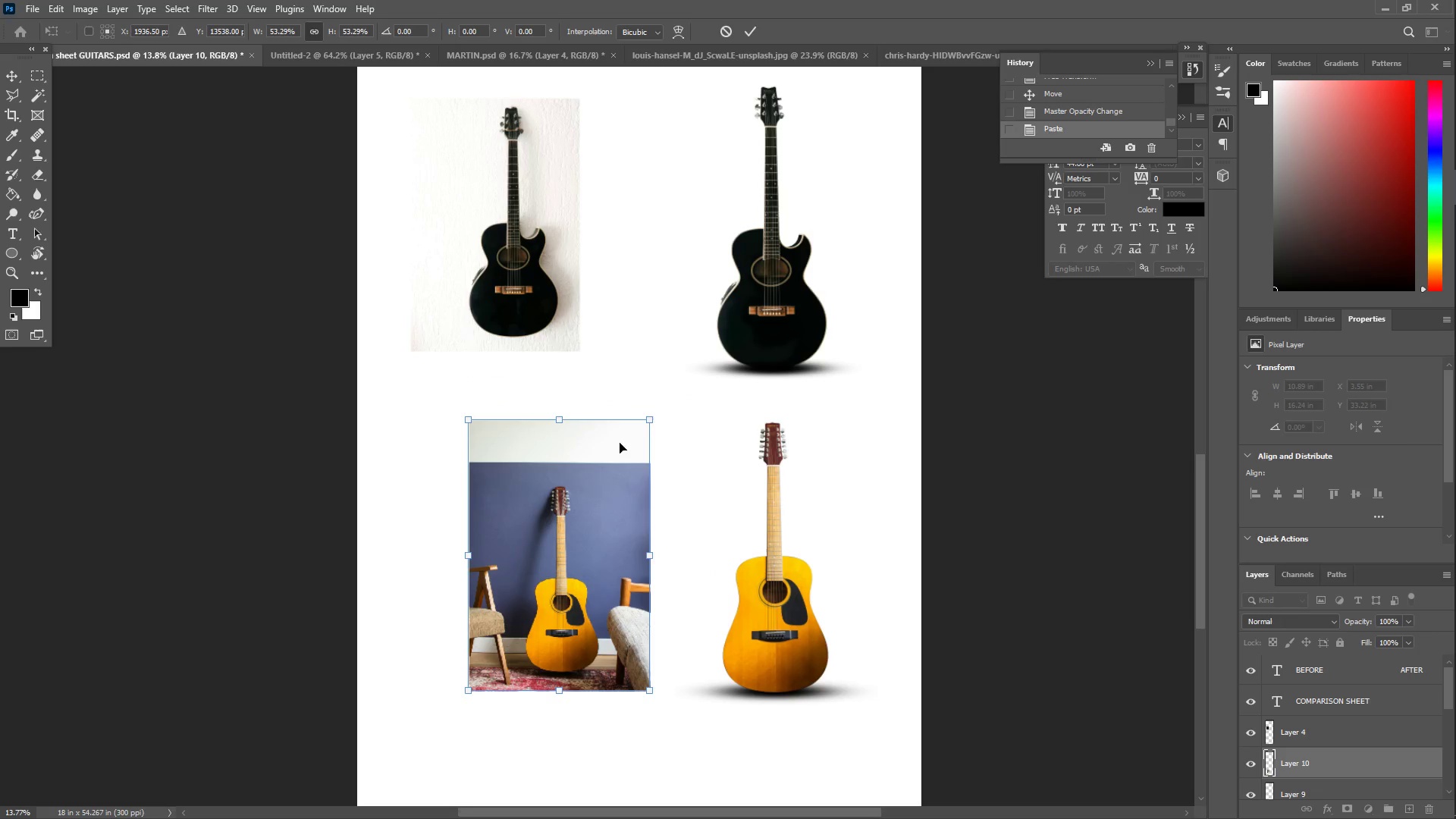 
left_click_drag(start_coordinate=[582, 478], to_coordinate=[538, 159])
 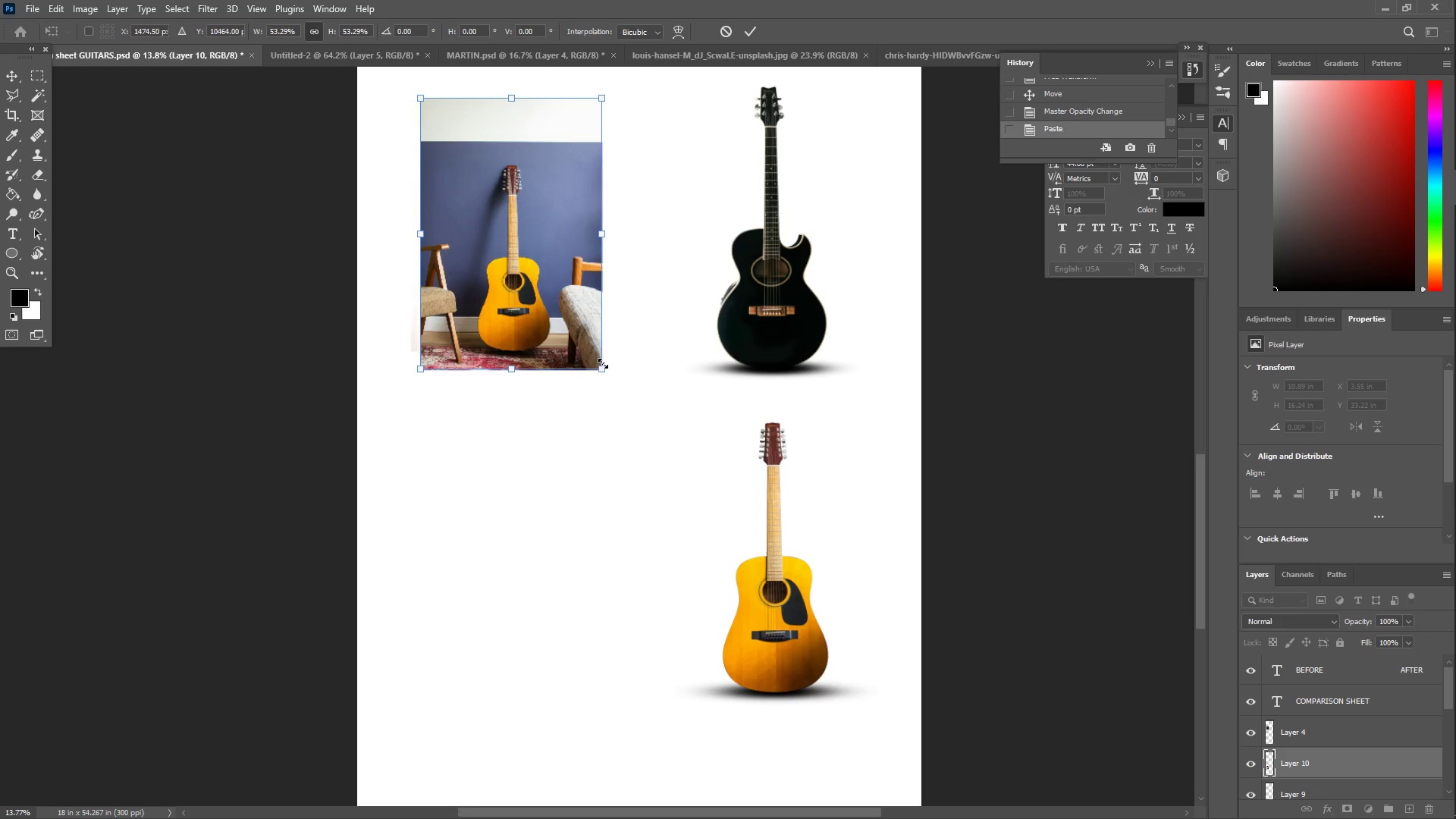 
left_click_drag(start_coordinate=[603, 366], to_coordinate=[555, 371])
 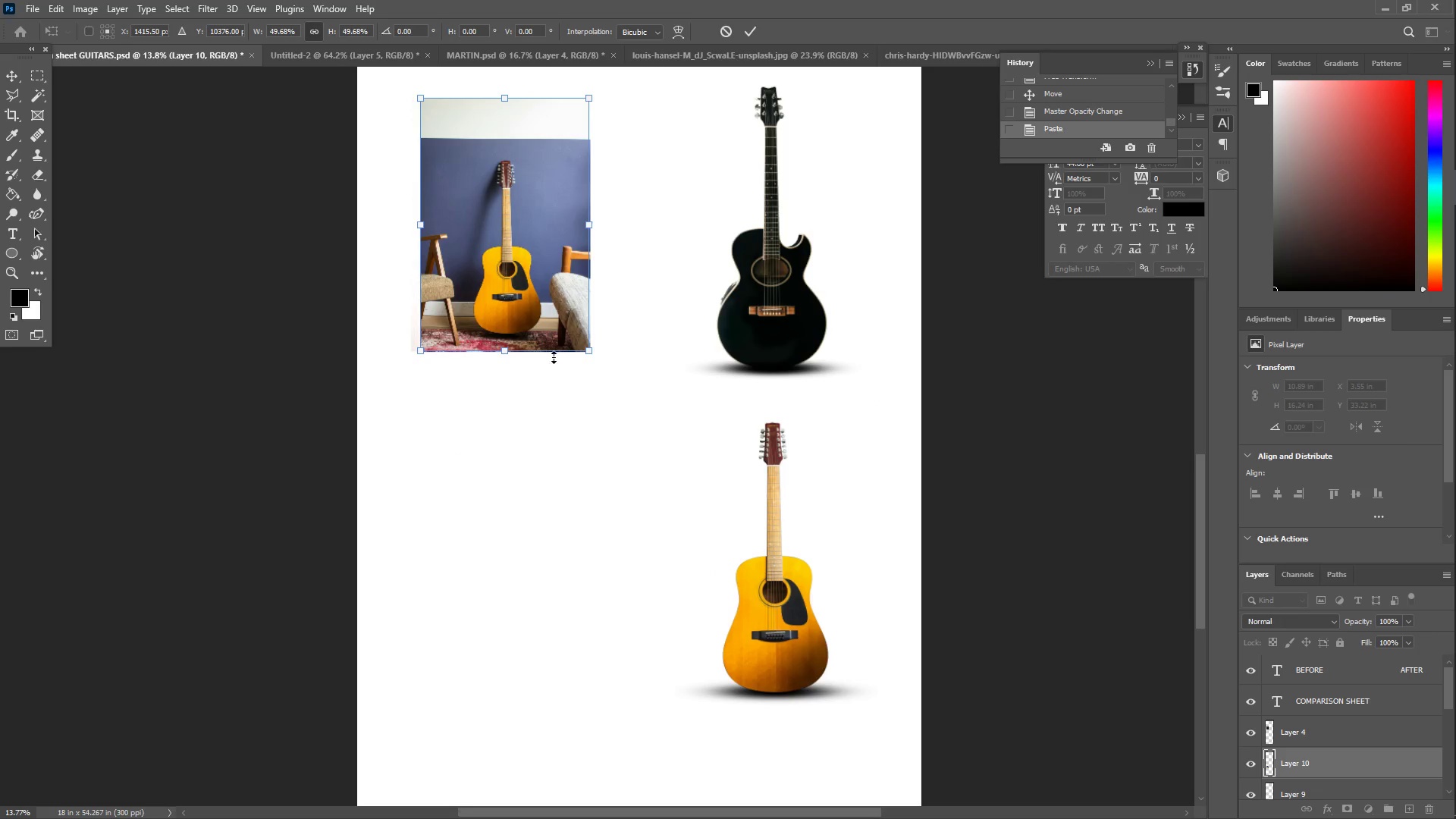 
hold_key(key=ShiftLeft, duration=1.5)
left_click_drag(start_coordinate=[510, 219], to_coordinate=[542, 565])
 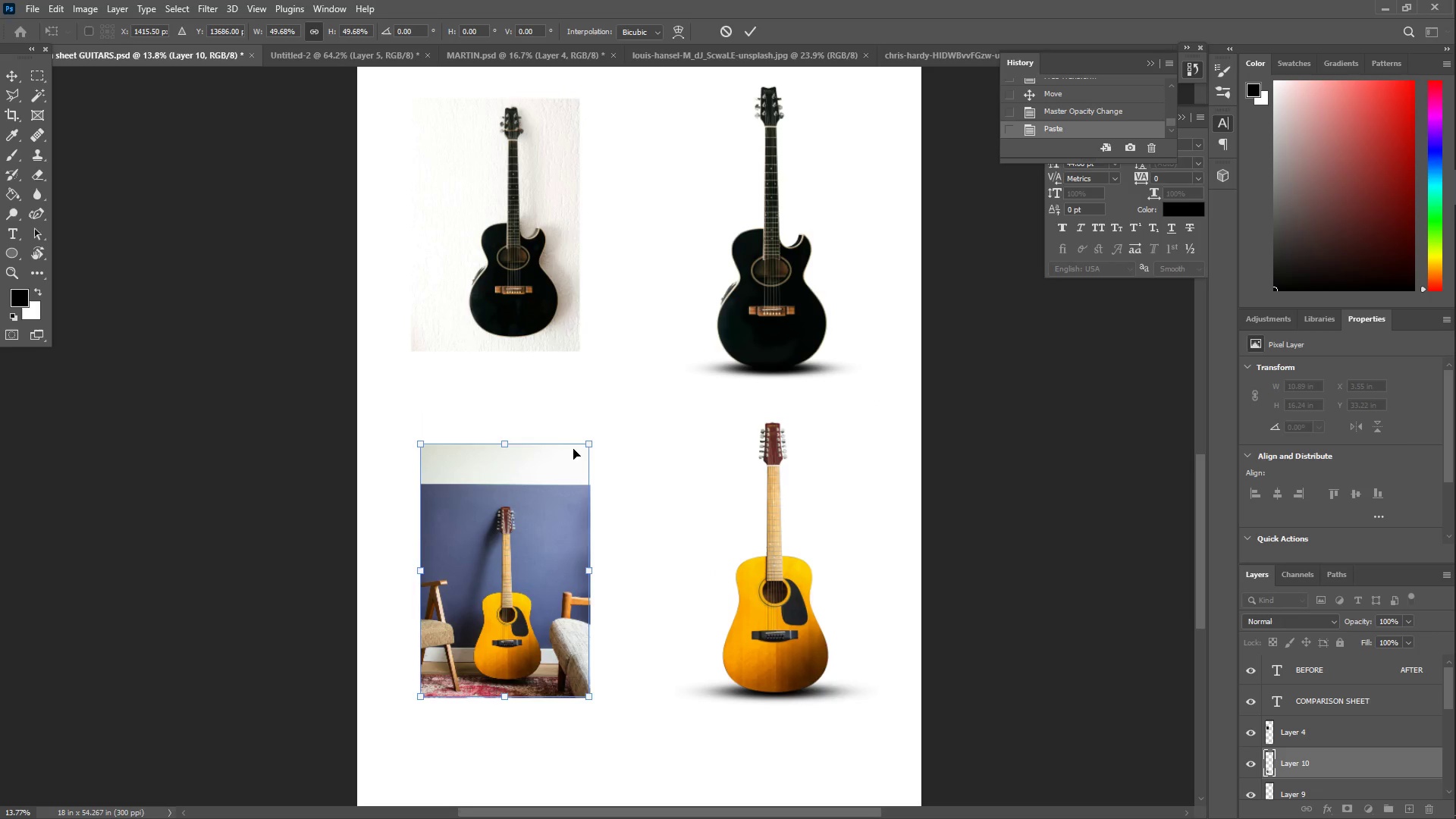 
hold_key(key=ShiftLeft, duration=1.52)
left_click_drag(start_coordinate=[588, 441], to_coordinate=[598, 419])
 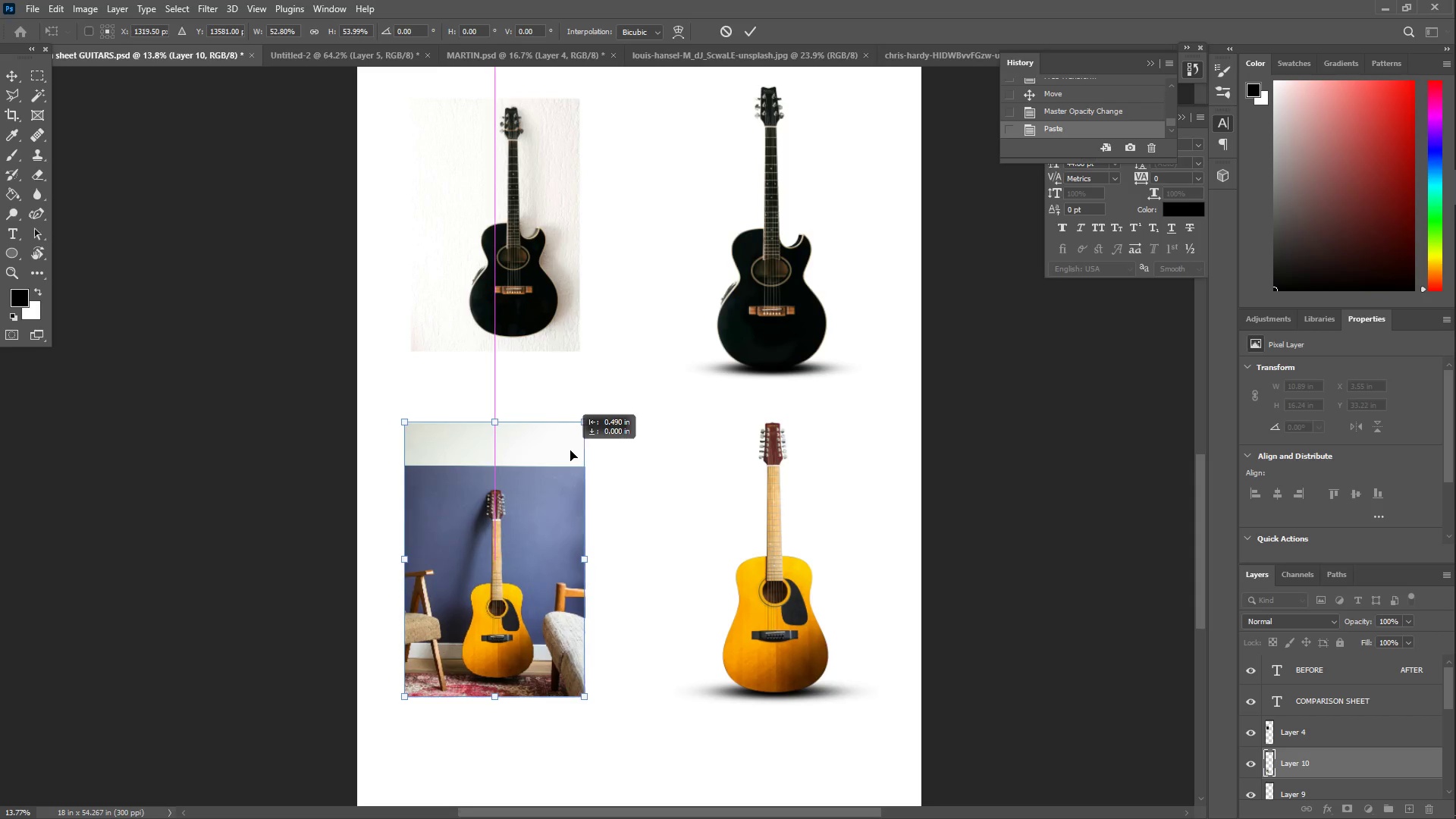 
hold_key(key=ShiftLeft, duration=1.5)
left_click_drag(start_coordinate=[587, 455], to_coordinate=[576, 450])
 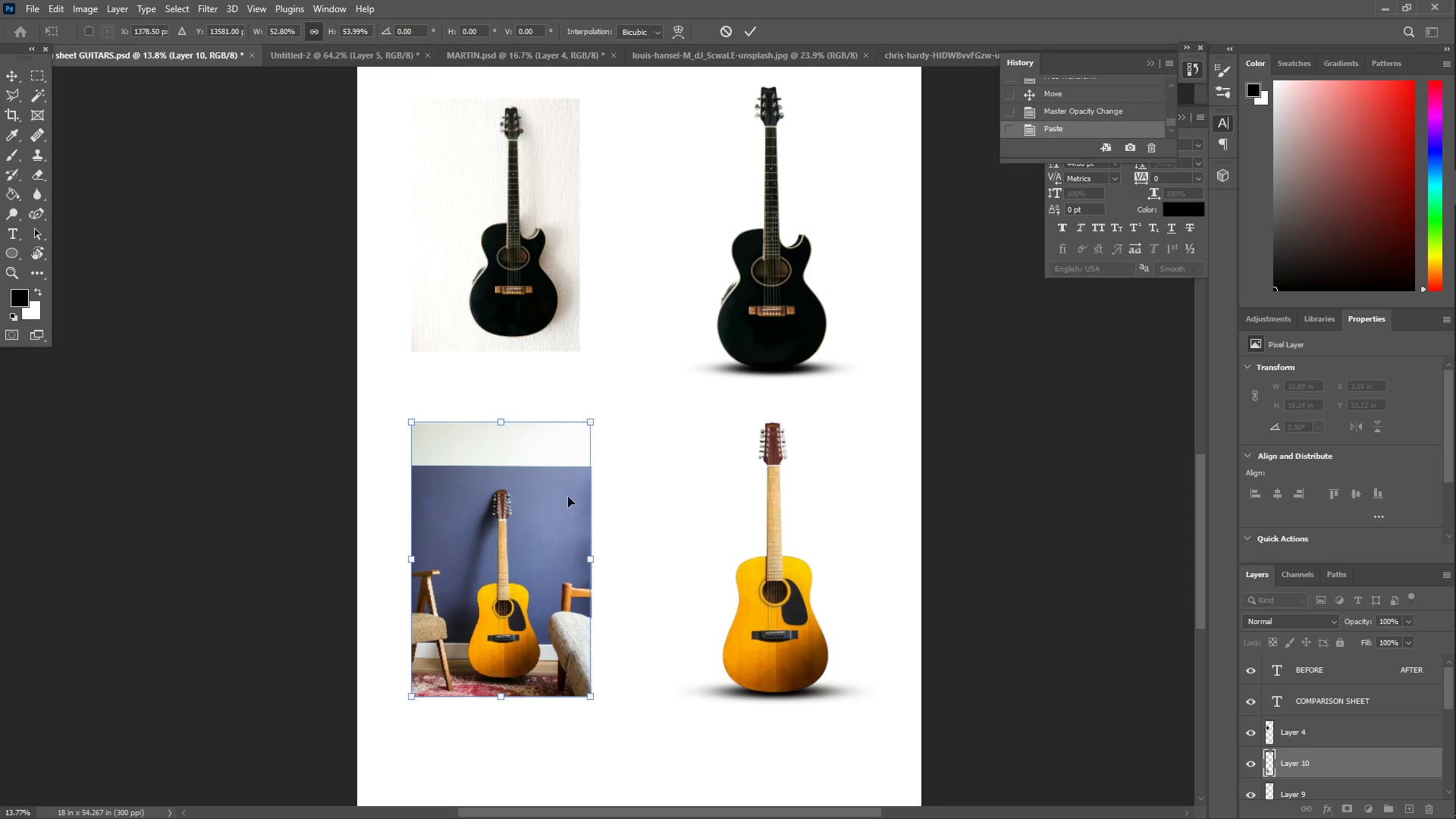 
hold_key(key=ShiftLeft, duration=1.31)
left_click_drag(start_coordinate=[566, 506], to_coordinate=[563, 492])
 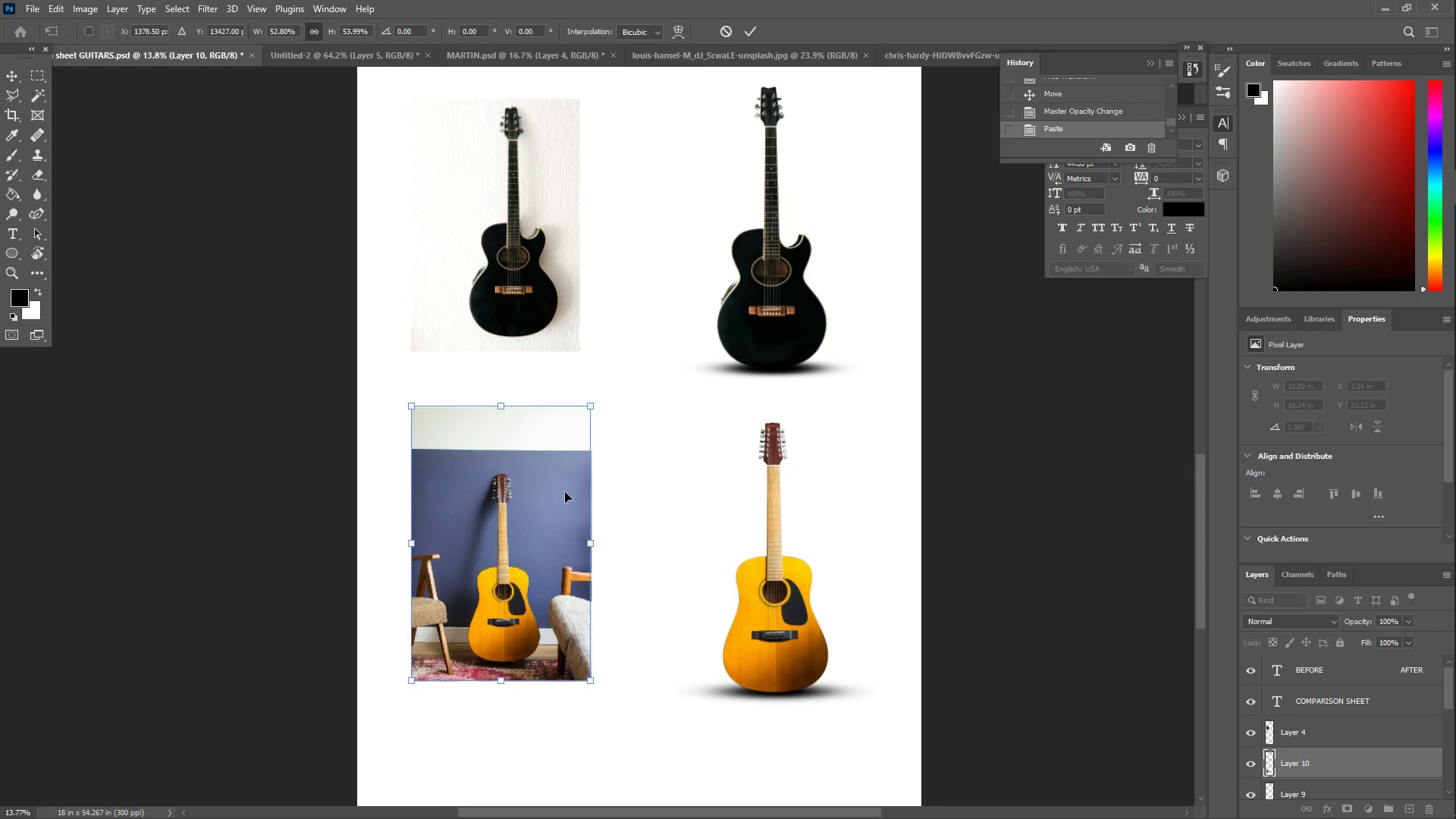 
key(Enter)
 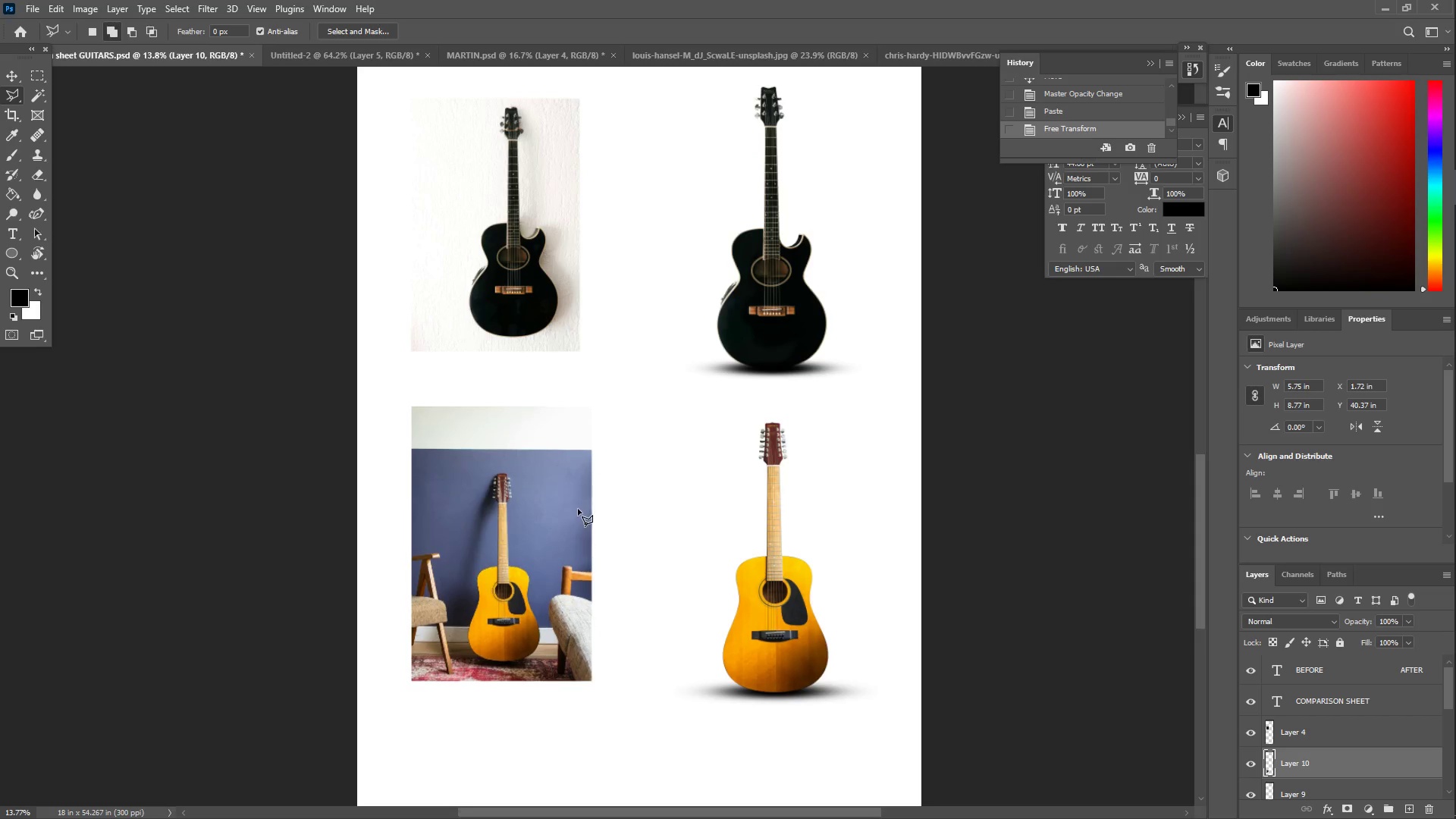 
type(zzz)
 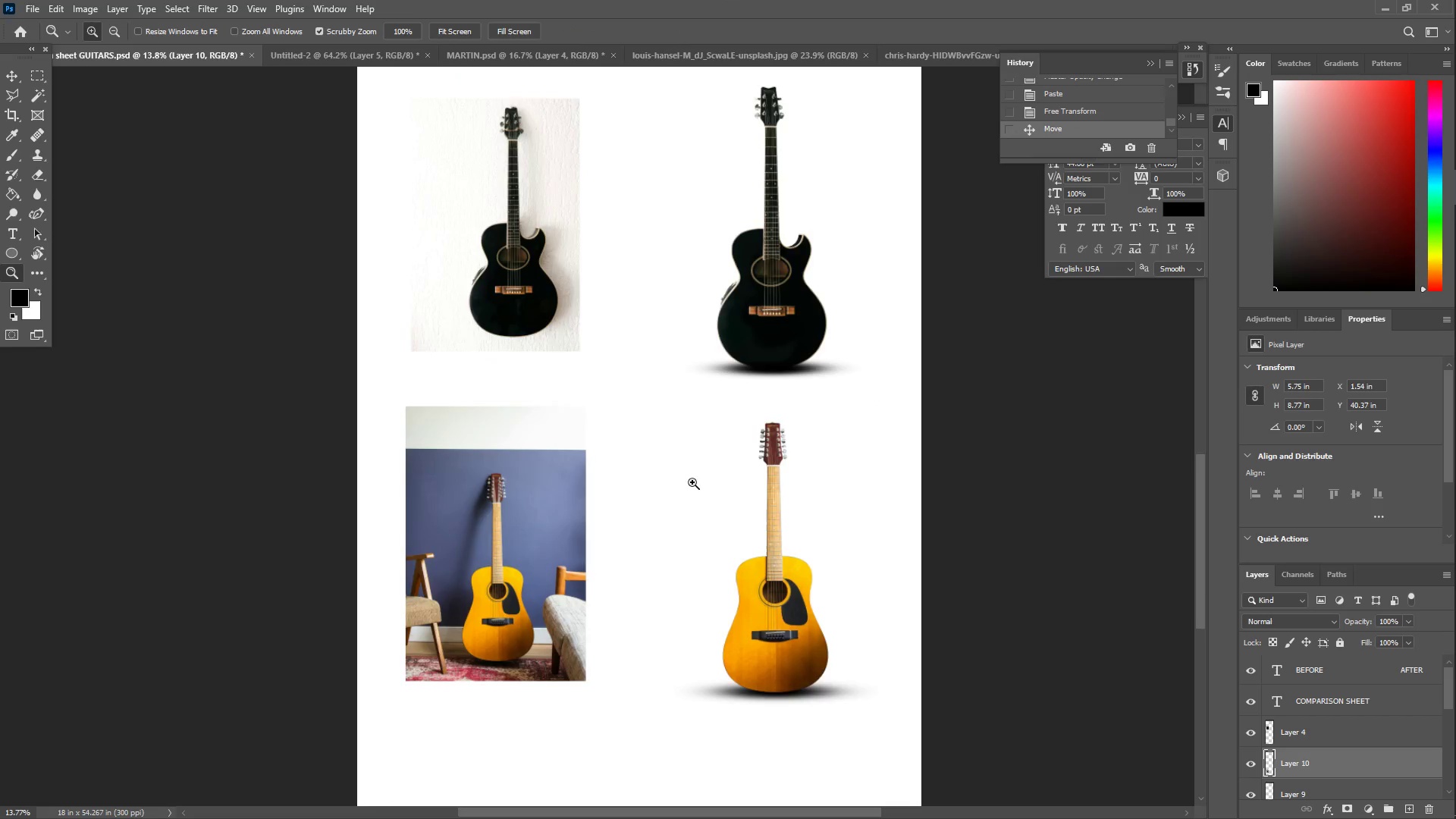 
left_click_drag(start_coordinate=[686, 470], to_coordinate=[682, 473])
 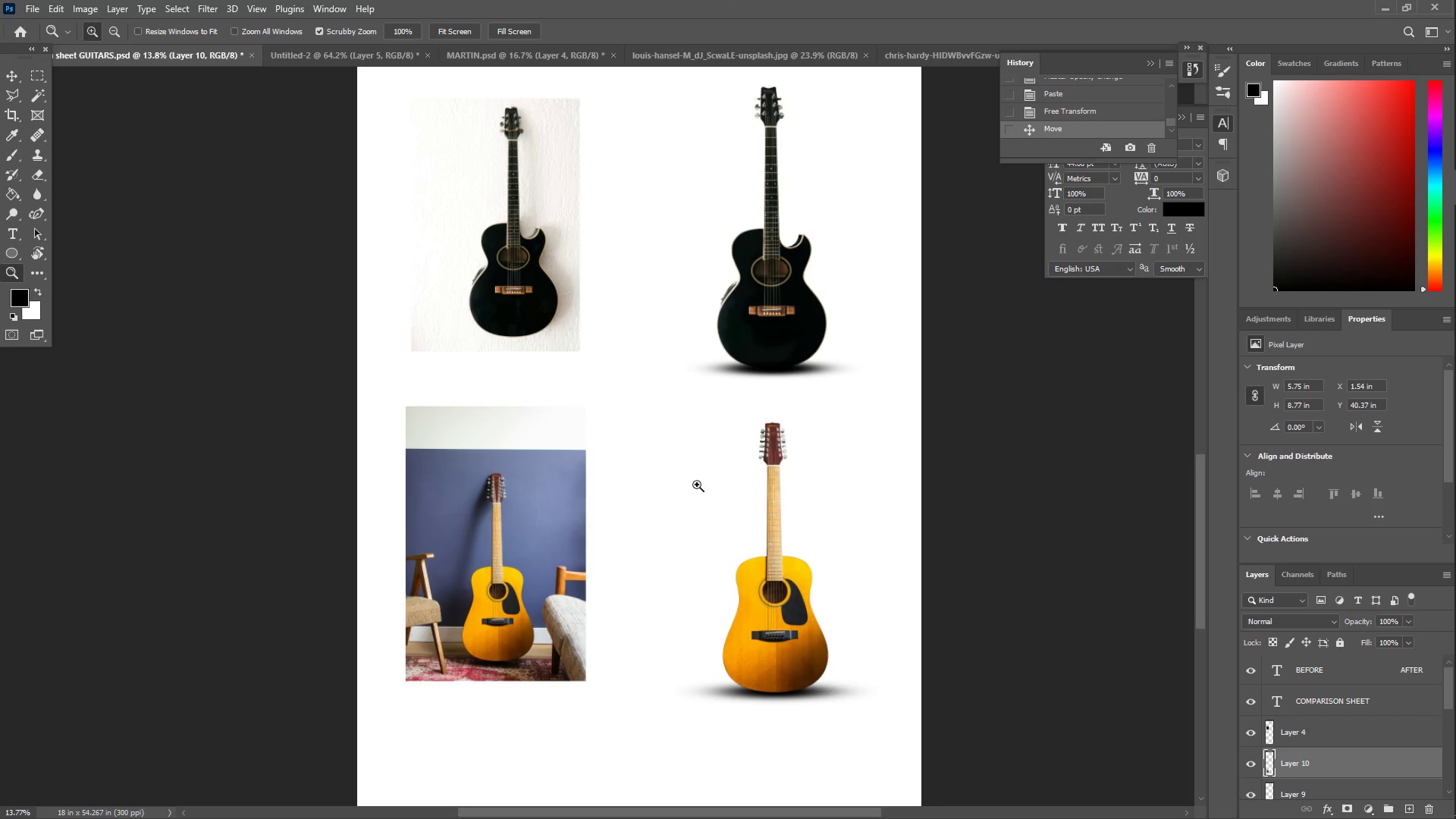 
left_click_drag(start_coordinate=[695, 482], to_coordinate=[658, 476])
 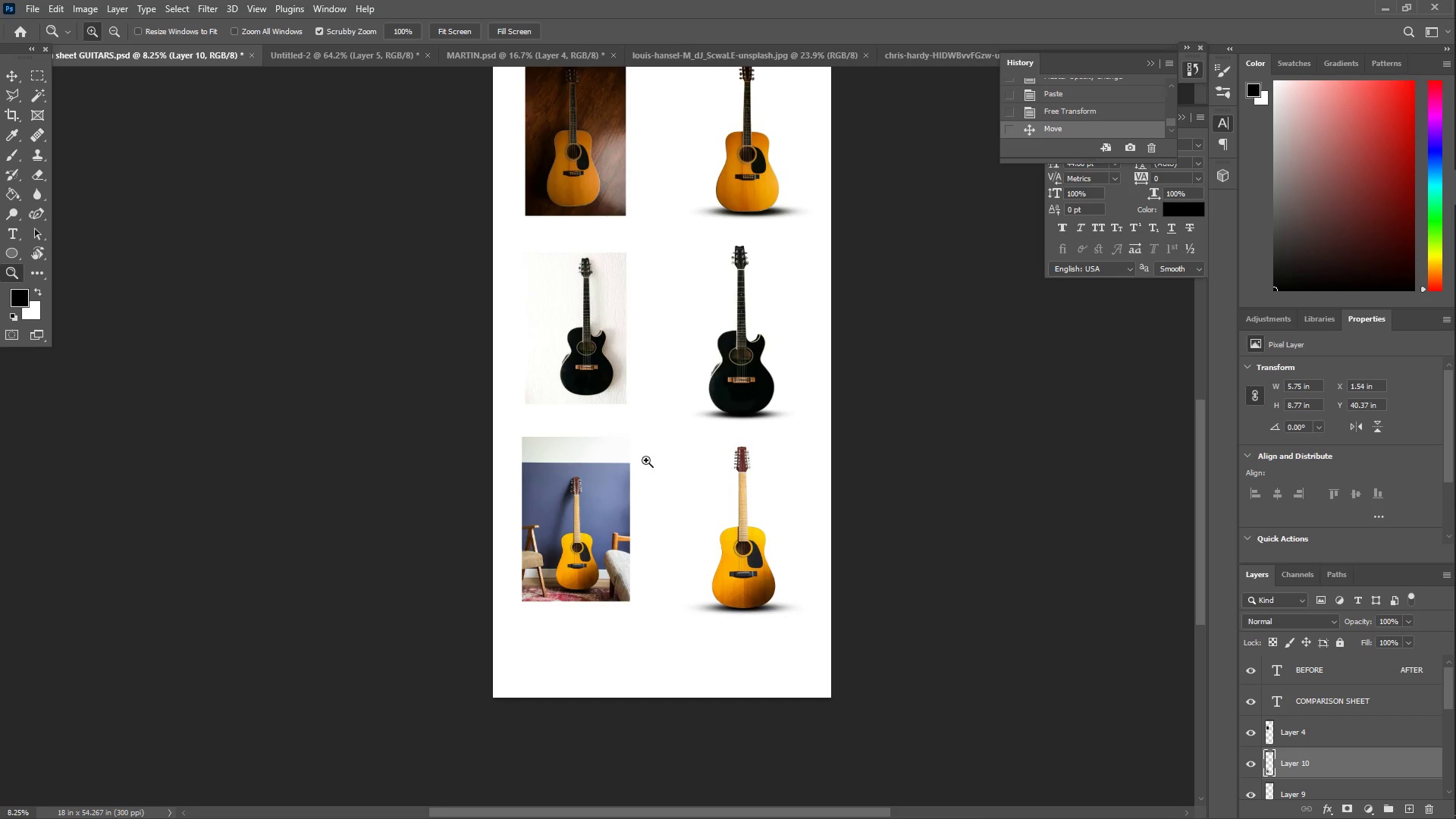 
left_click_drag(start_coordinate=[679, 378], to_coordinate=[635, 380])
 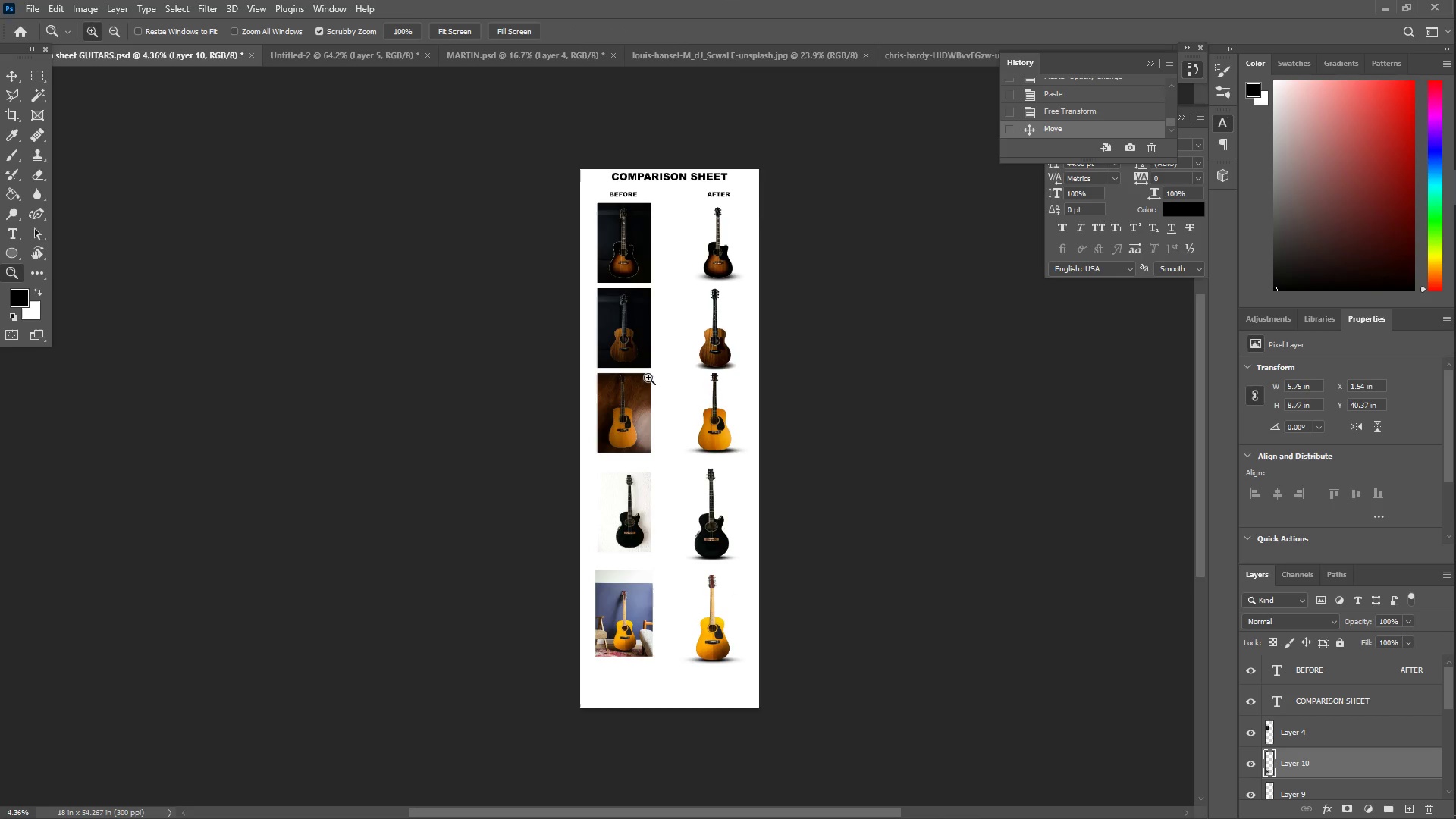 
scroll: coordinate [648, 434], scroll_direction: up, amount: 25.0
 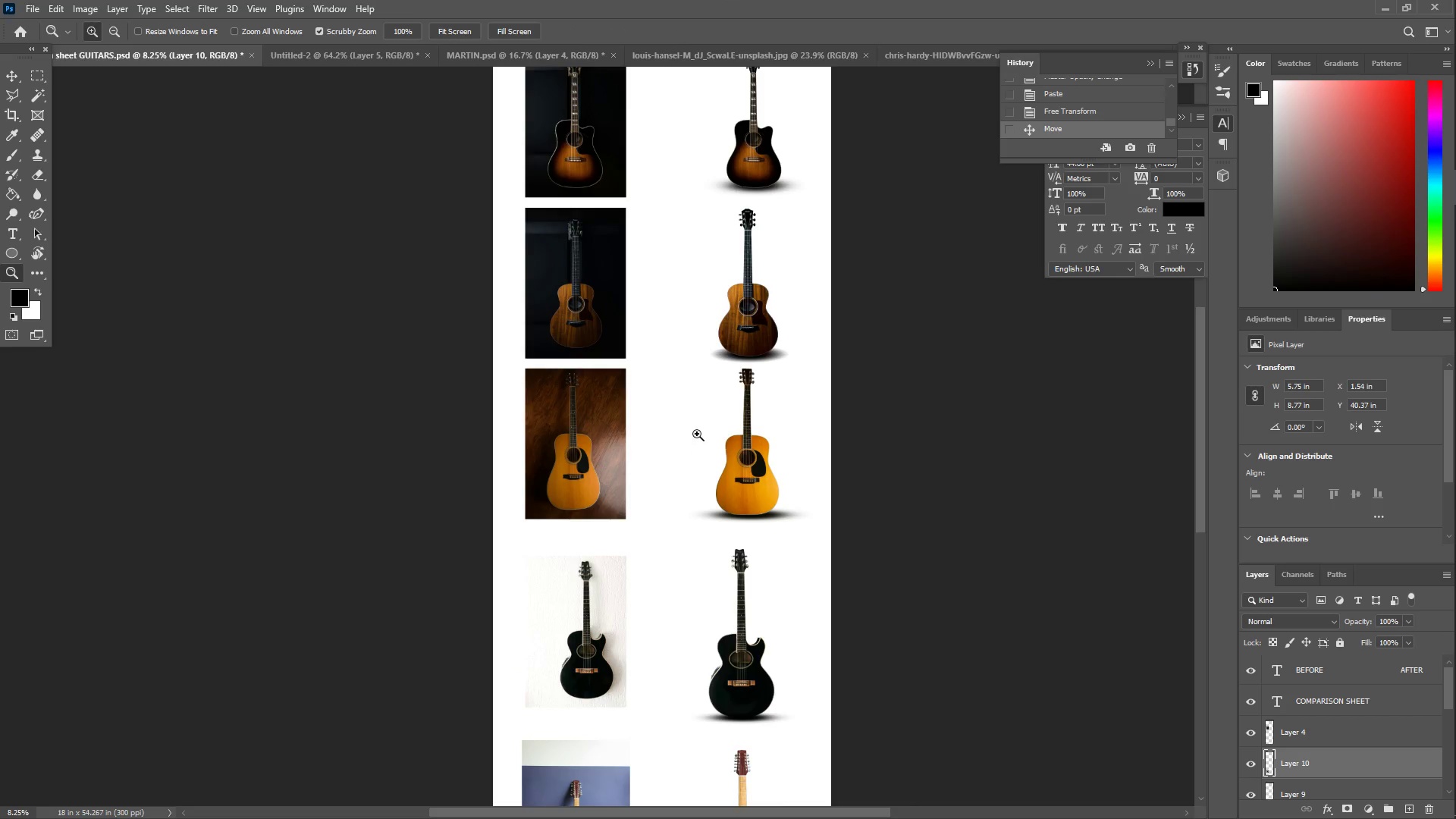 
left_click_drag(start_coordinate=[664, 384], to_coordinate=[690, 394])
 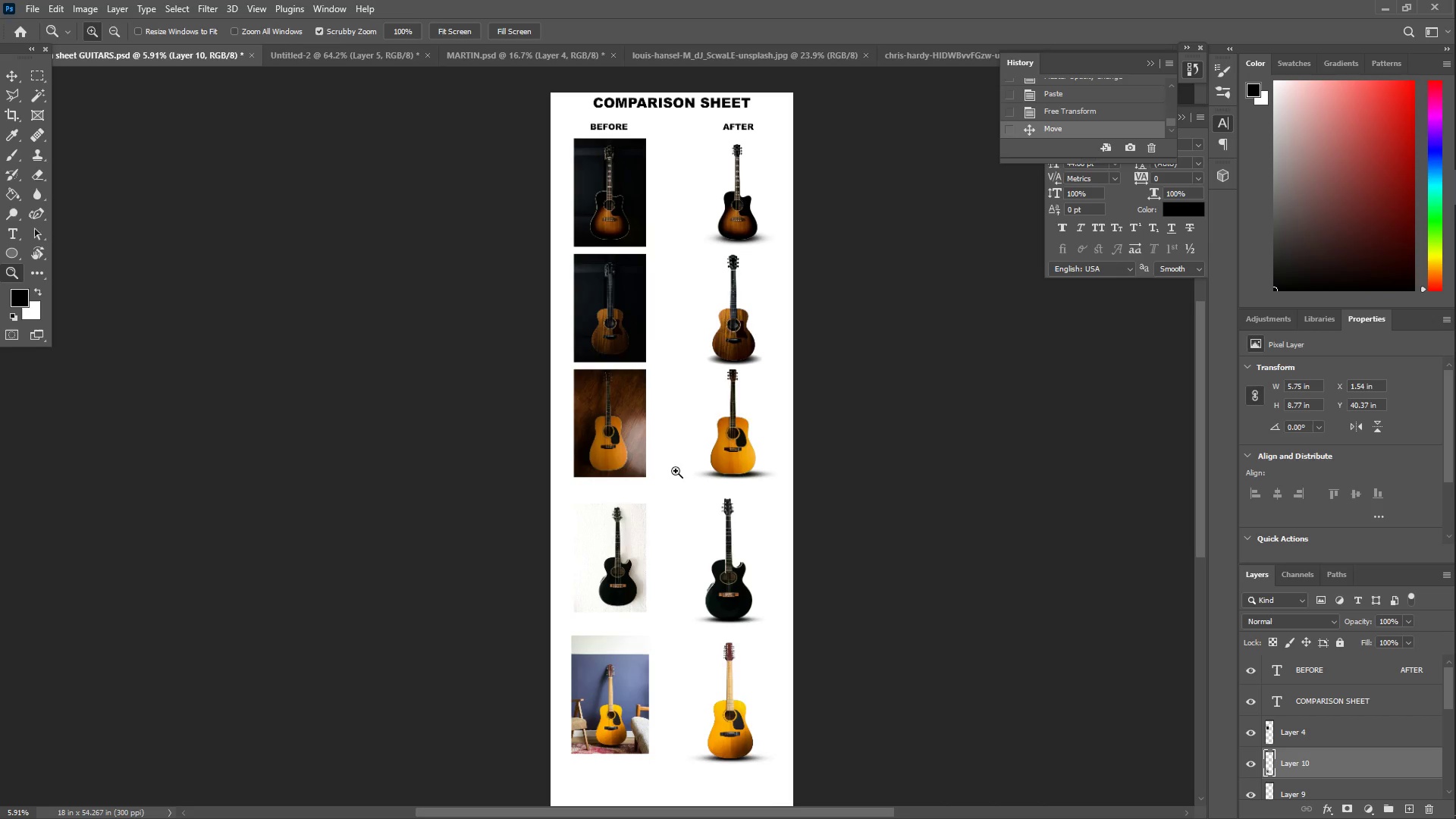 
scroll: coordinate [689, 491], scroll_direction: none, amount: 0.0
 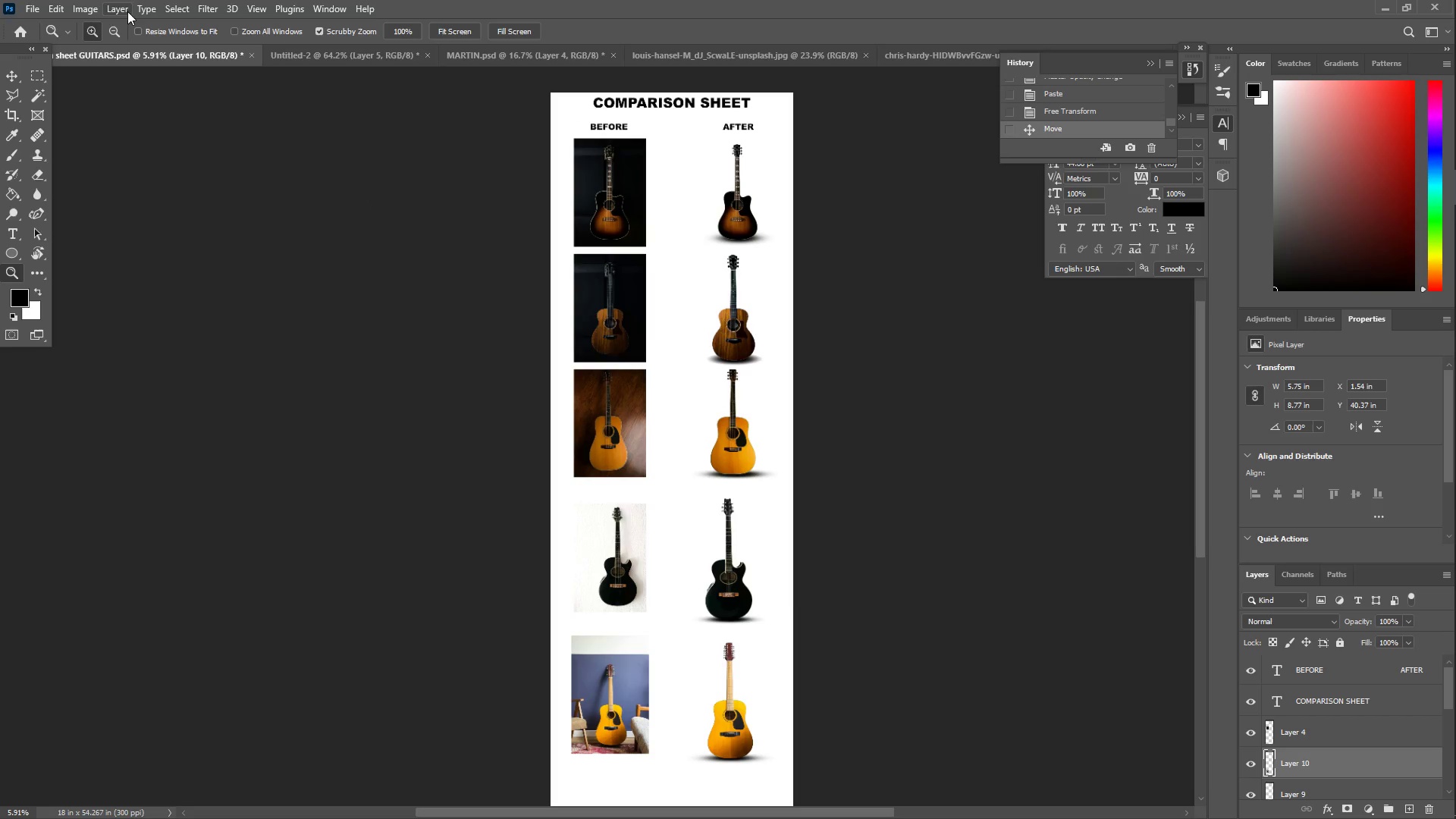 
key(Control+S)
 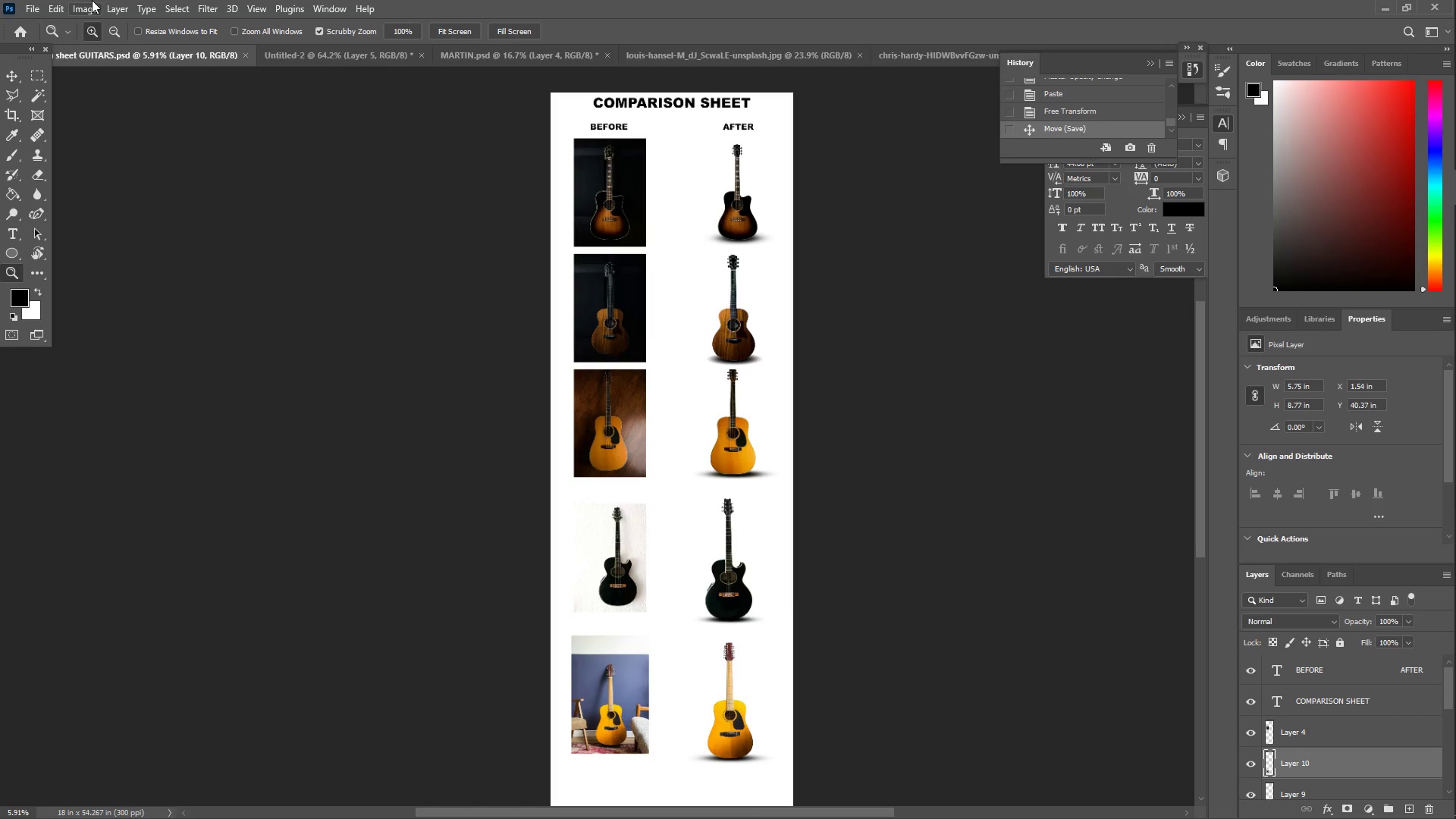 
left_click([40, 12])
 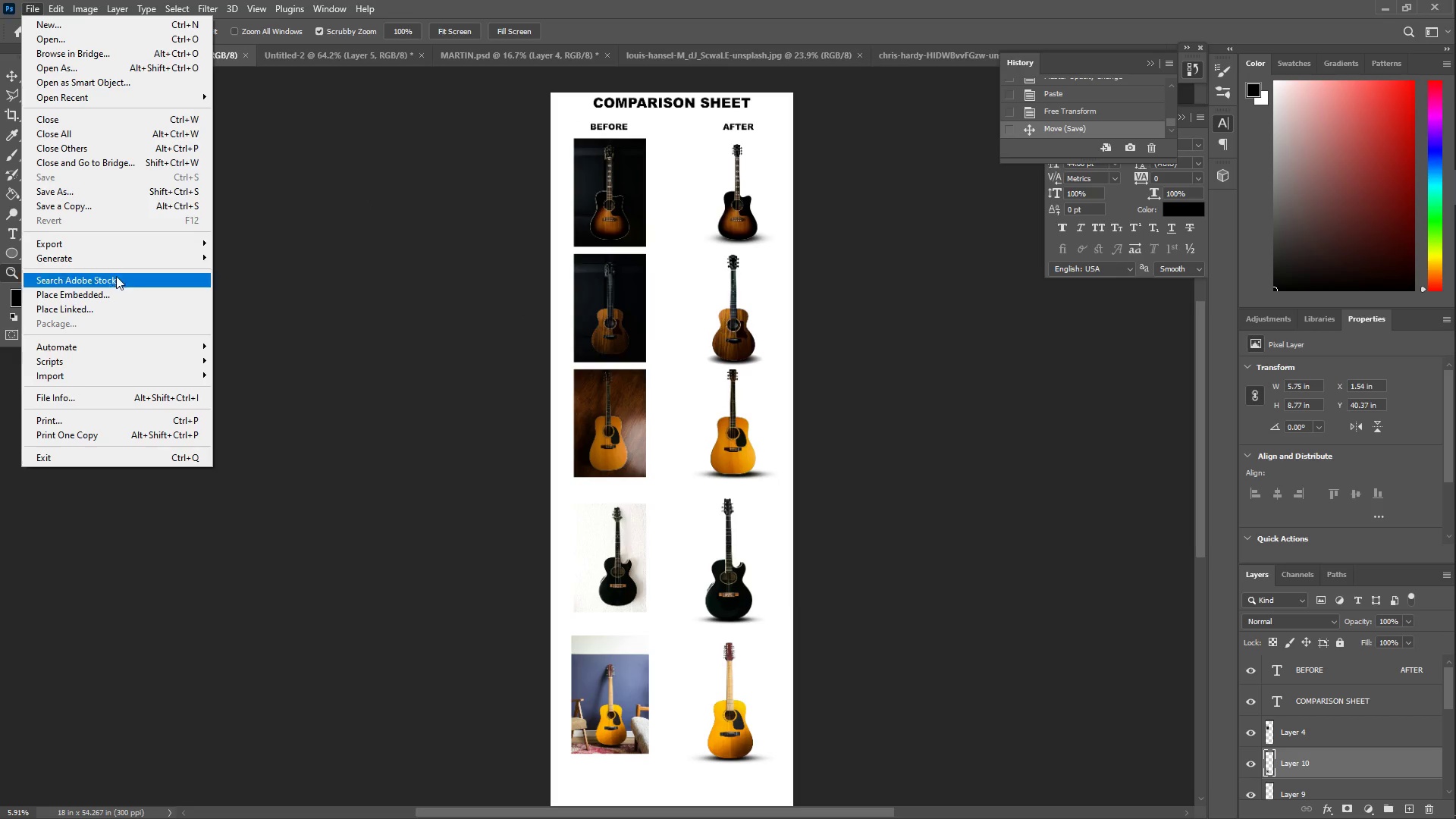 
left_click([125, 242])
 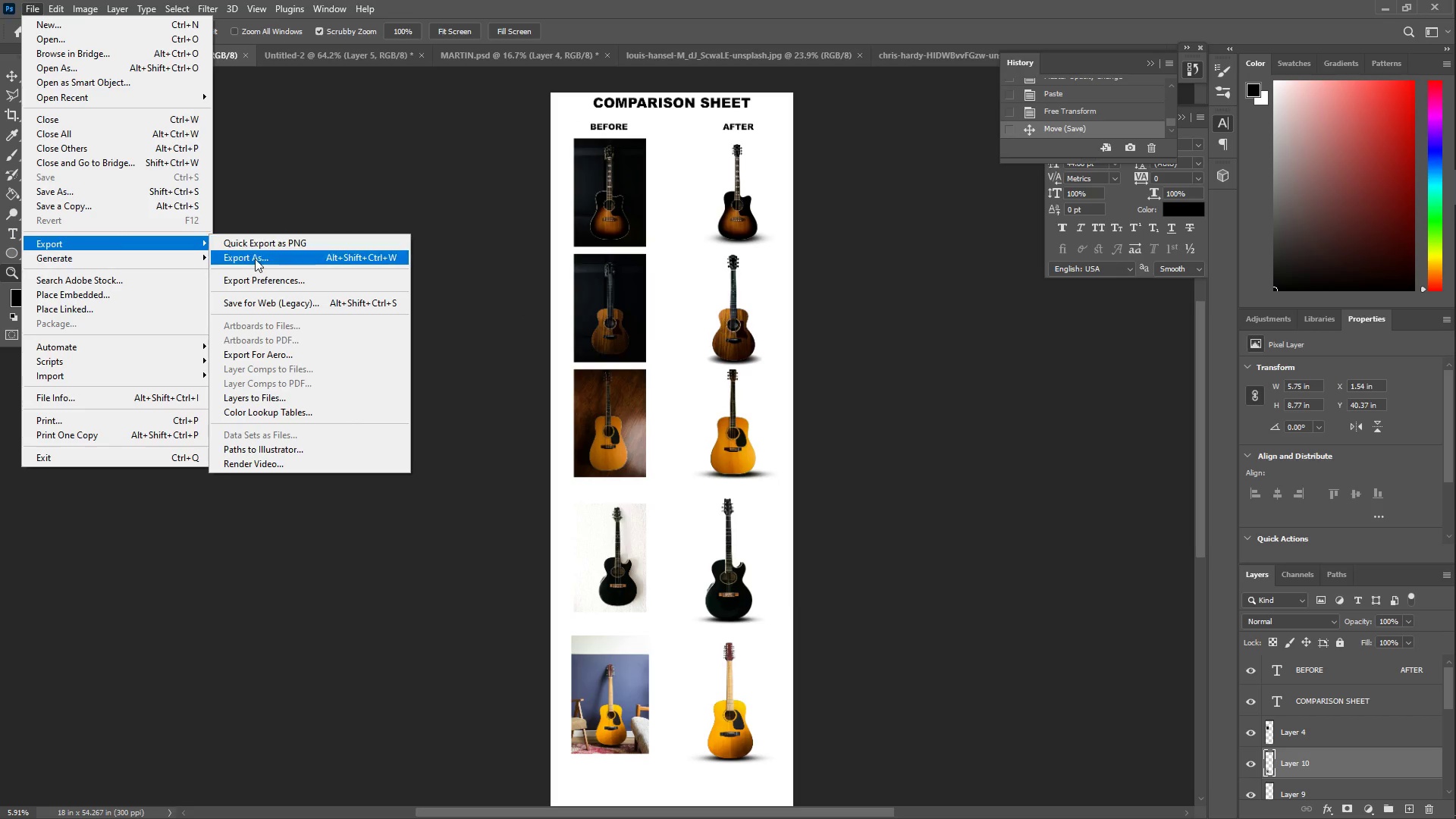 
left_click([255, 259])
 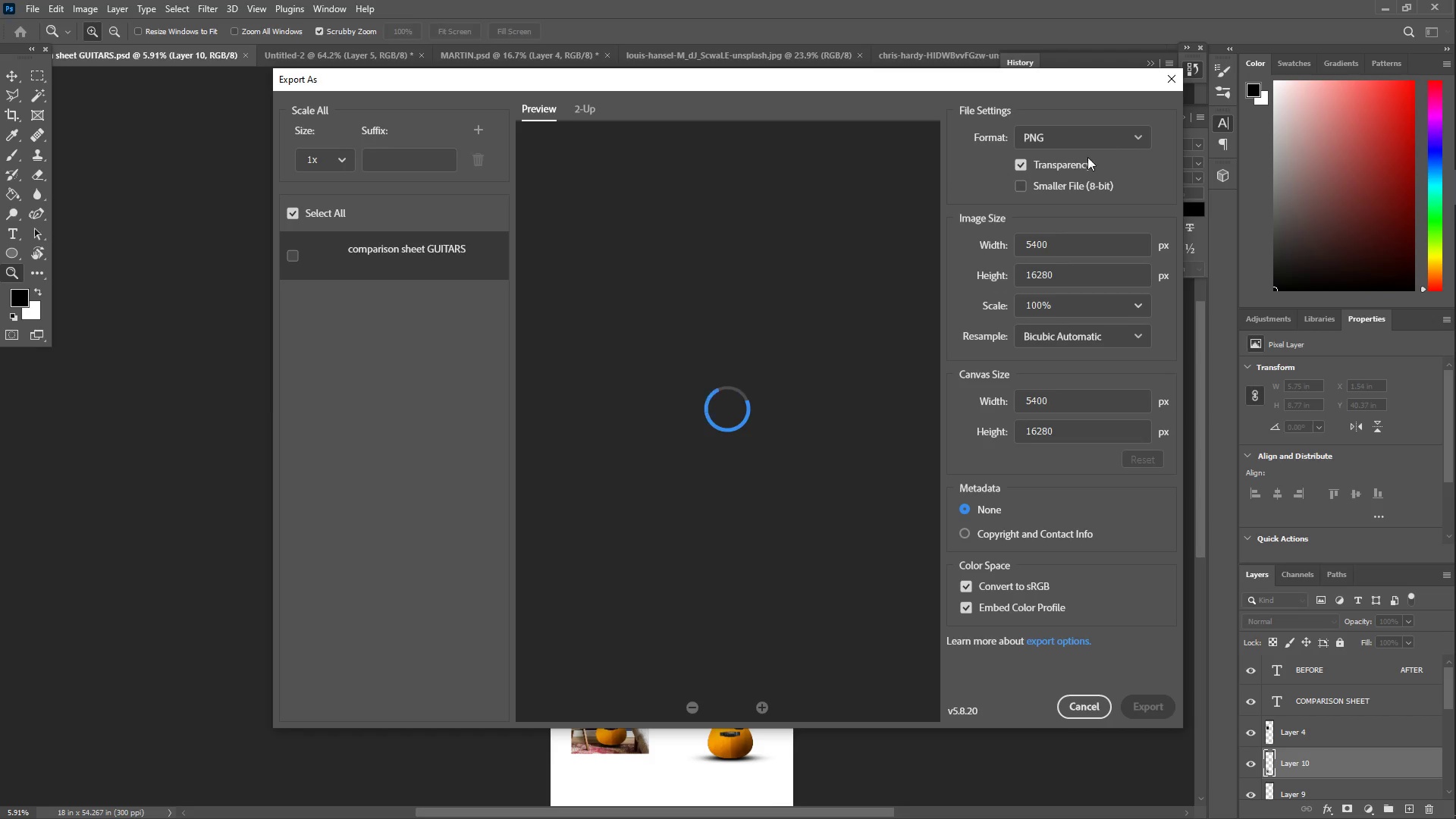 
left_click([1081, 139])
 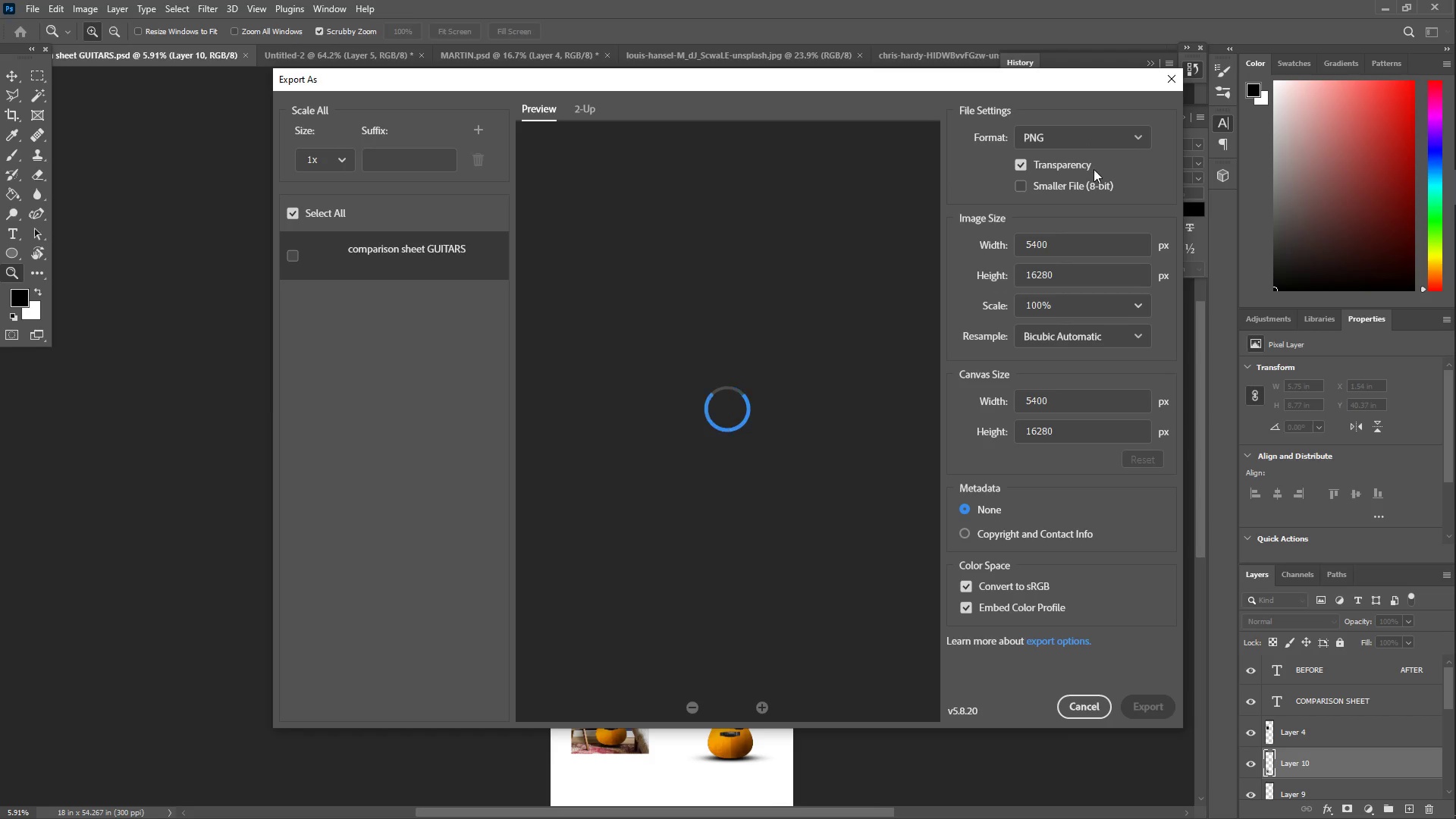 
wait(9.3)
 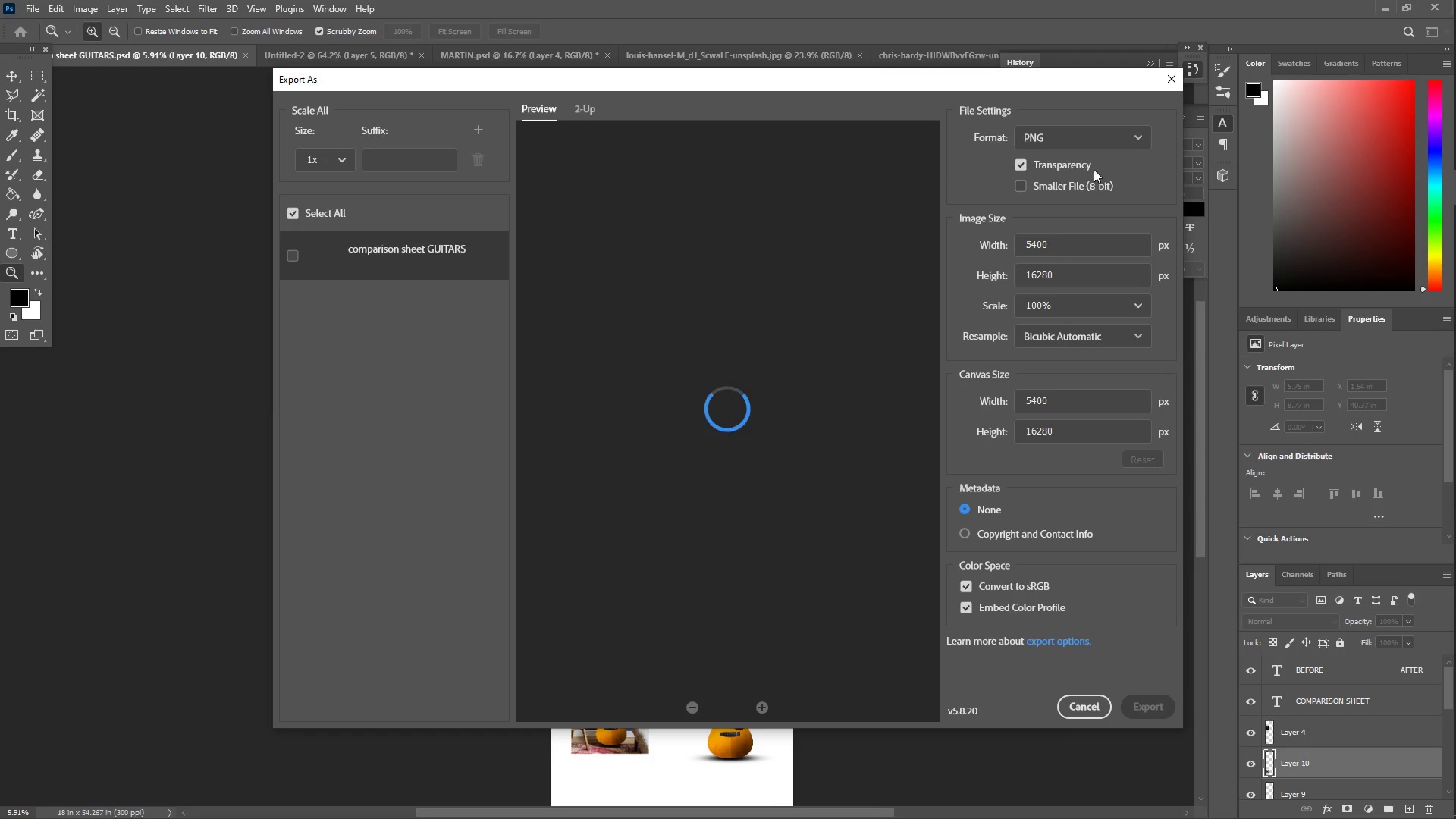 
left_click([1134, 138])
 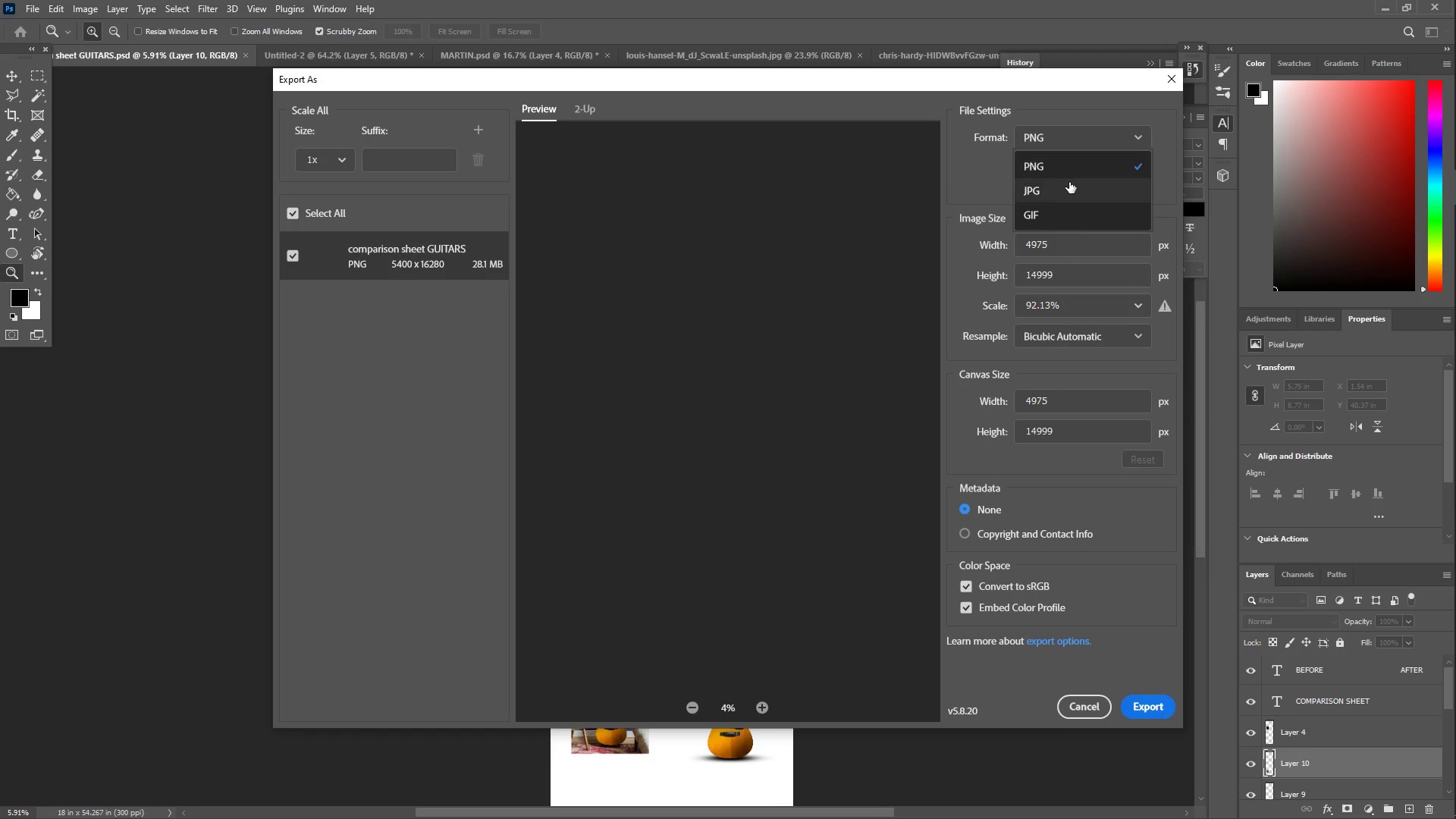 
left_click([1063, 193])
 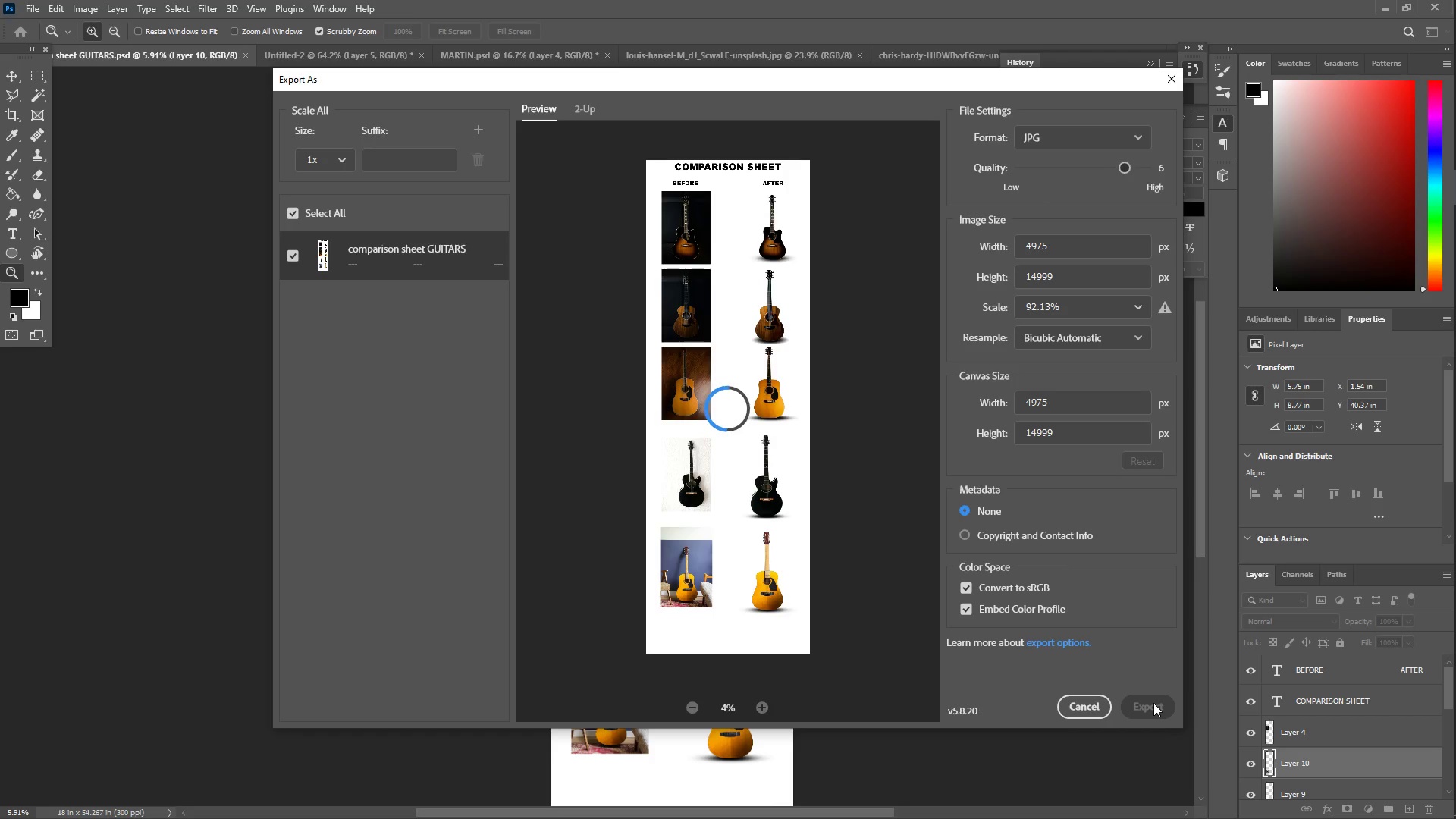 
wait(15.38)
 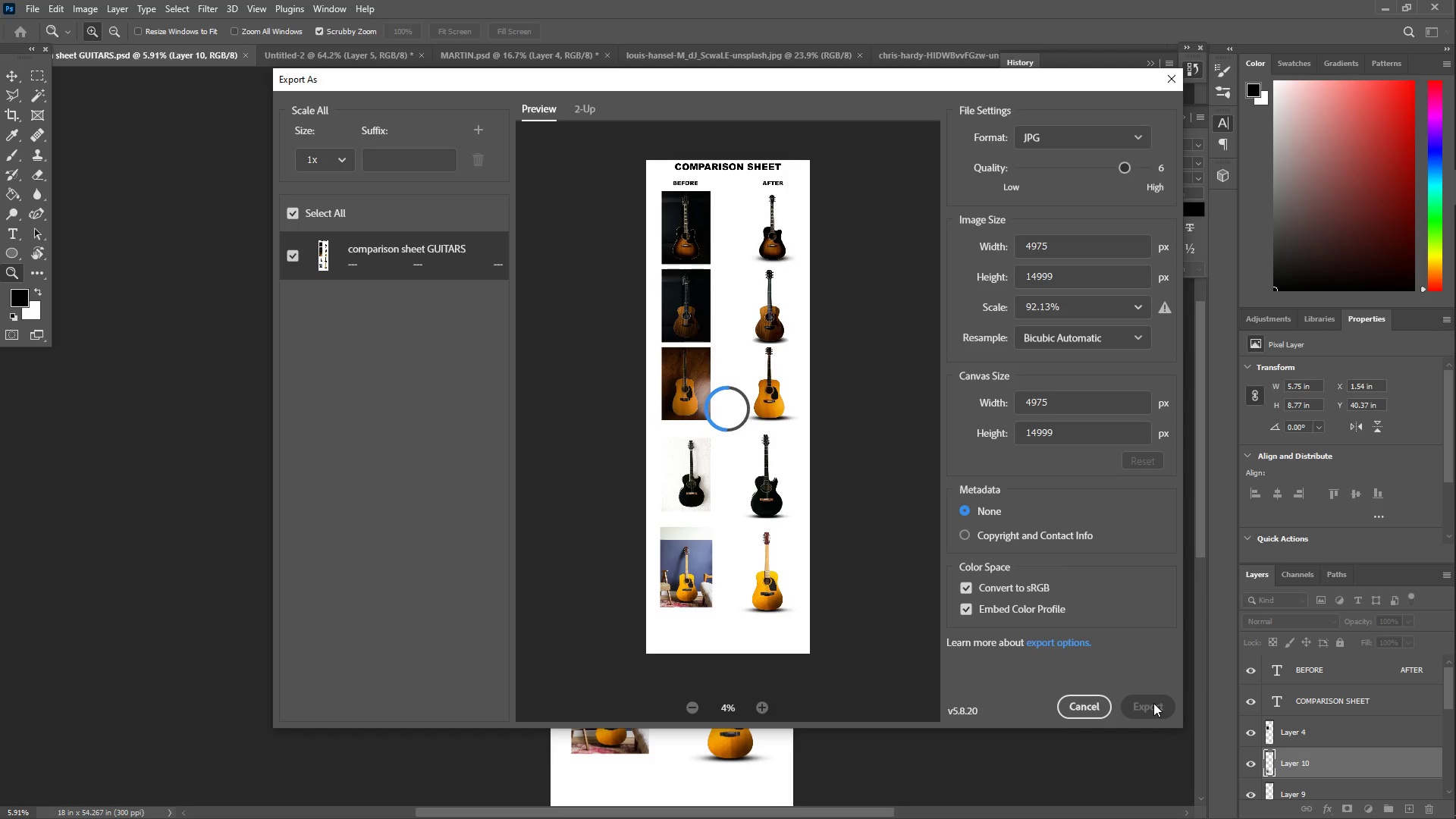 
left_click([1153, 703])
 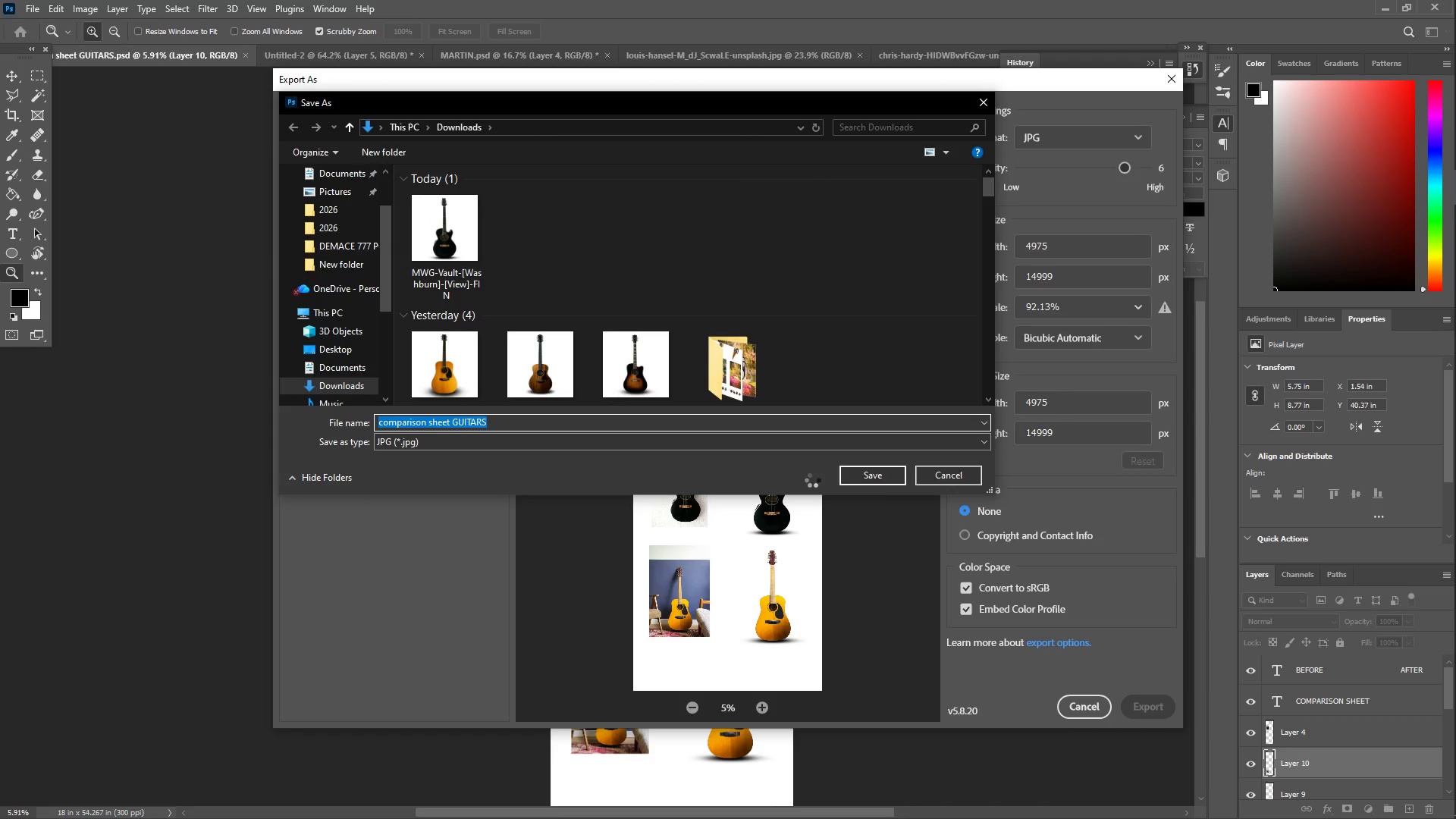 
left_click([880, 476])
 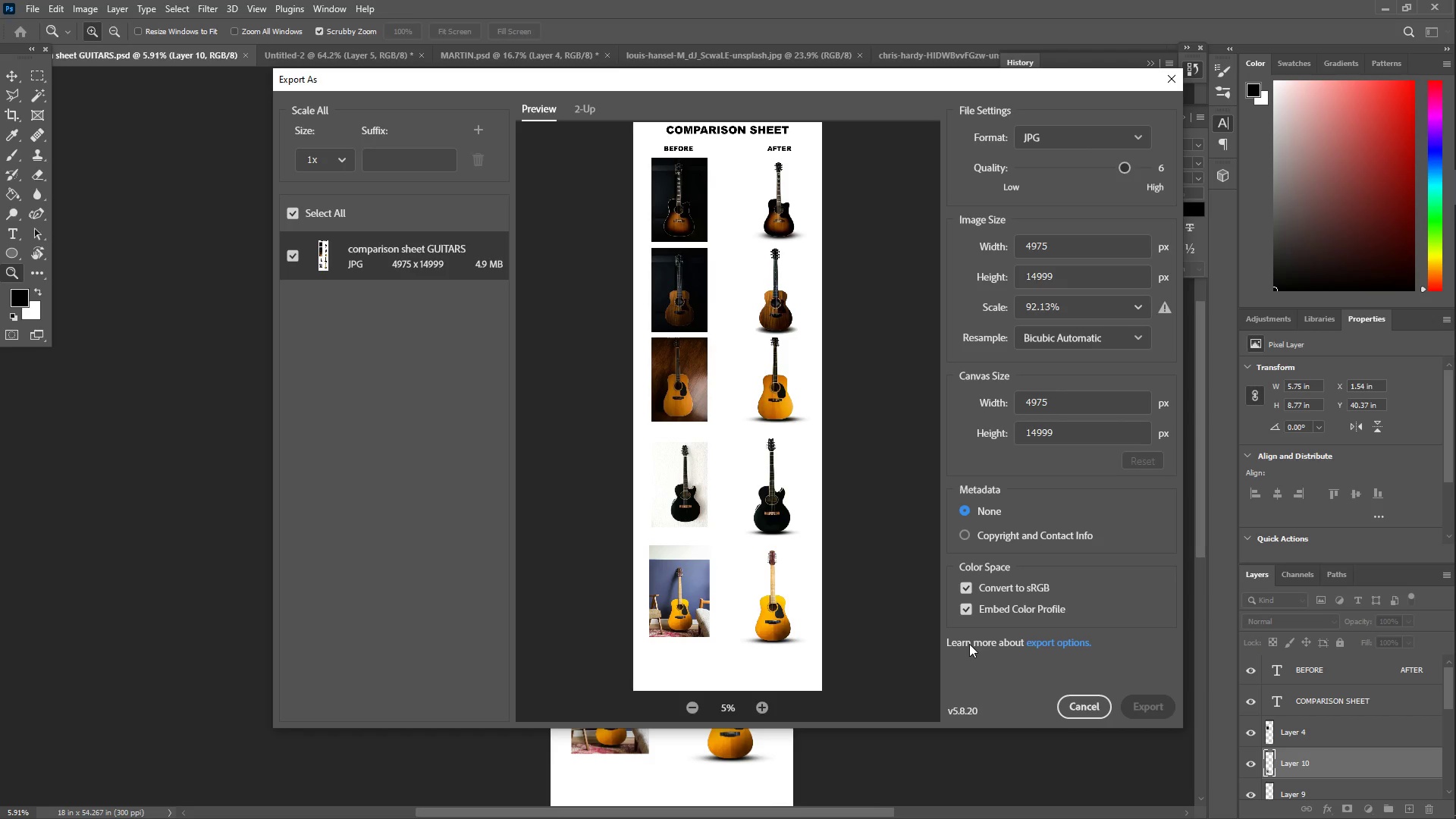 
wait(9.78)
 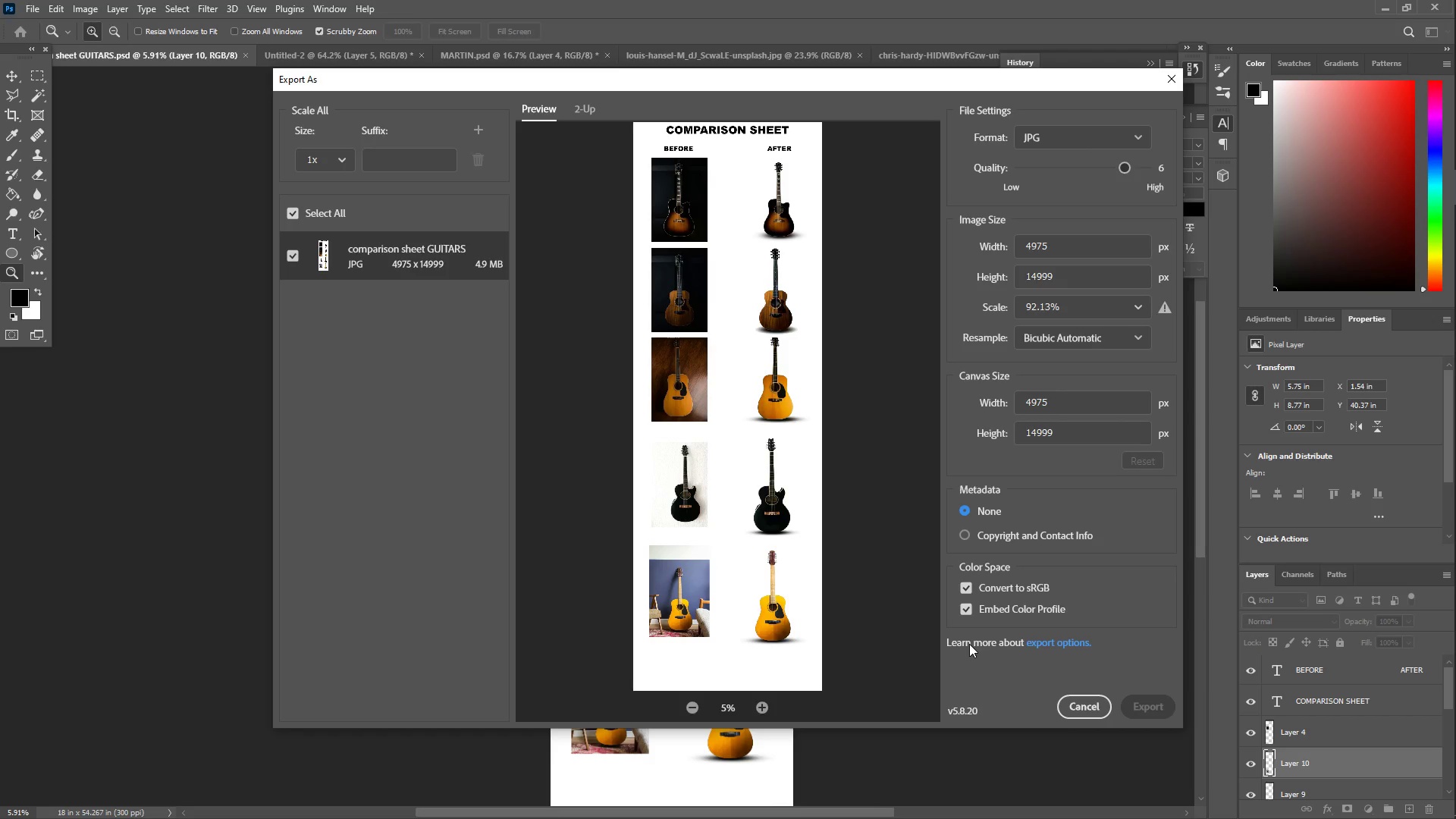 
left_click([680, 62])
 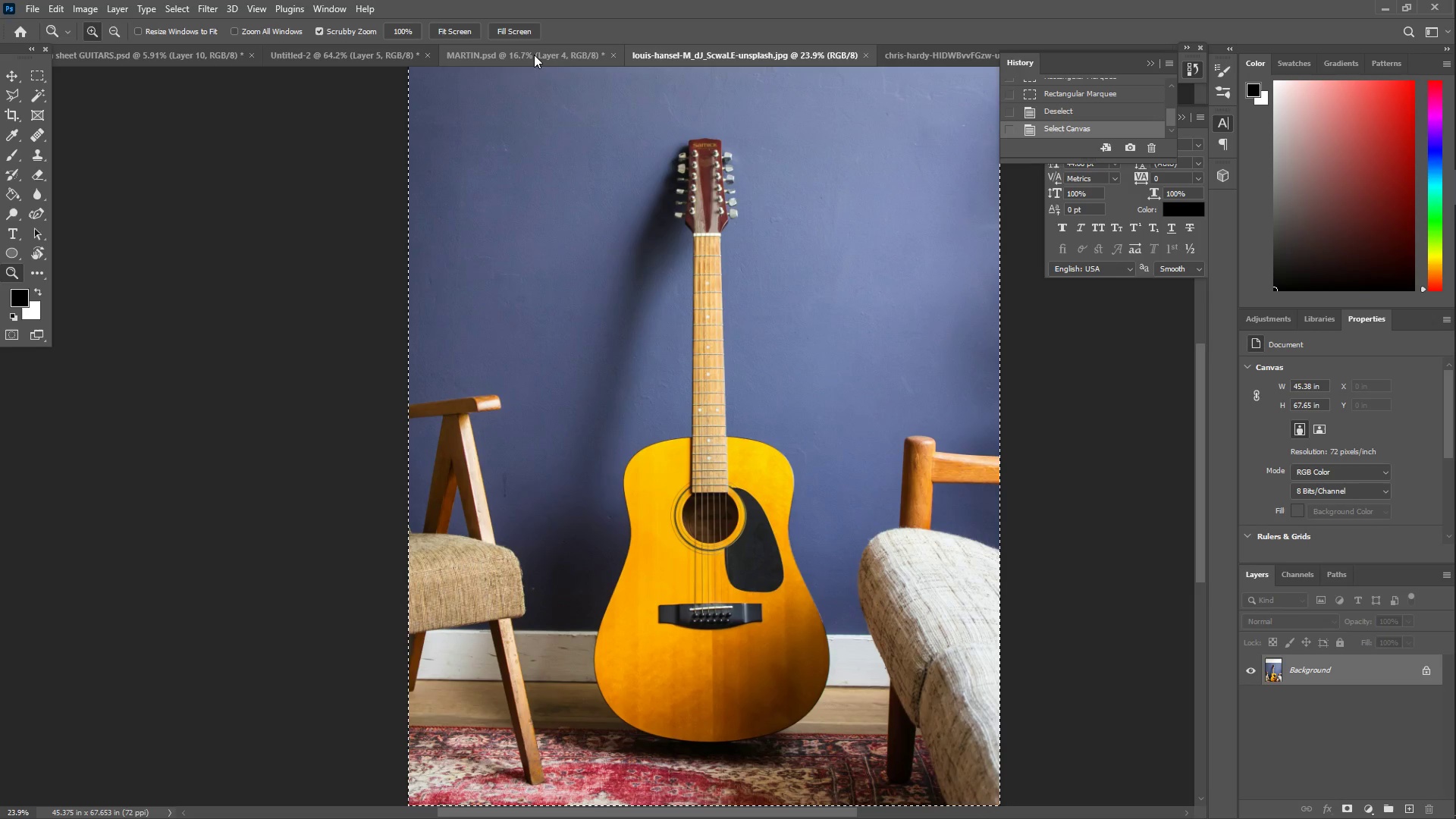 
left_click([534, 54])
 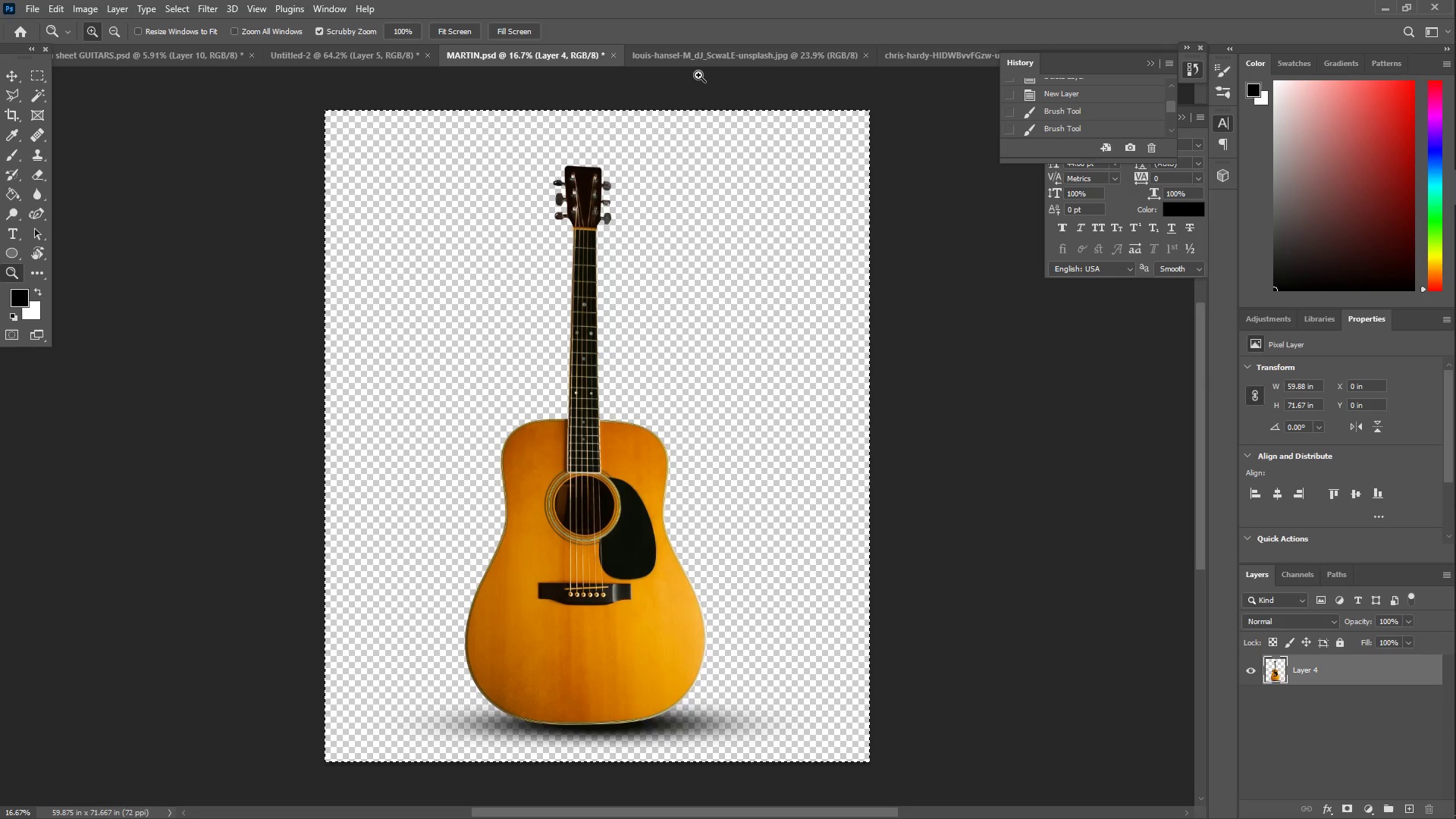 
left_click([910, 52])
 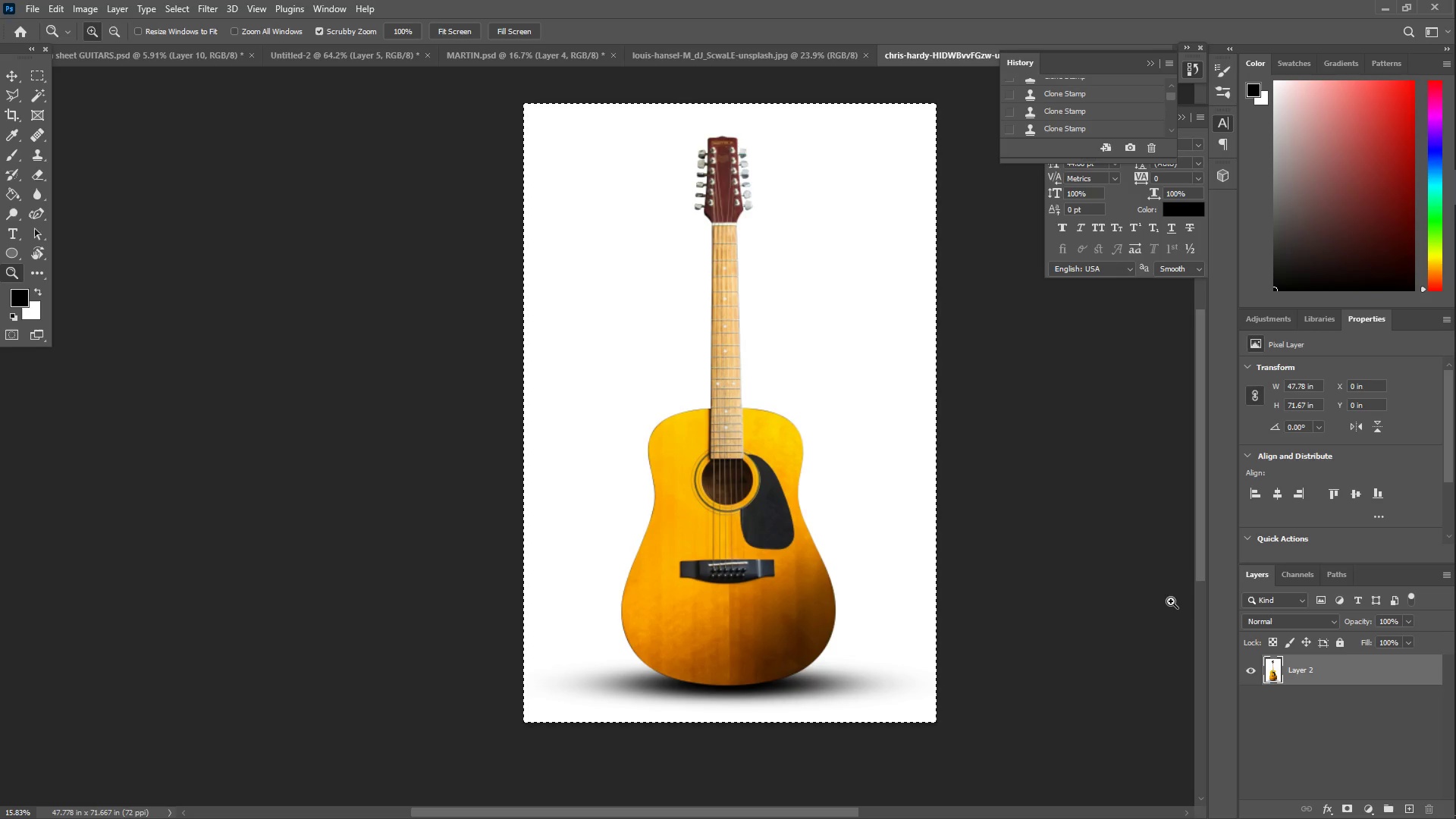 
key(Control+C)
 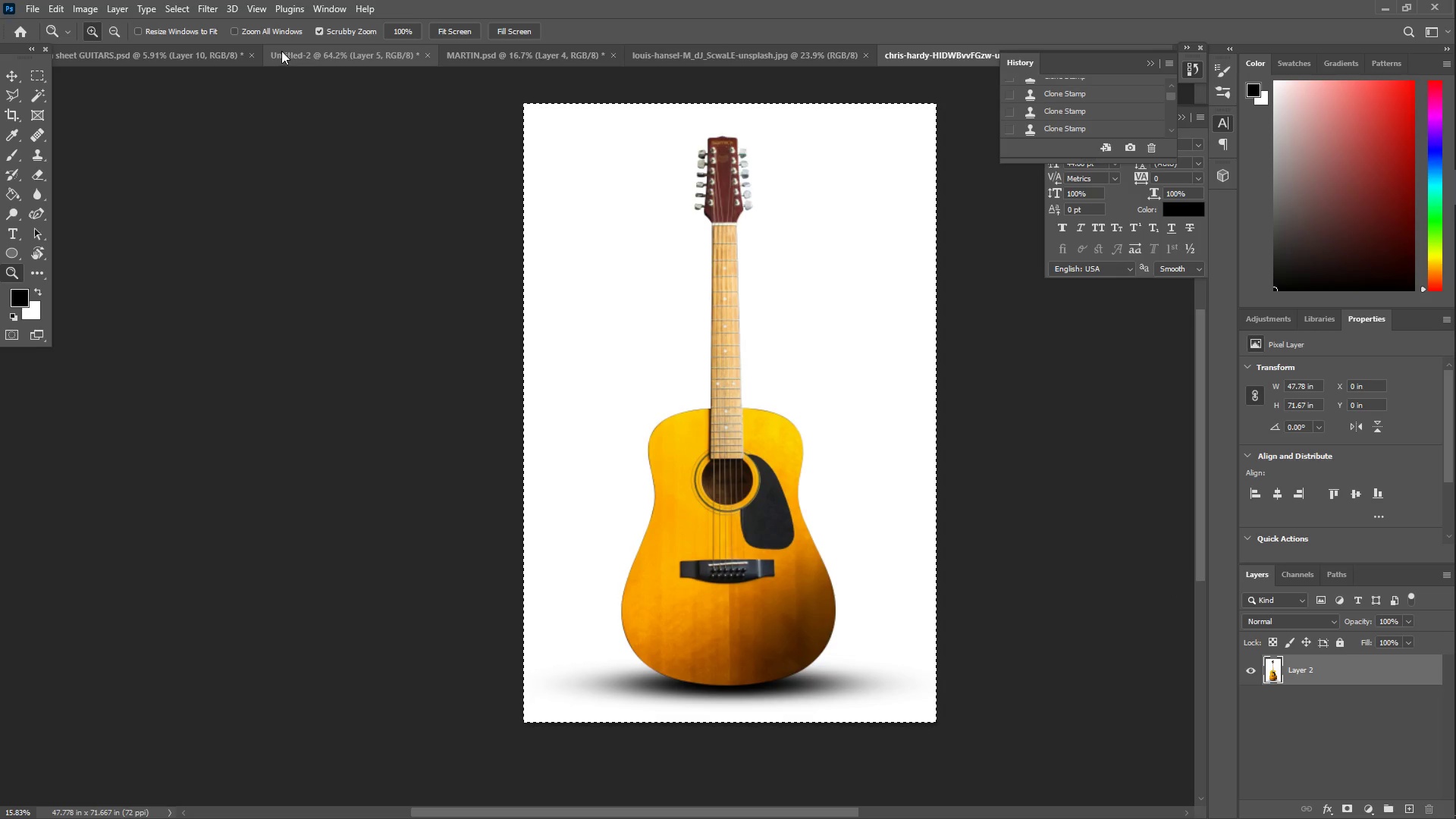 
left_click([286, 51])
 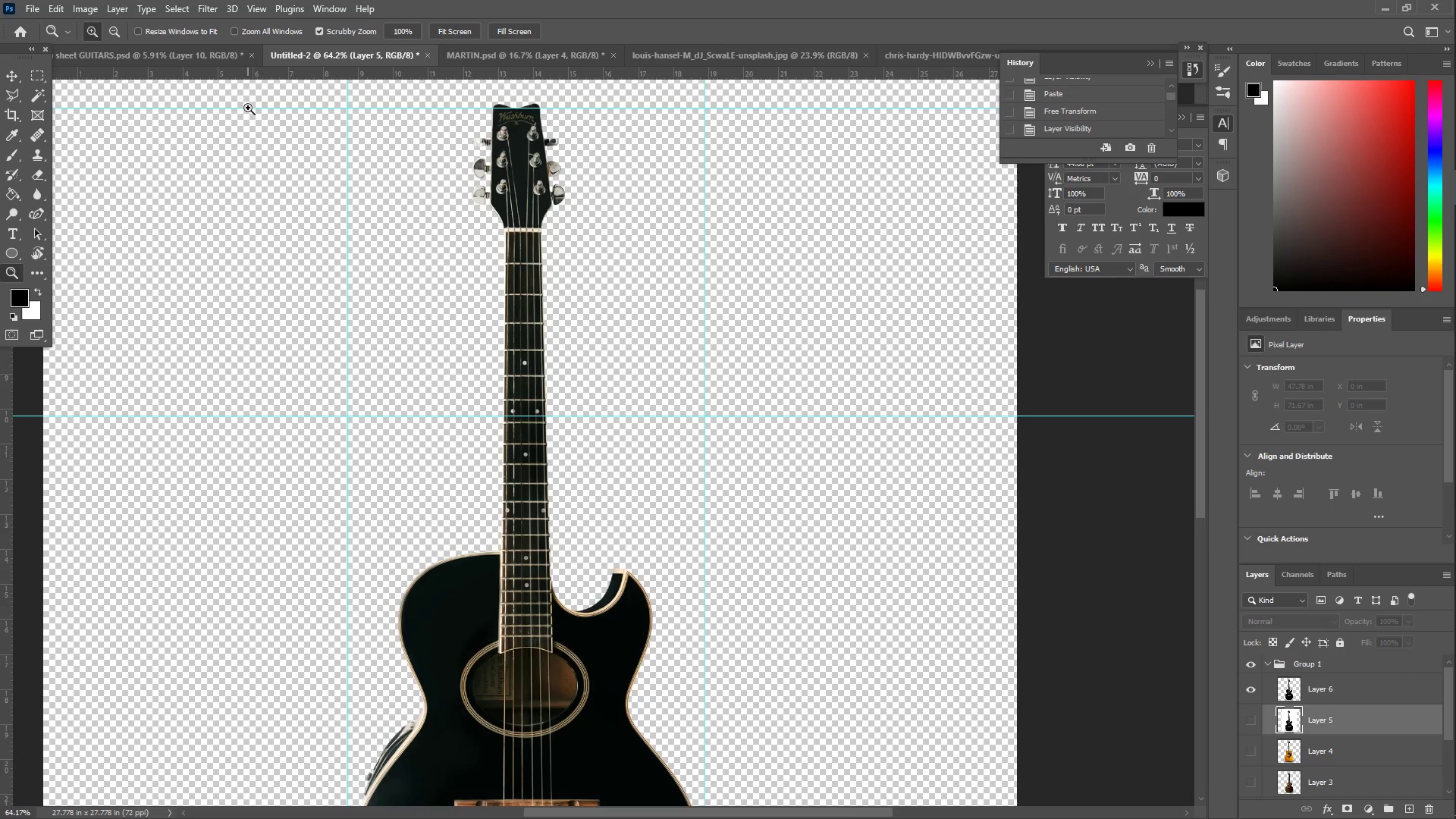 
key(Z)
 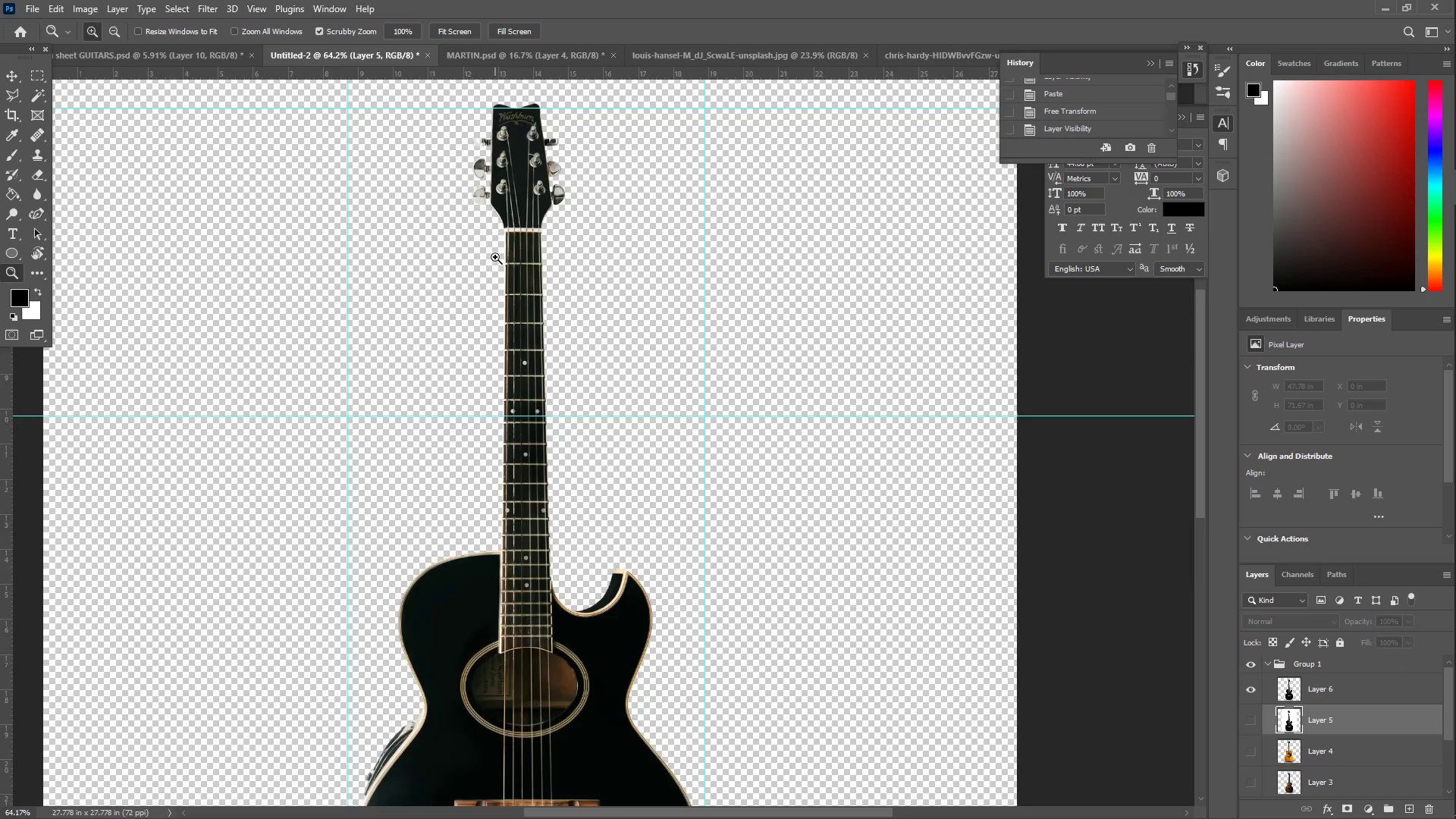 
left_click_drag(start_coordinate=[492, 257], to_coordinate=[460, 259])
 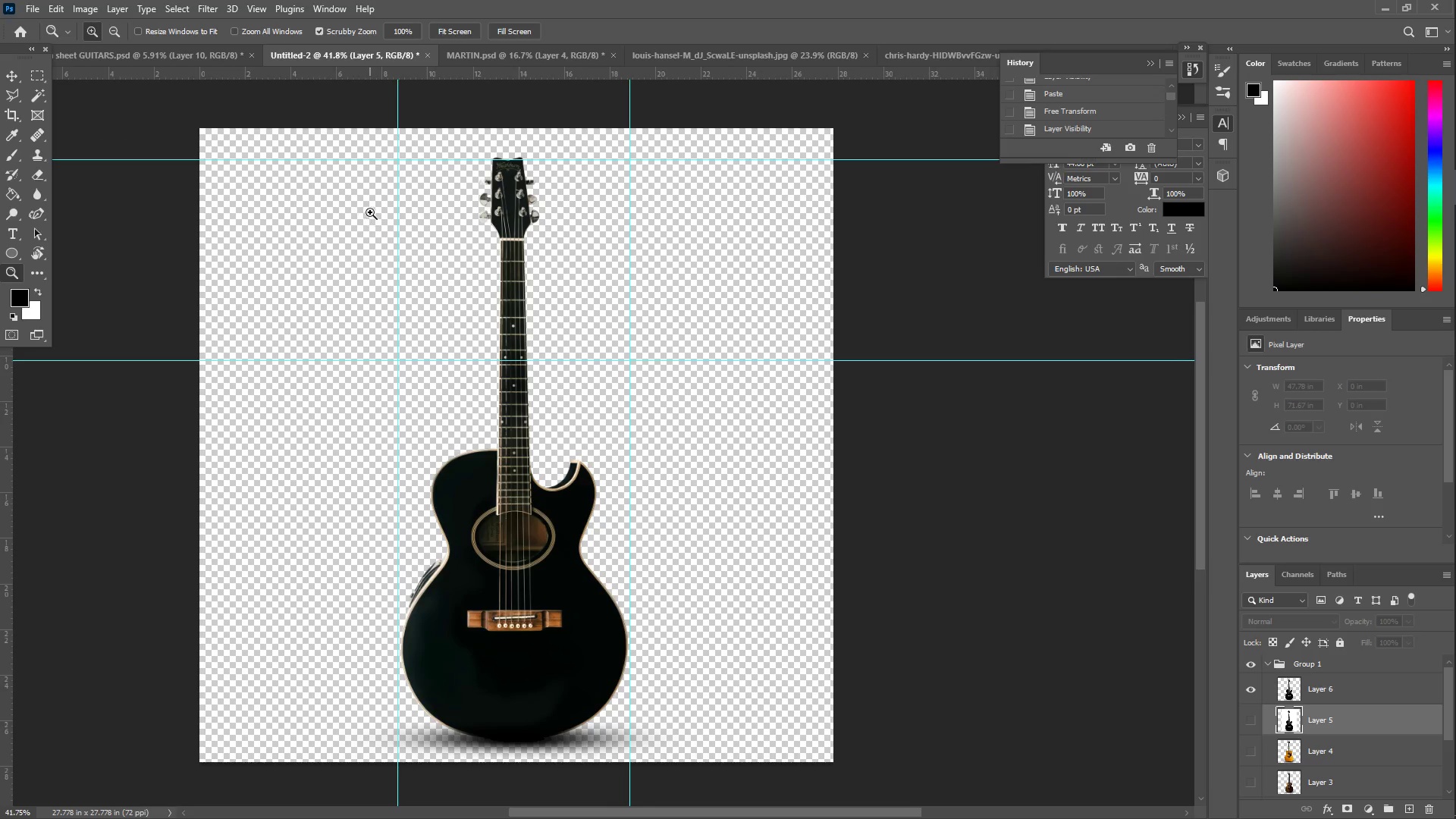 
hold_key(key=Space, duration=0.92)
 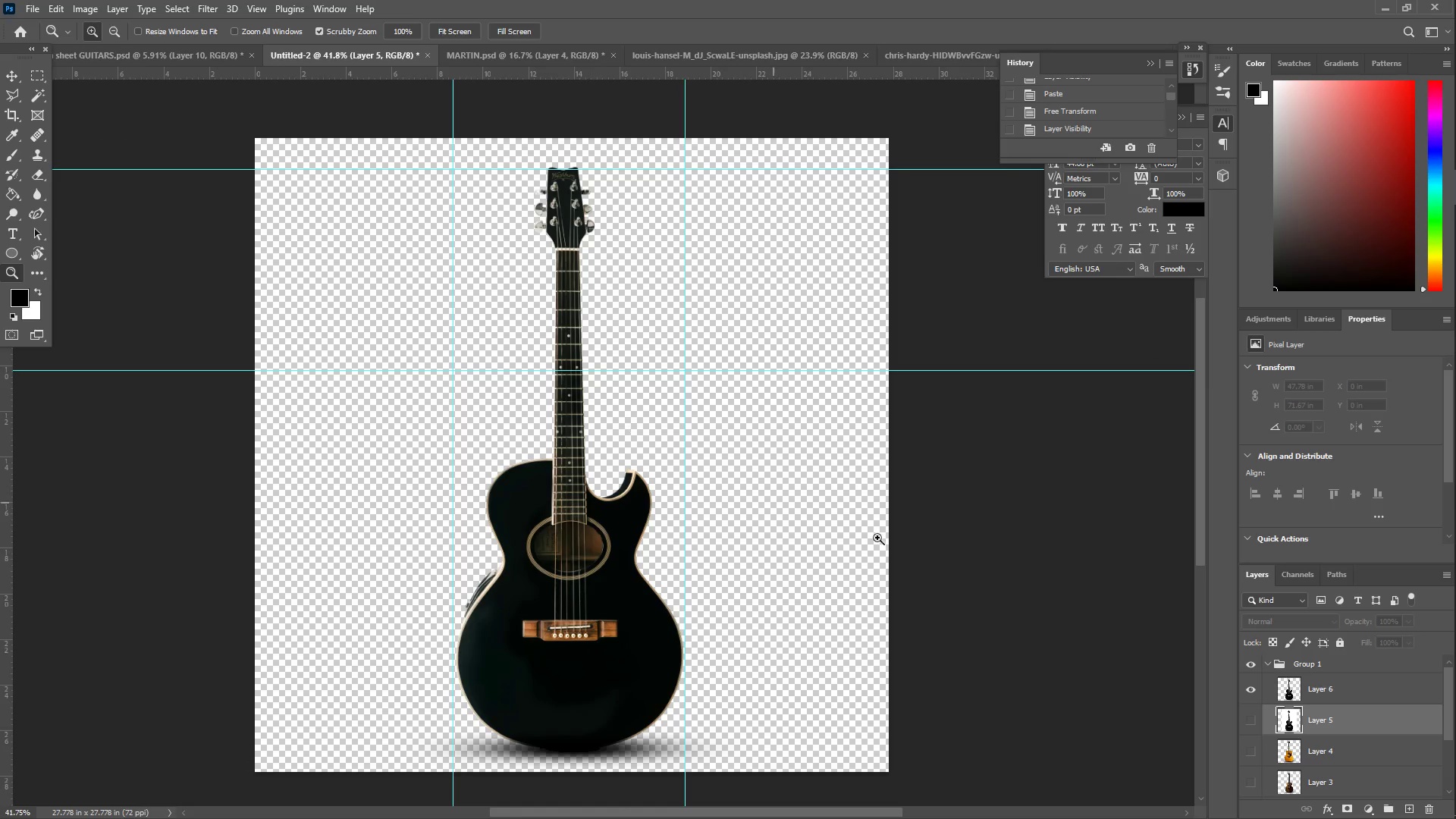 
left_click_drag(start_coordinate=[479, 246], to_coordinate=[534, 256])
 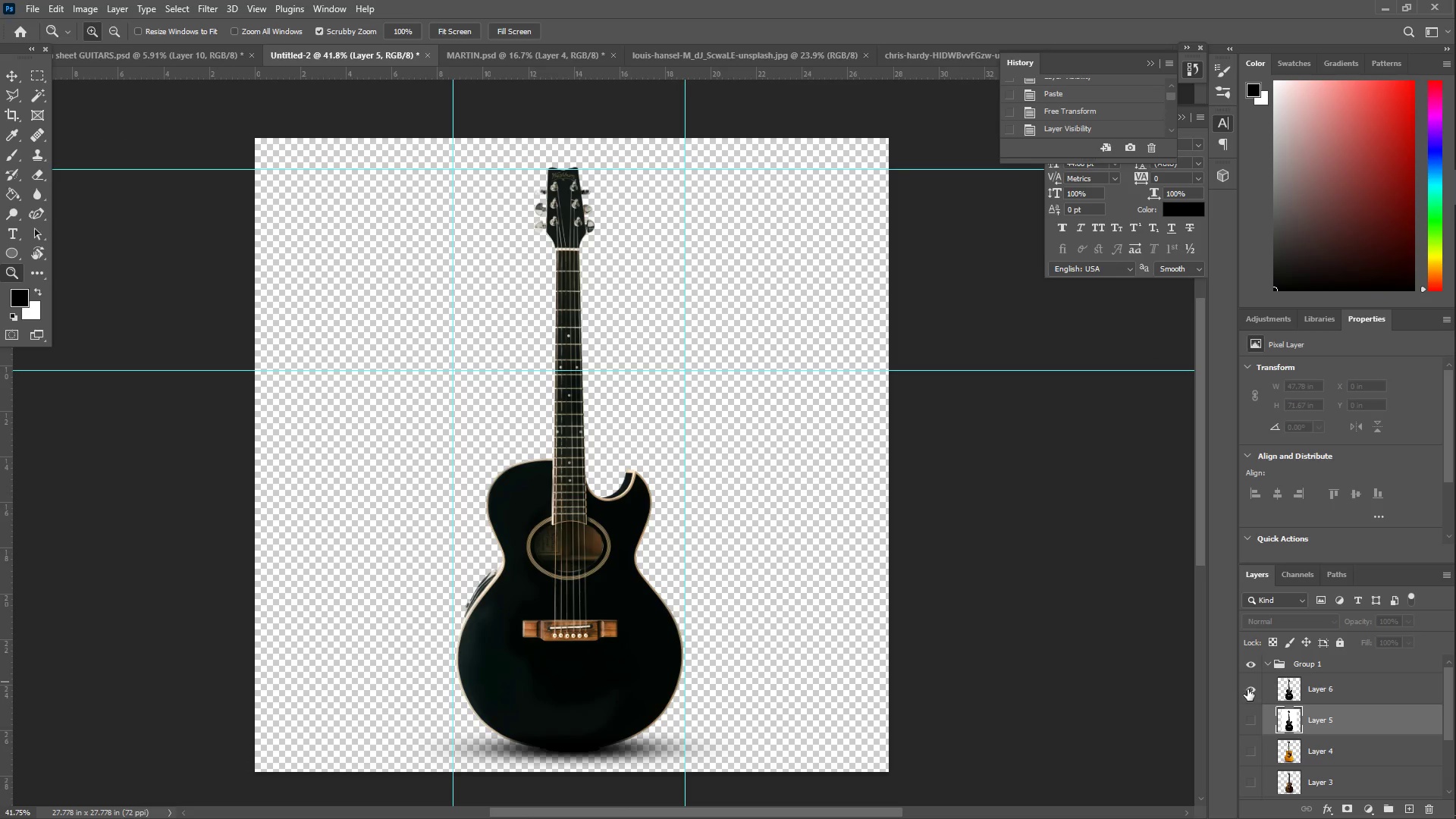 
key(Control+ControlLeft)
 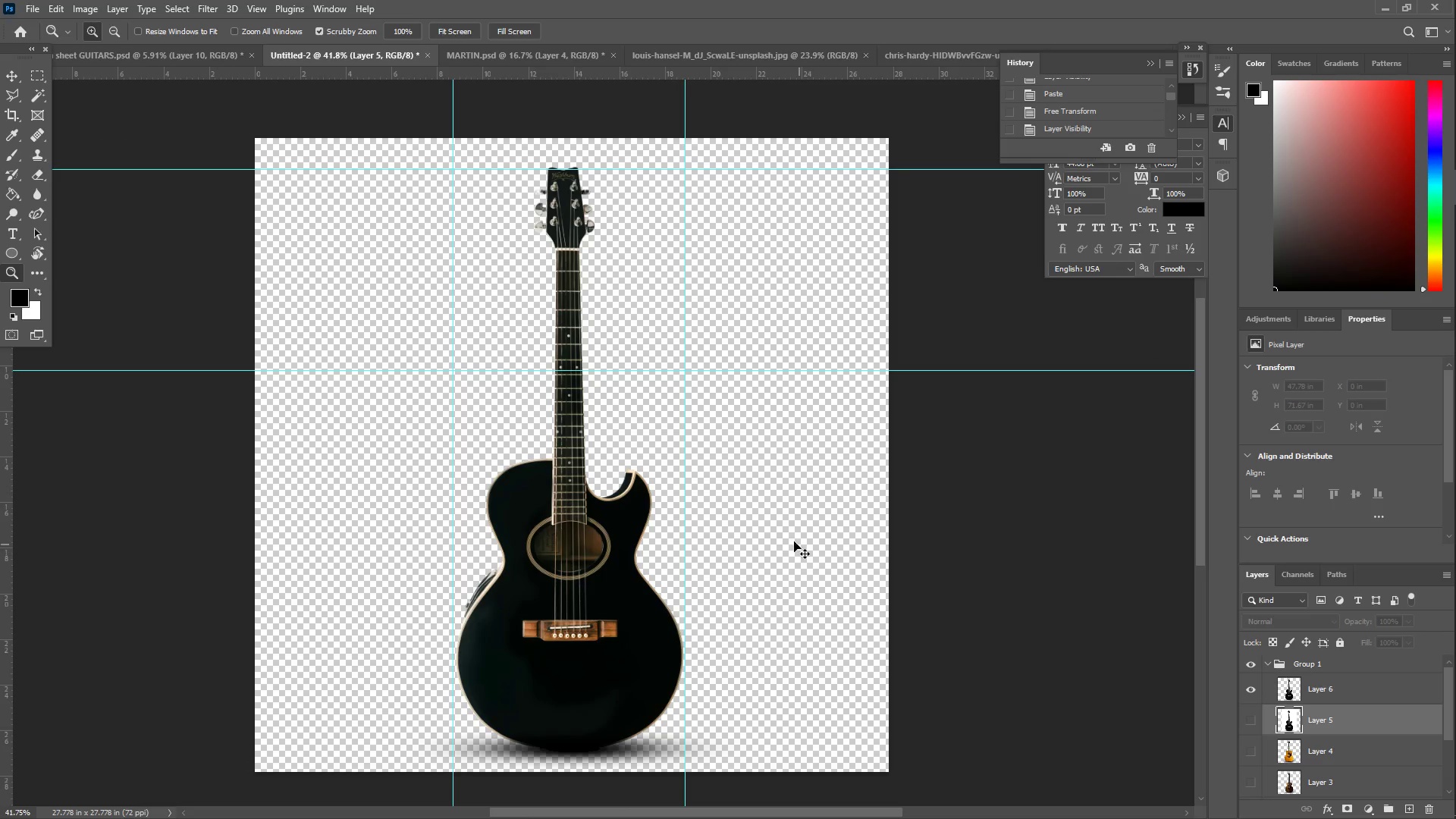 
key(Control+V)
 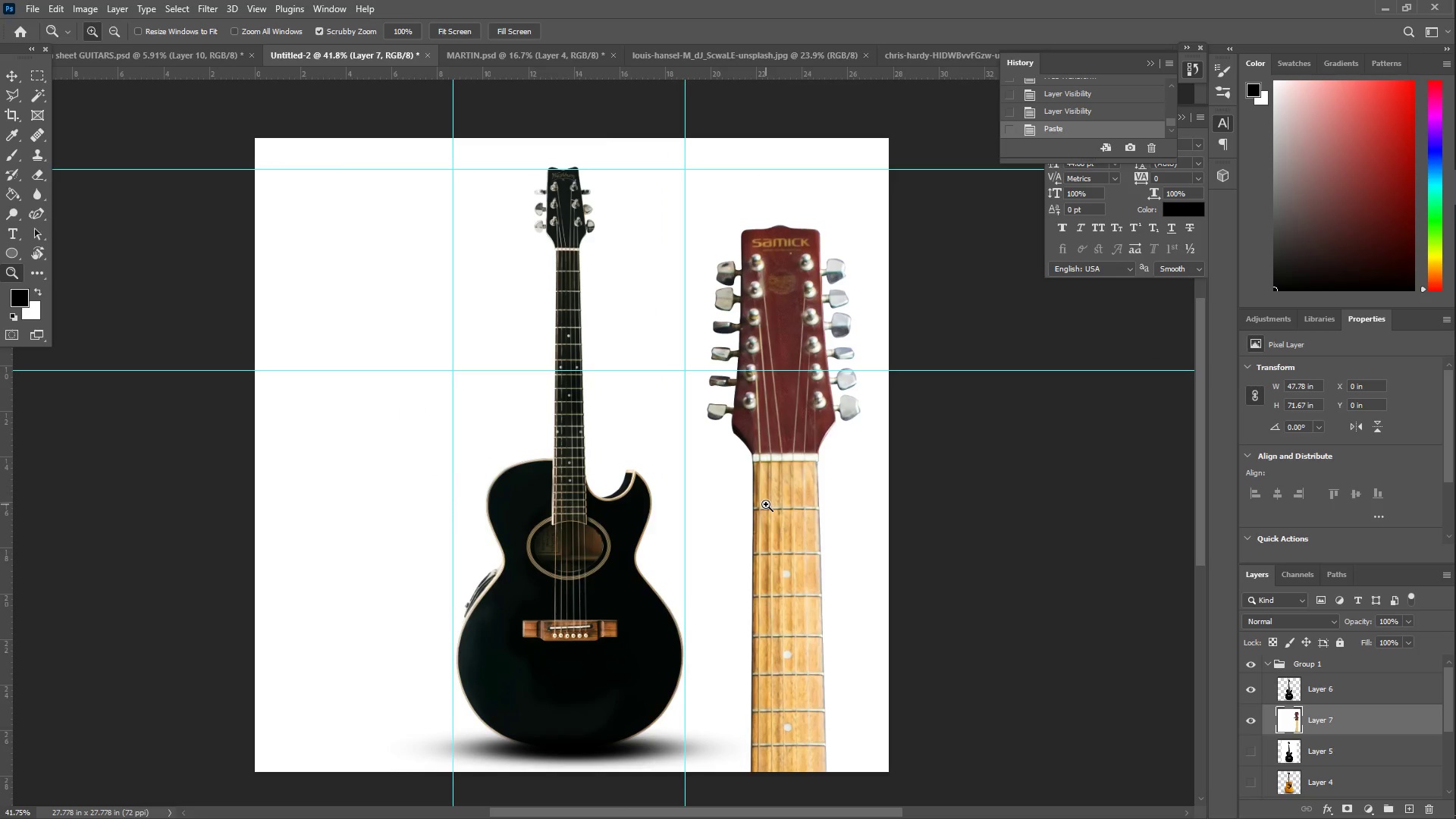 
key(Control+T)
 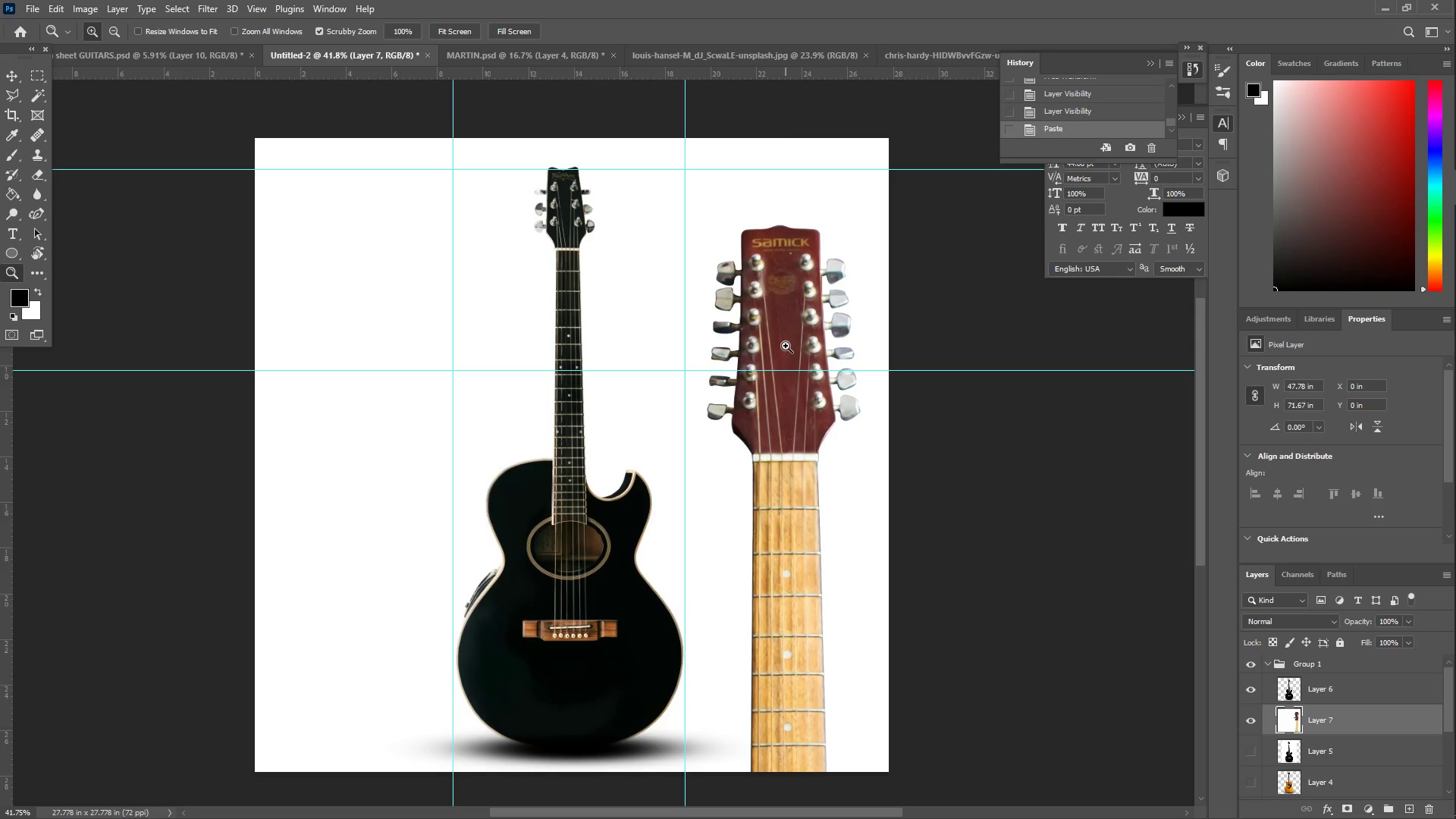 
wait(5.89)
 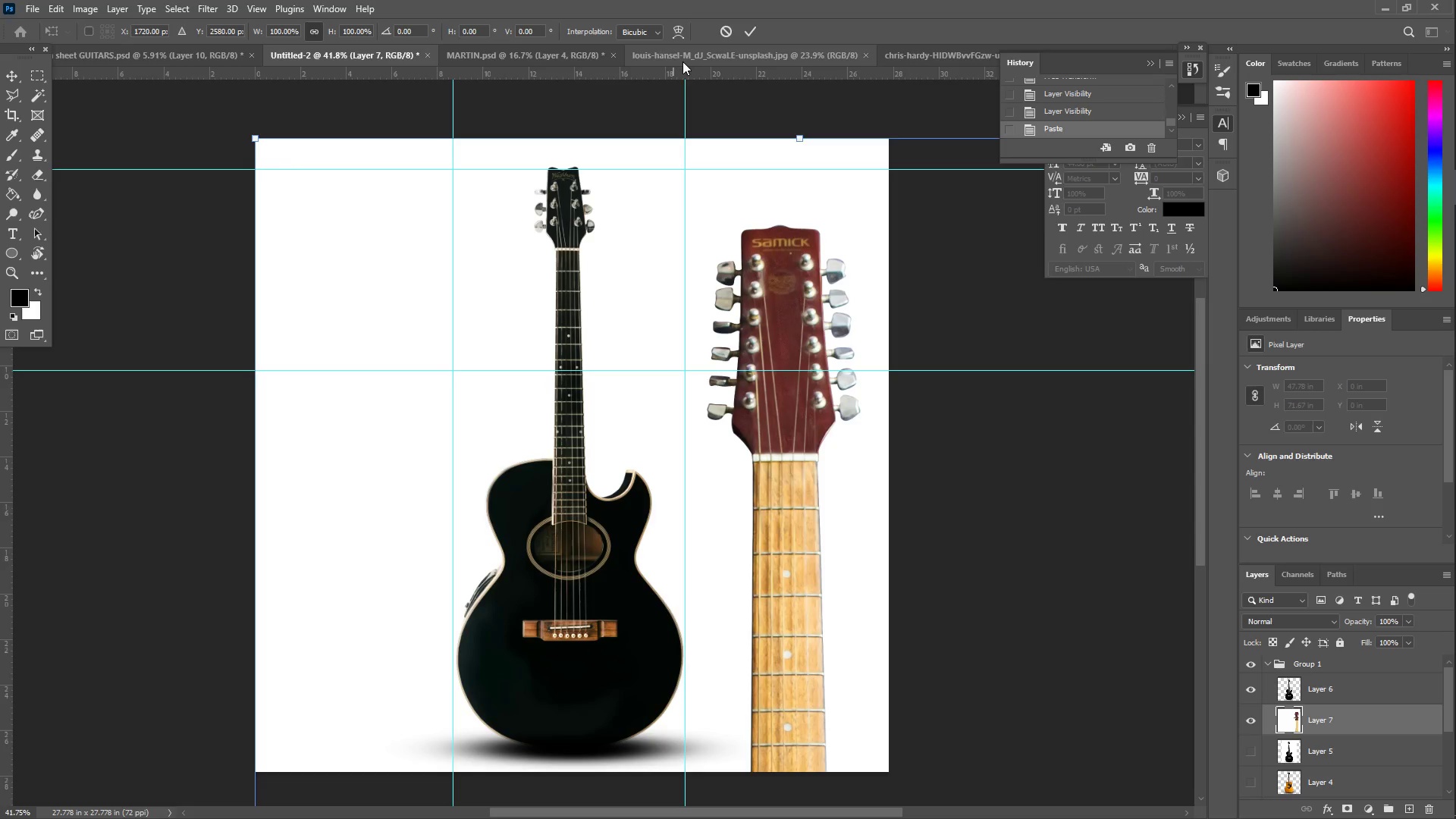 
left_click([1427, 817])
 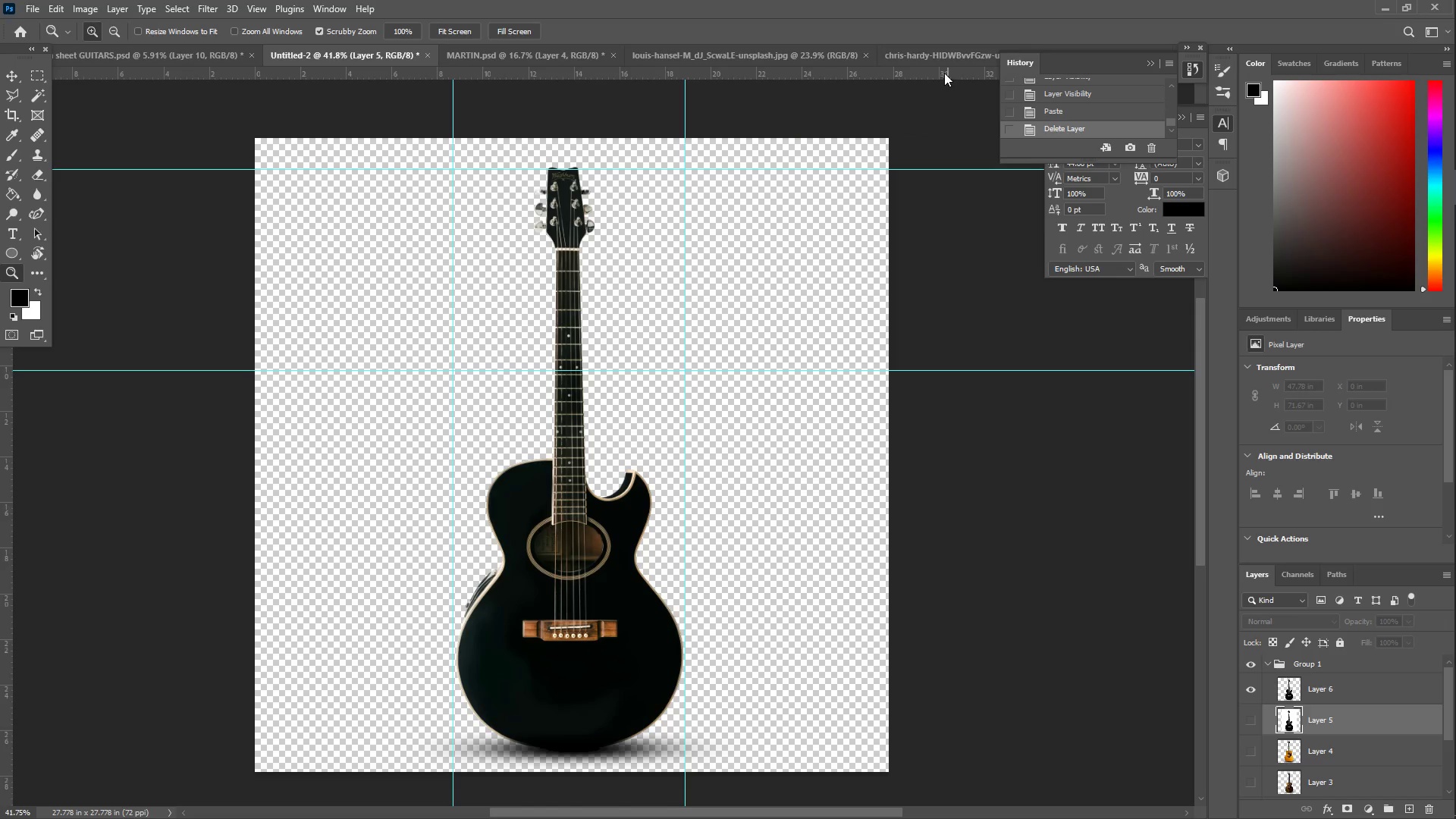 
left_click([926, 58])
 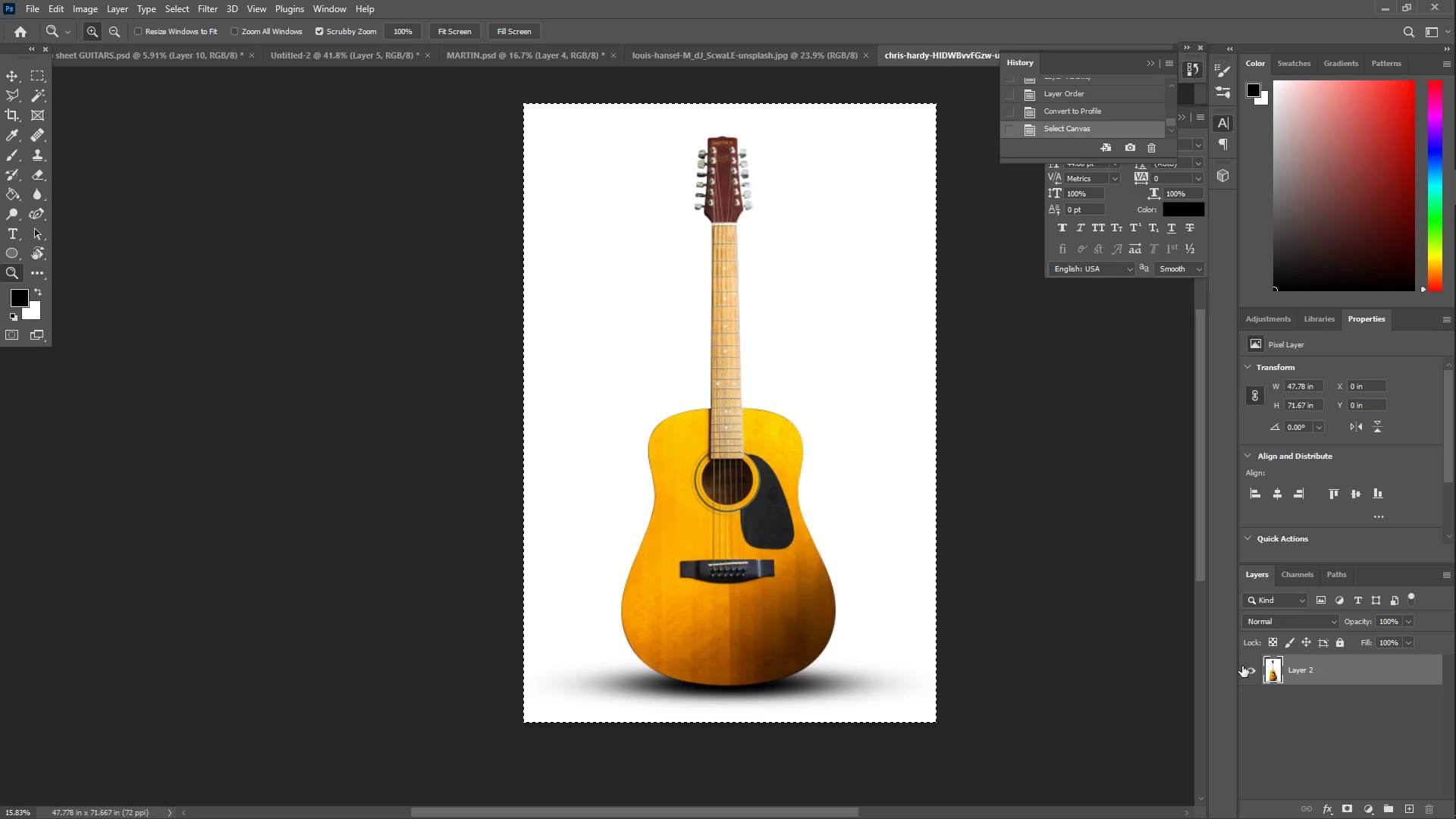 
key(Control+Z)
 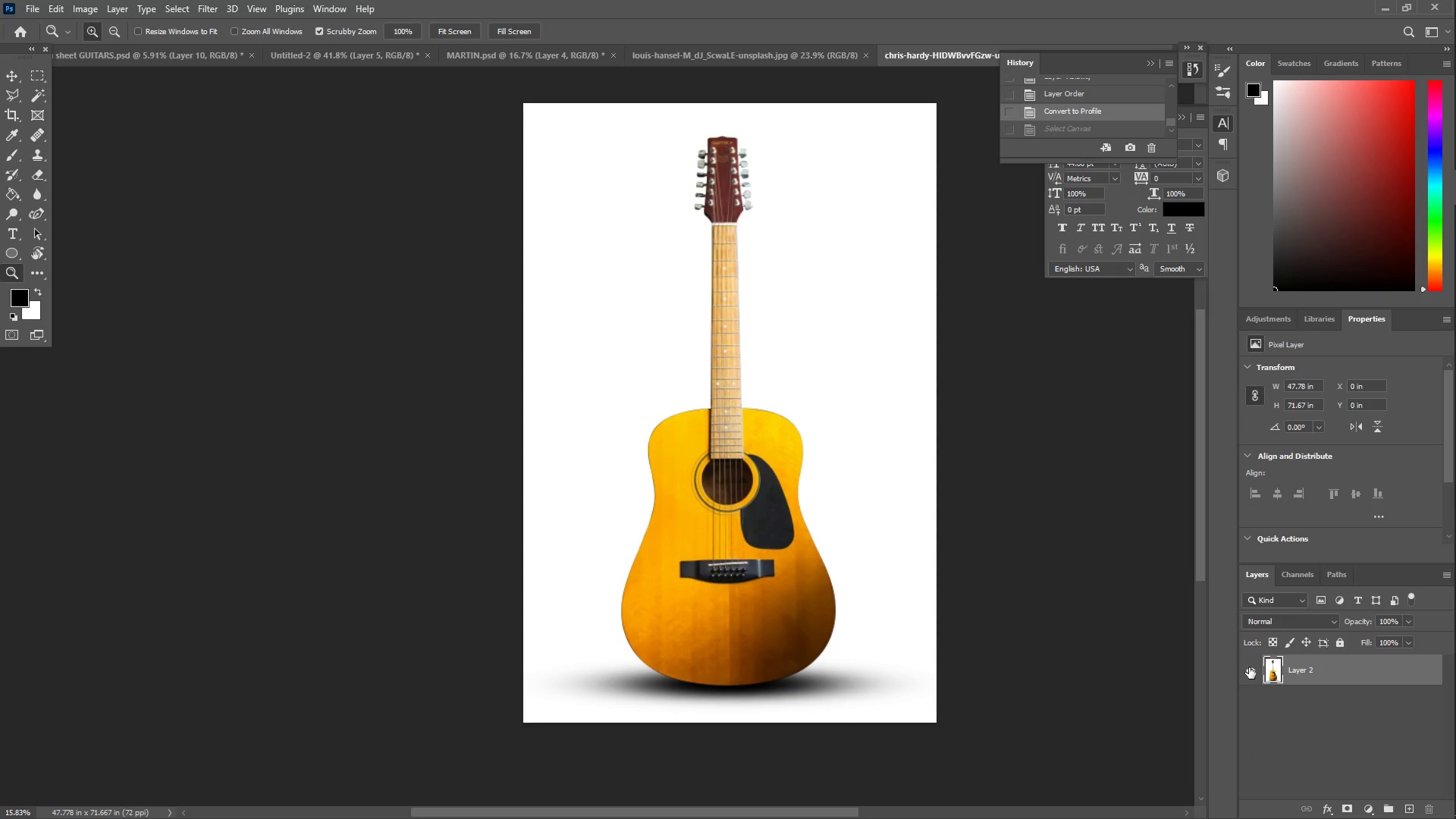 
key(Control+Z)
 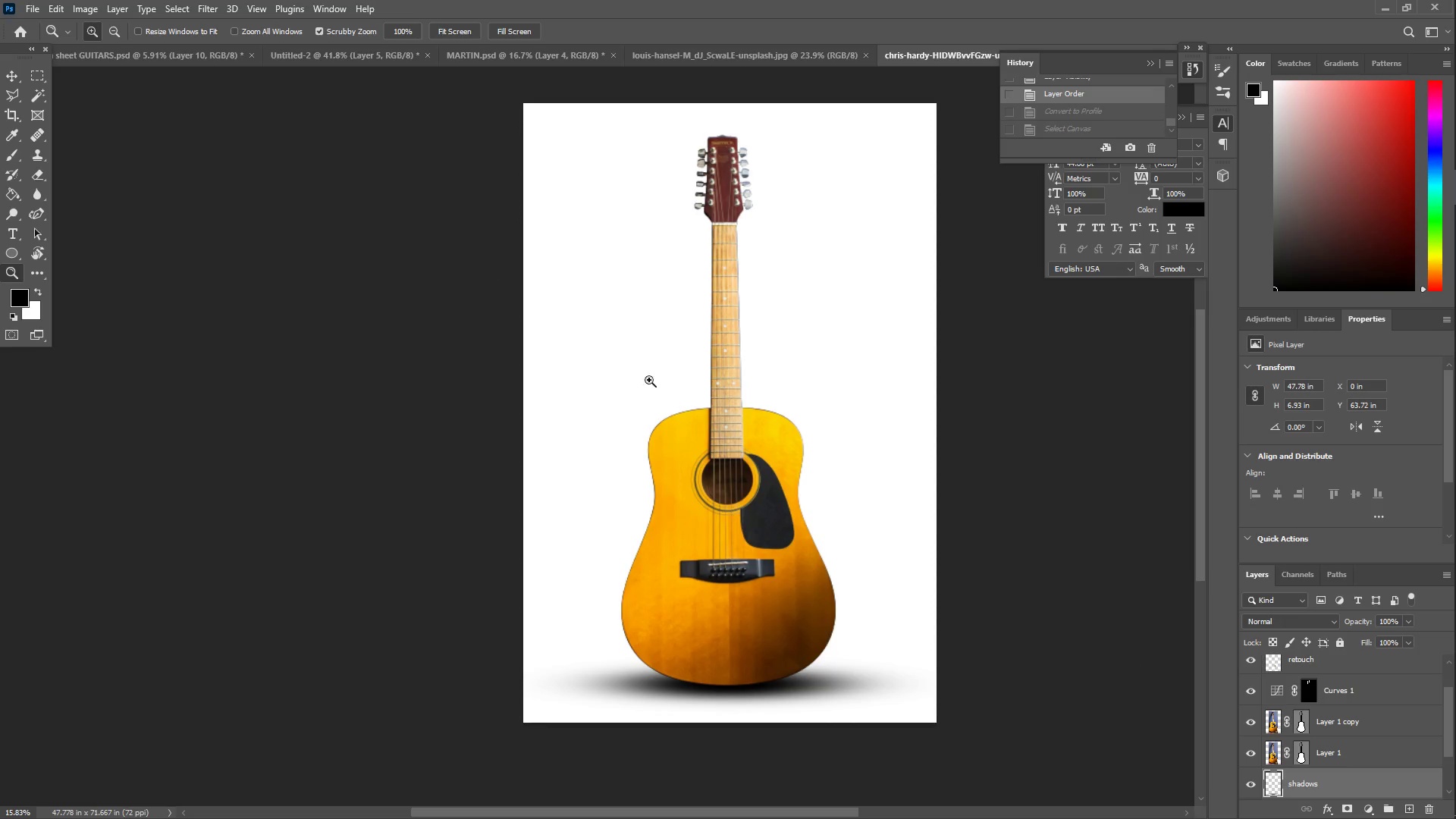 
scroll: coordinate [1257, 746], scroll_direction: down, amount: 5.0
 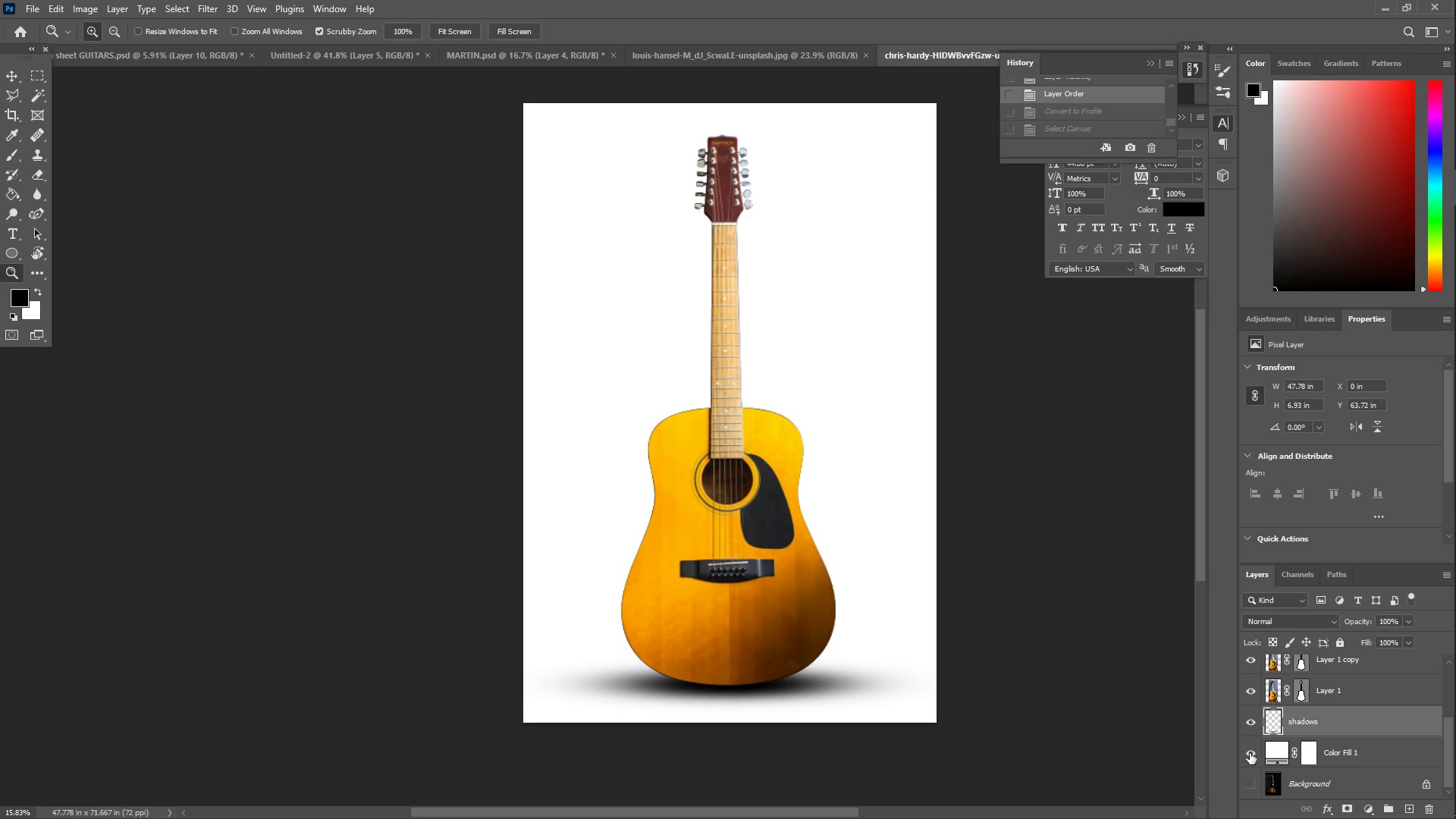 
left_click([1250, 753])
 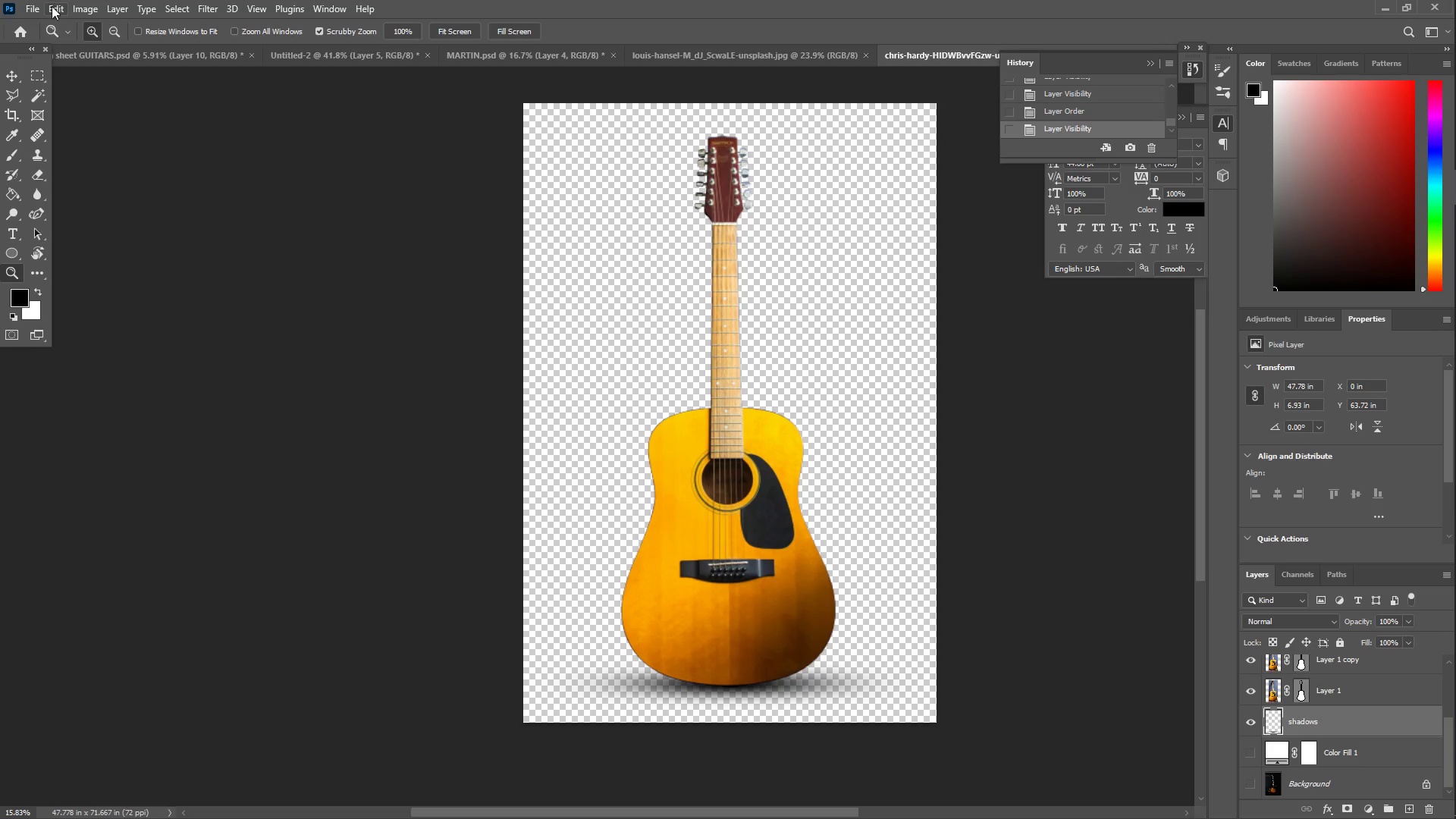 
left_click([90, 6])
 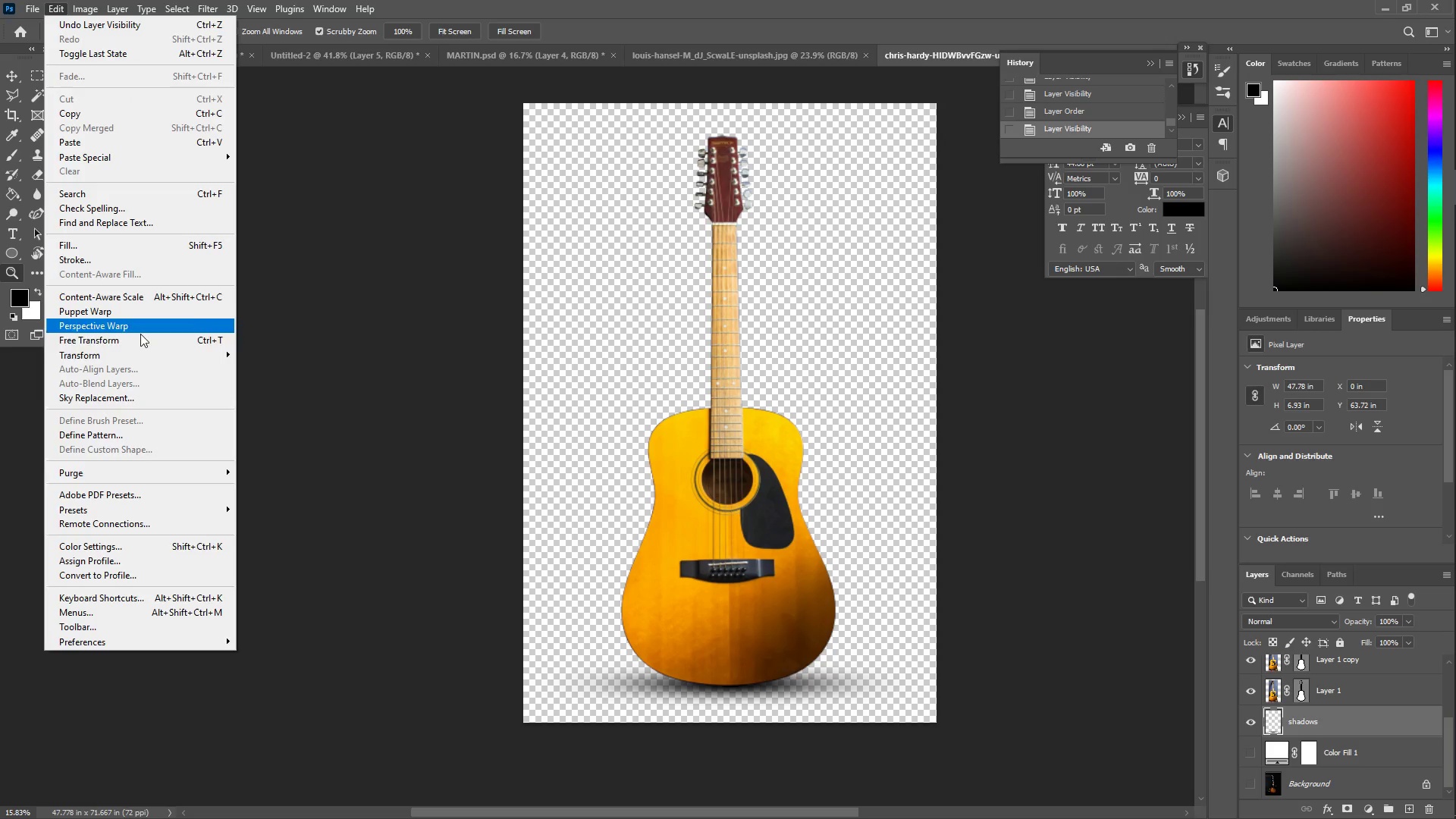 
wait(7.72)
 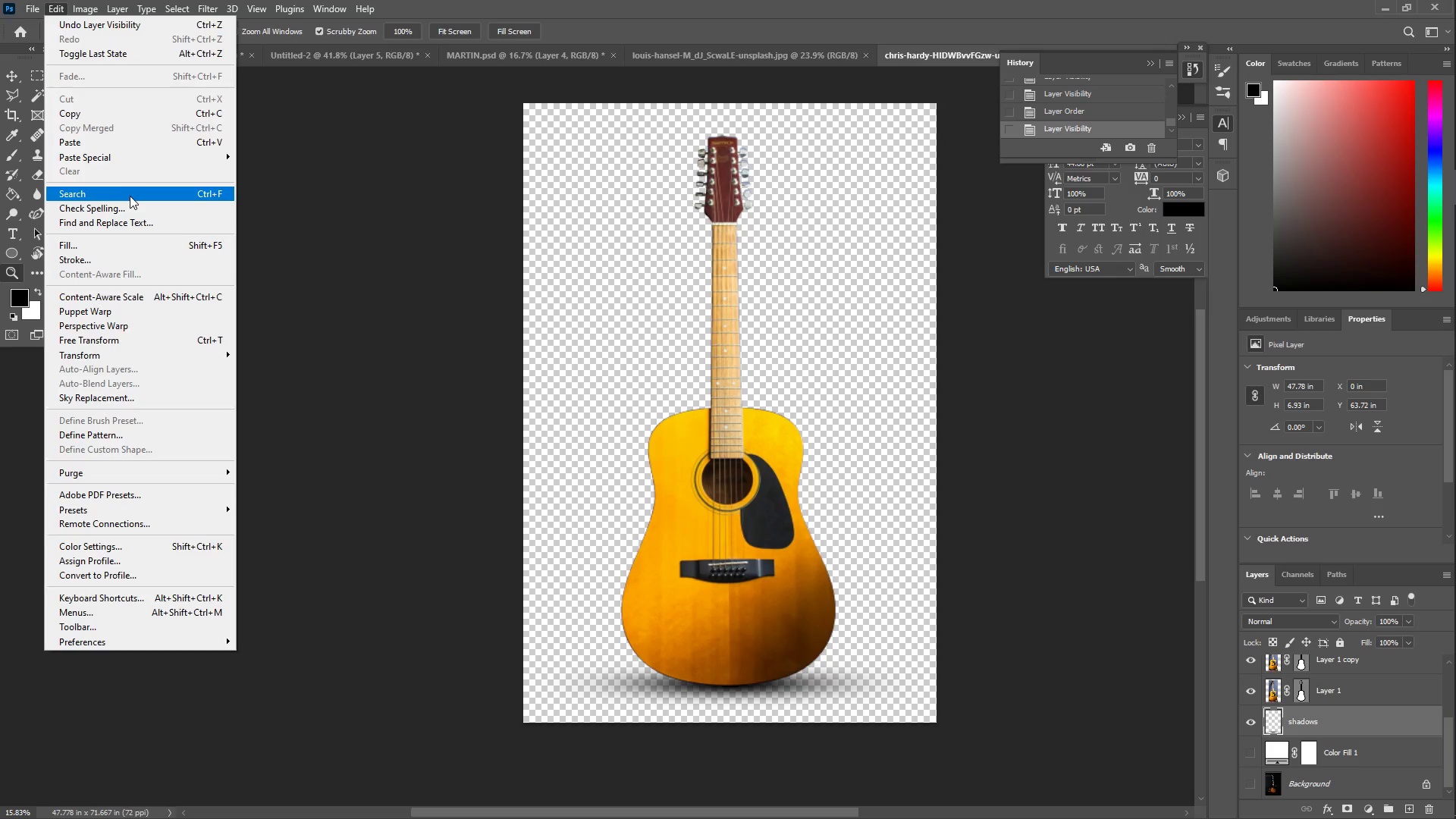 
left_click([165, 576])
 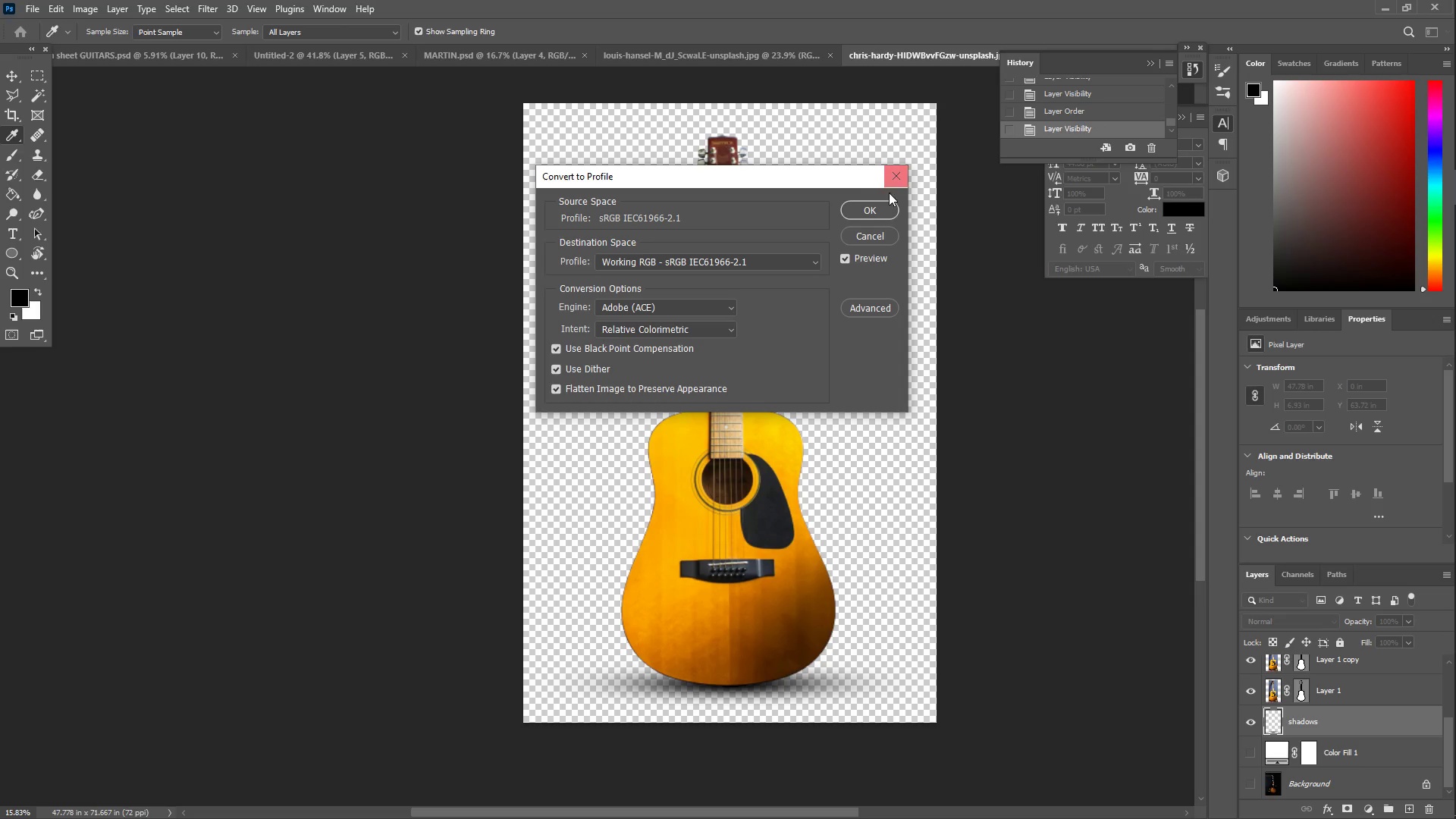 
left_click([874, 218])
 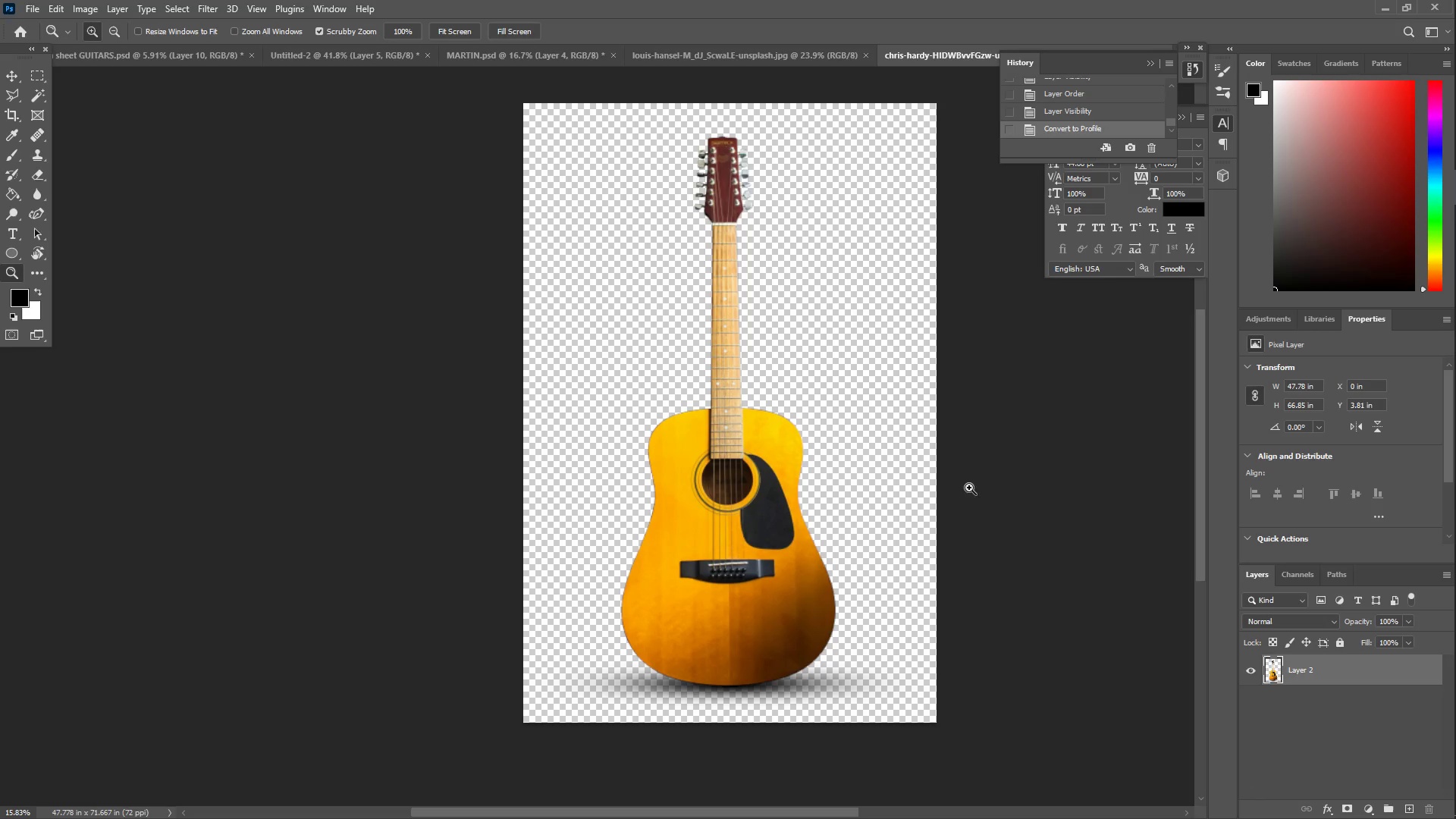 
key(Control+A)
 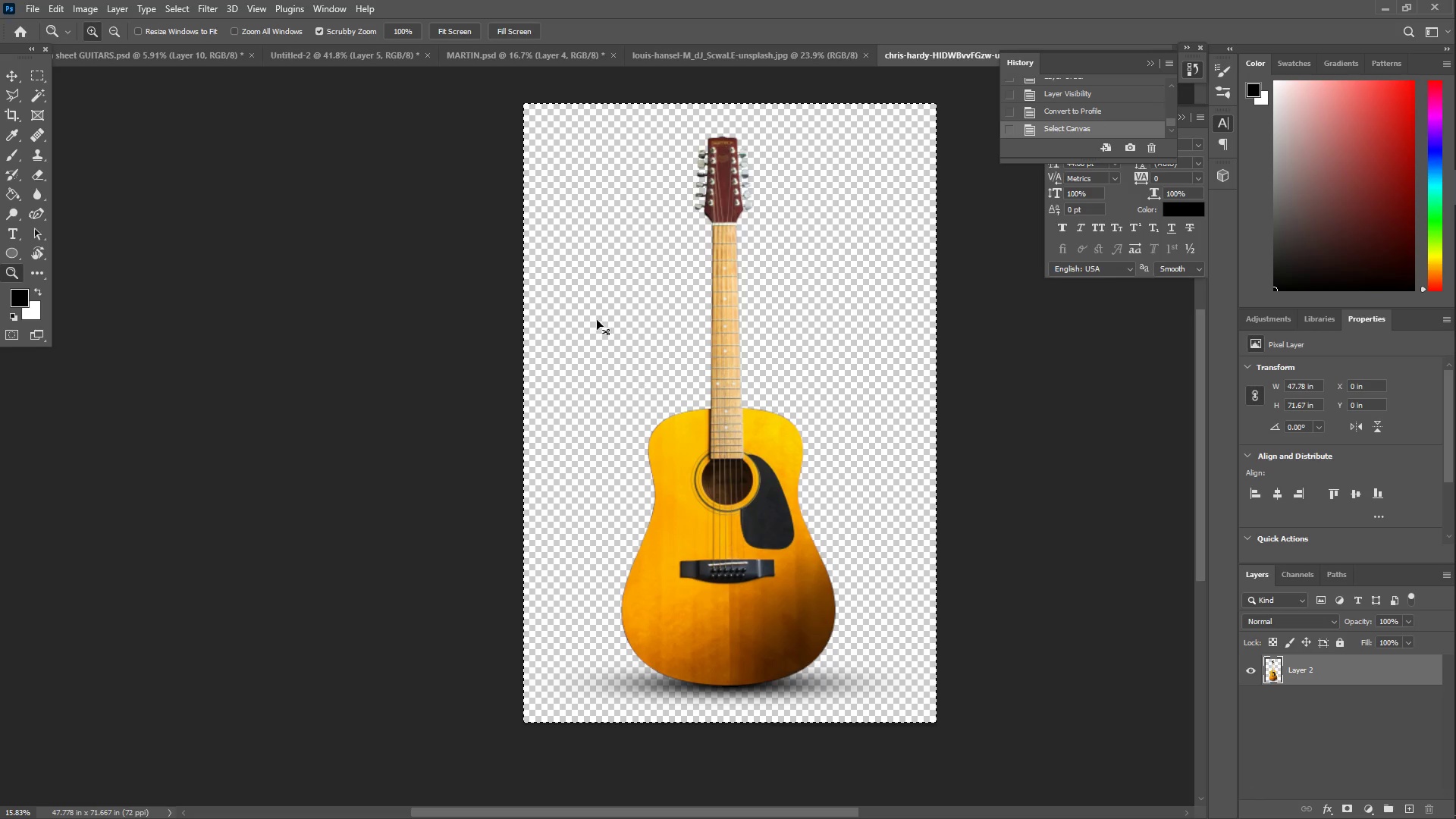 
key(Control+C)
 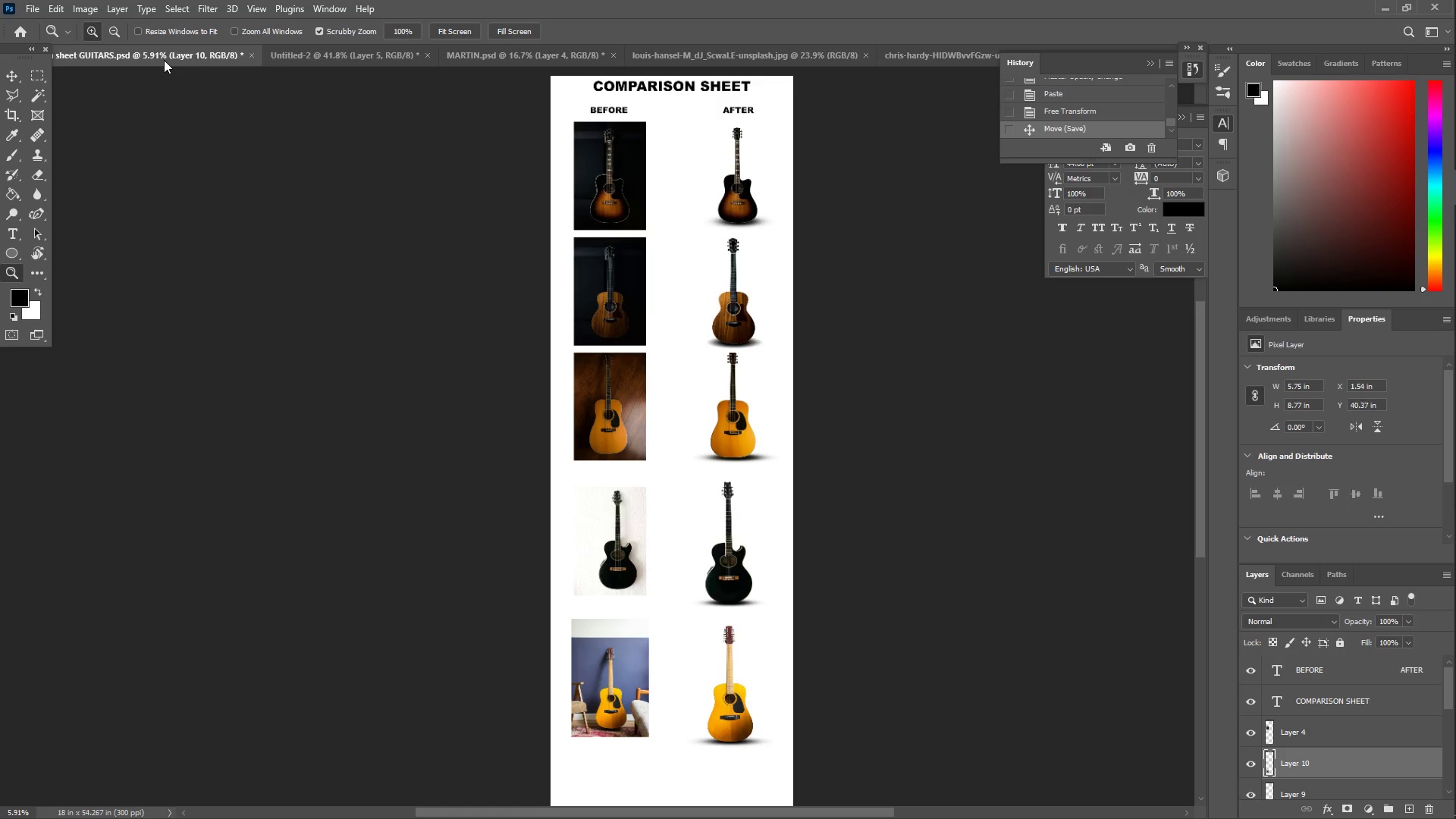 
left_click([335, 55])
 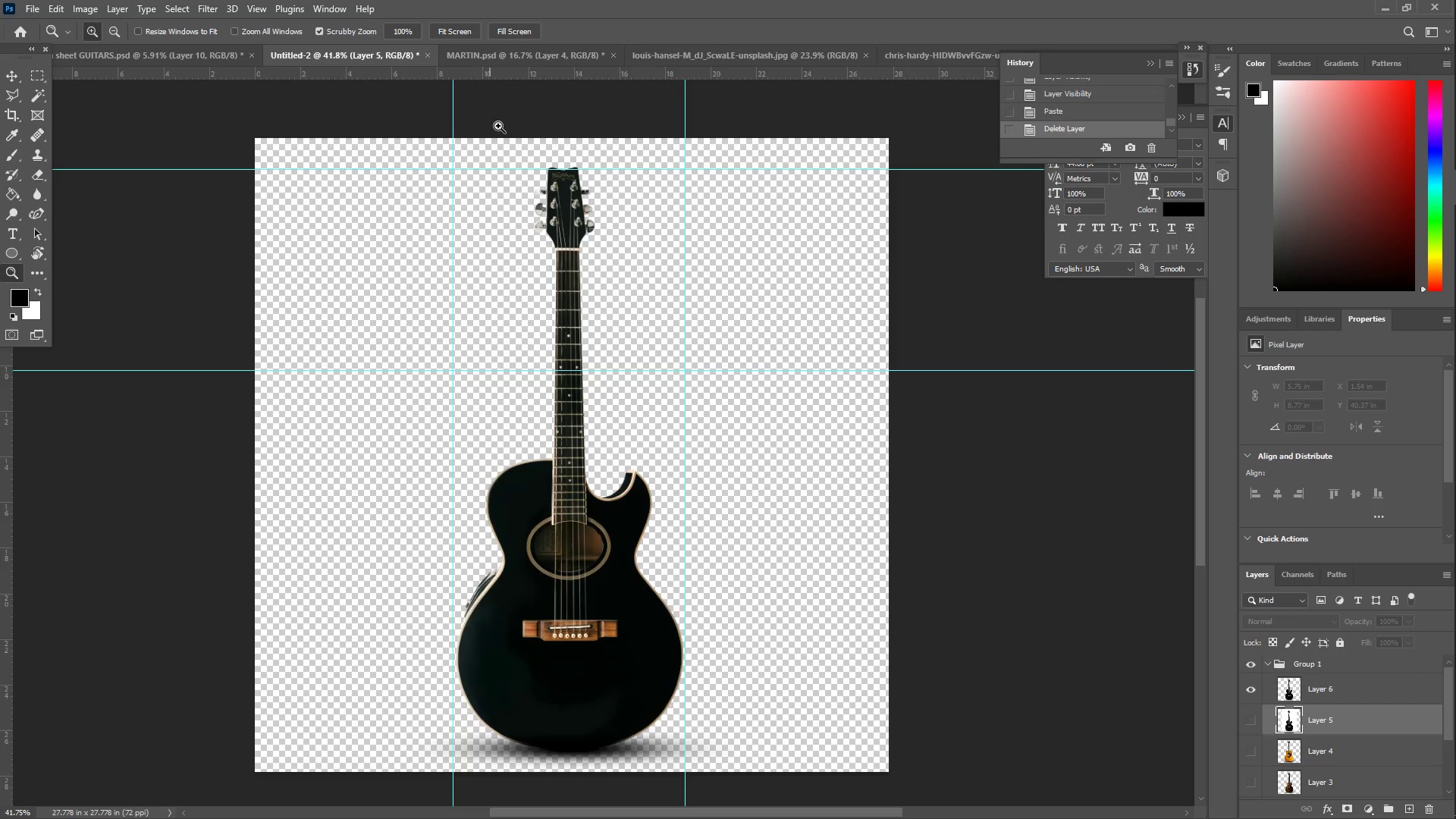 
key(Control+ControlLeft)
 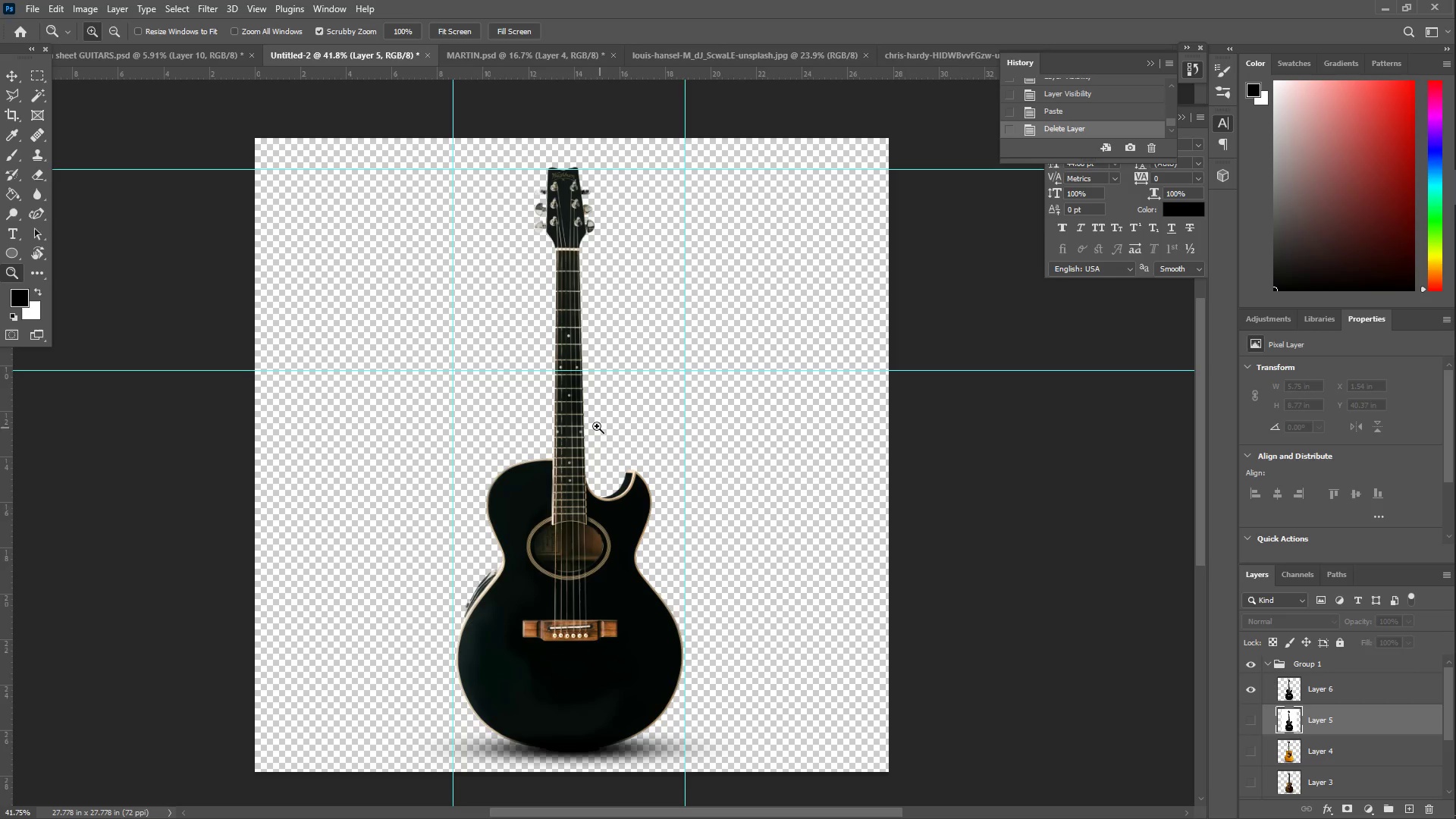 
key(Control+V)
 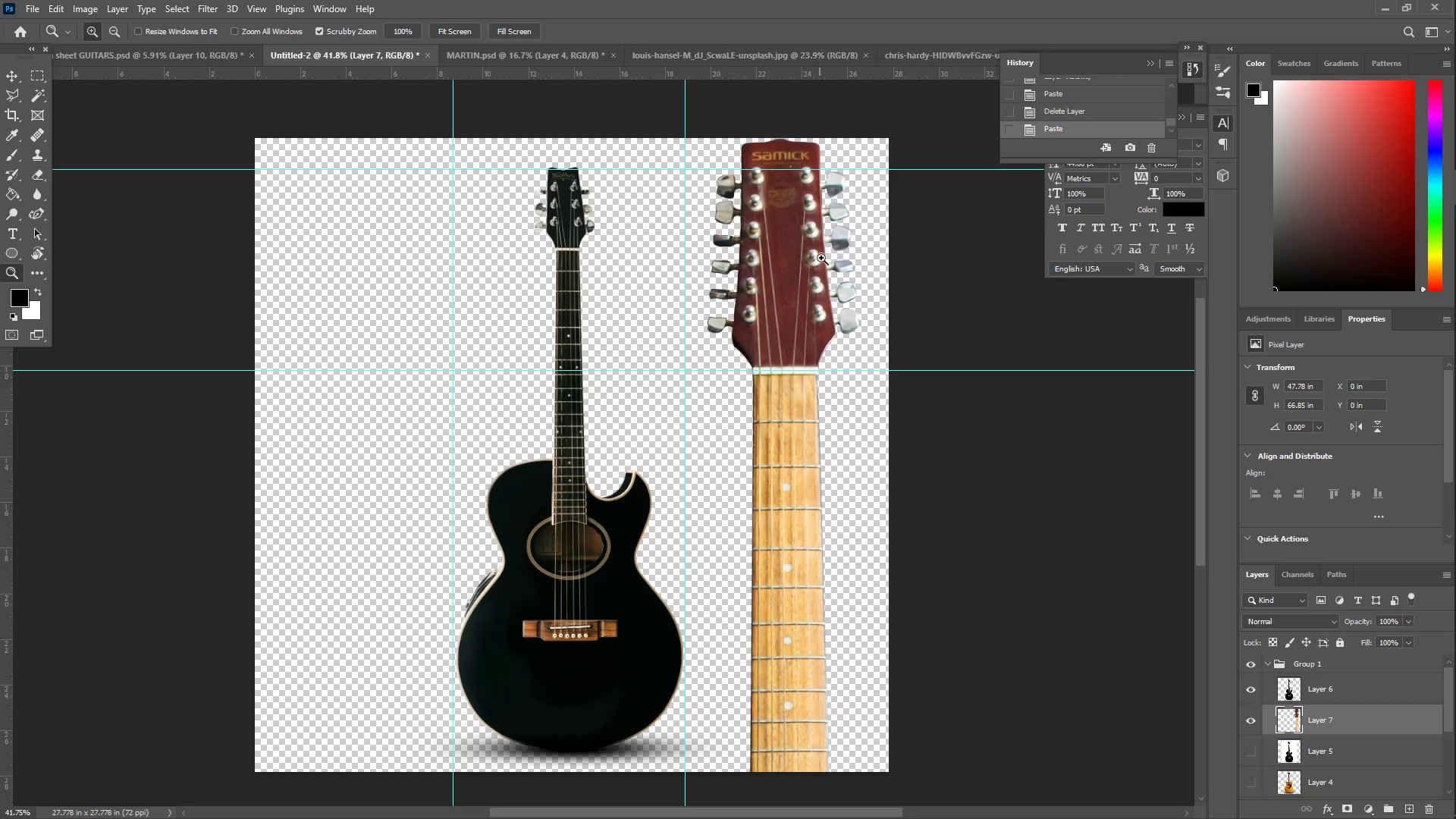 
key(Control+T)
 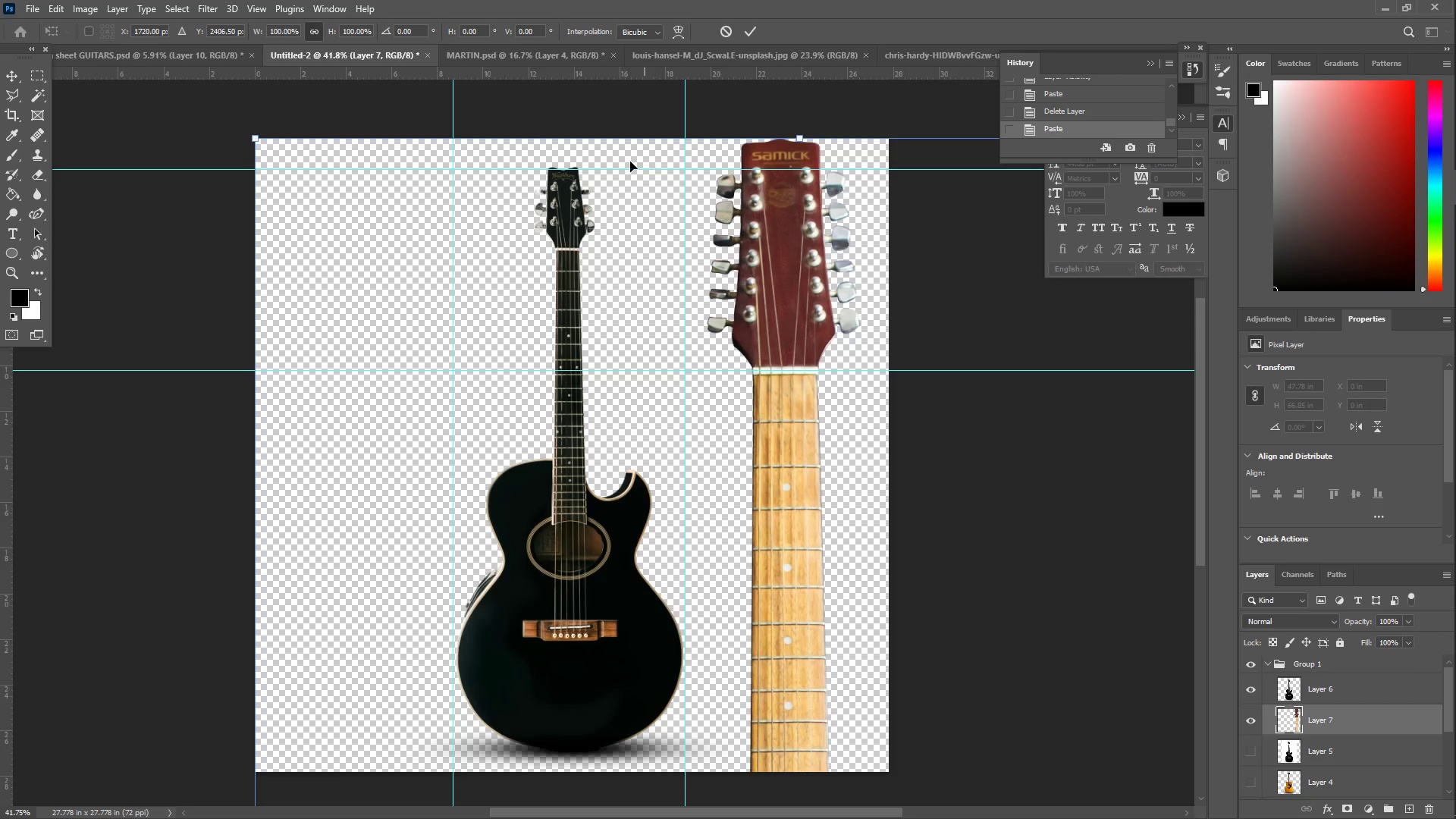 
left_click_drag(start_coordinate=[876, 337], to_coordinate=[554, 428])
 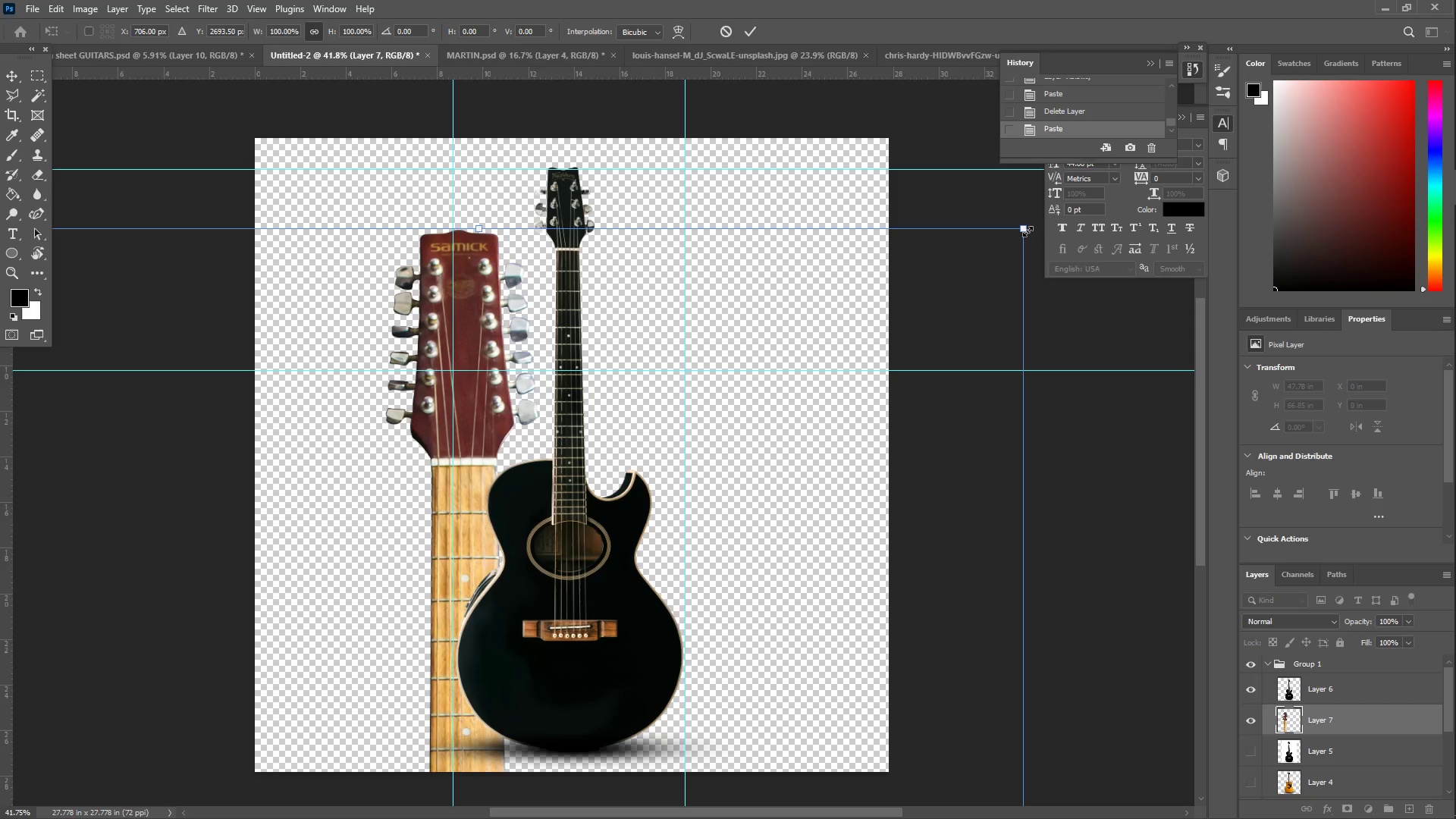 
left_click_drag(start_coordinate=[1028, 228], to_coordinate=[674, 570])
 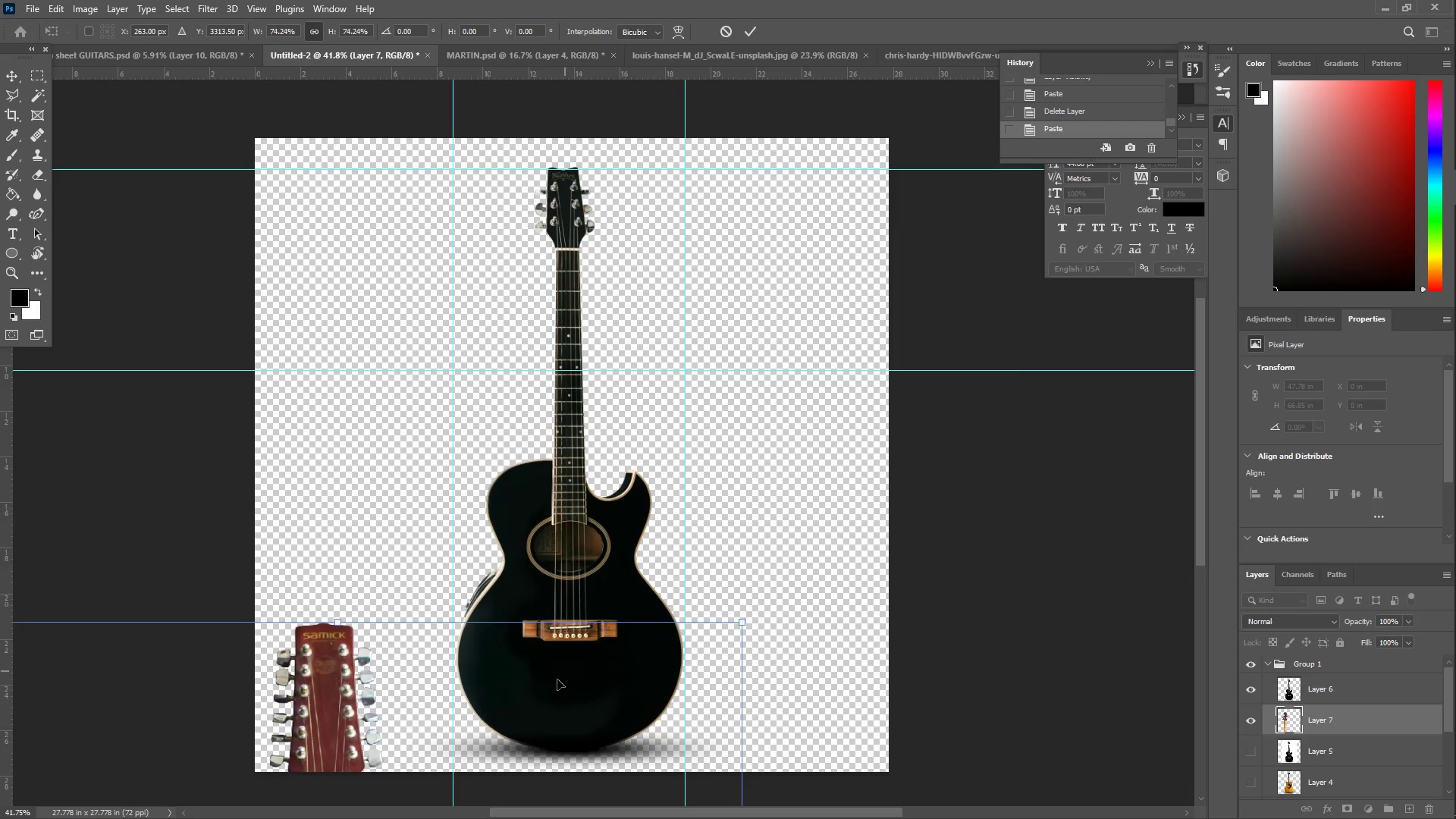 
left_click_drag(start_coordinate=[544, 691], to_coordinate=[744, 216])
 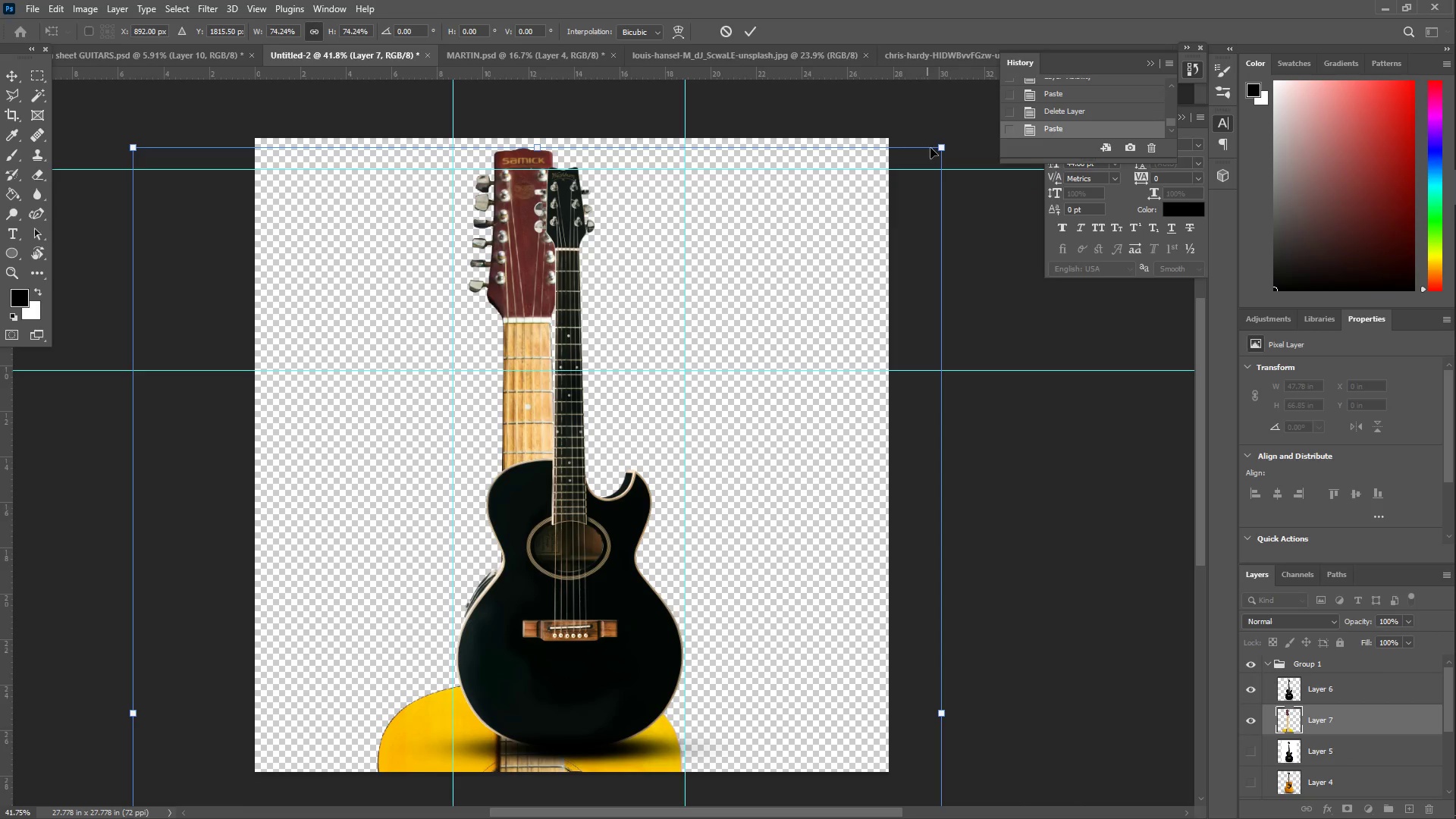 
left_click_drag(start_coordinate=[944, 148], to_coordinate=[625, 506])
 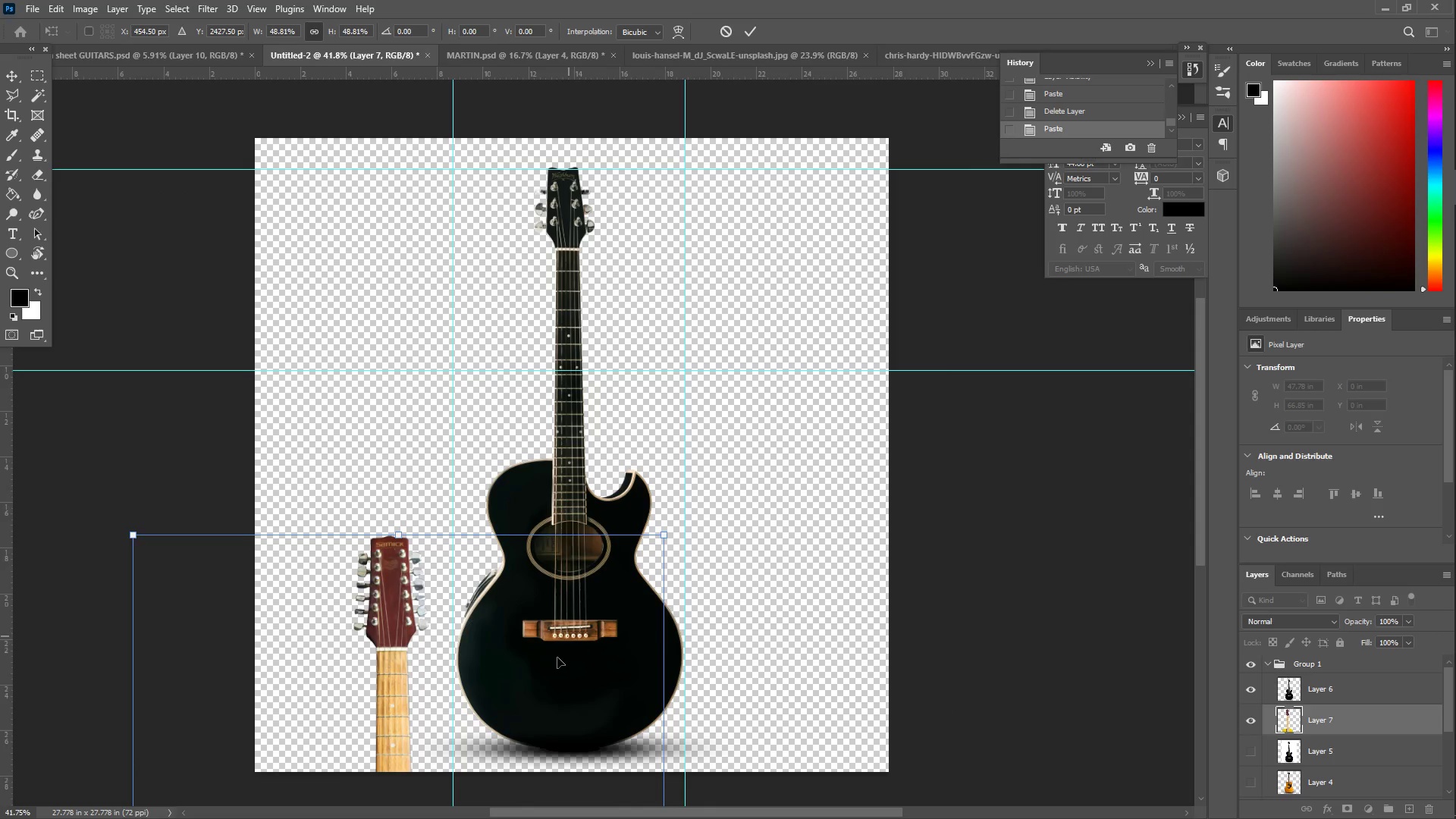 
left_click_drag(start_coordinate=[540, 678], to_coordinate=[750, 250])
 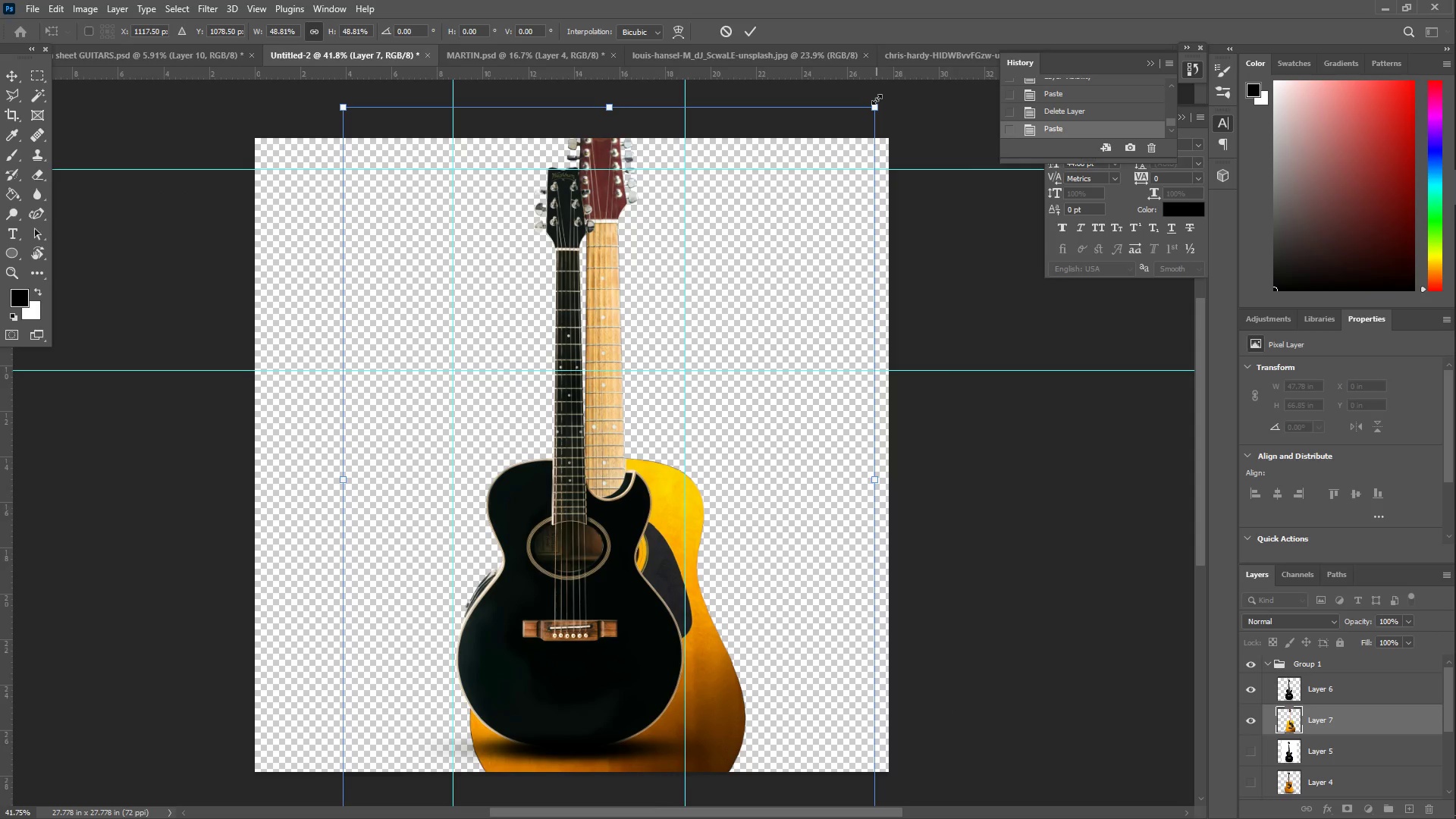 
left_click_drag(start_coordinate=[874, 111], to_coordinate=[769, 292])
 